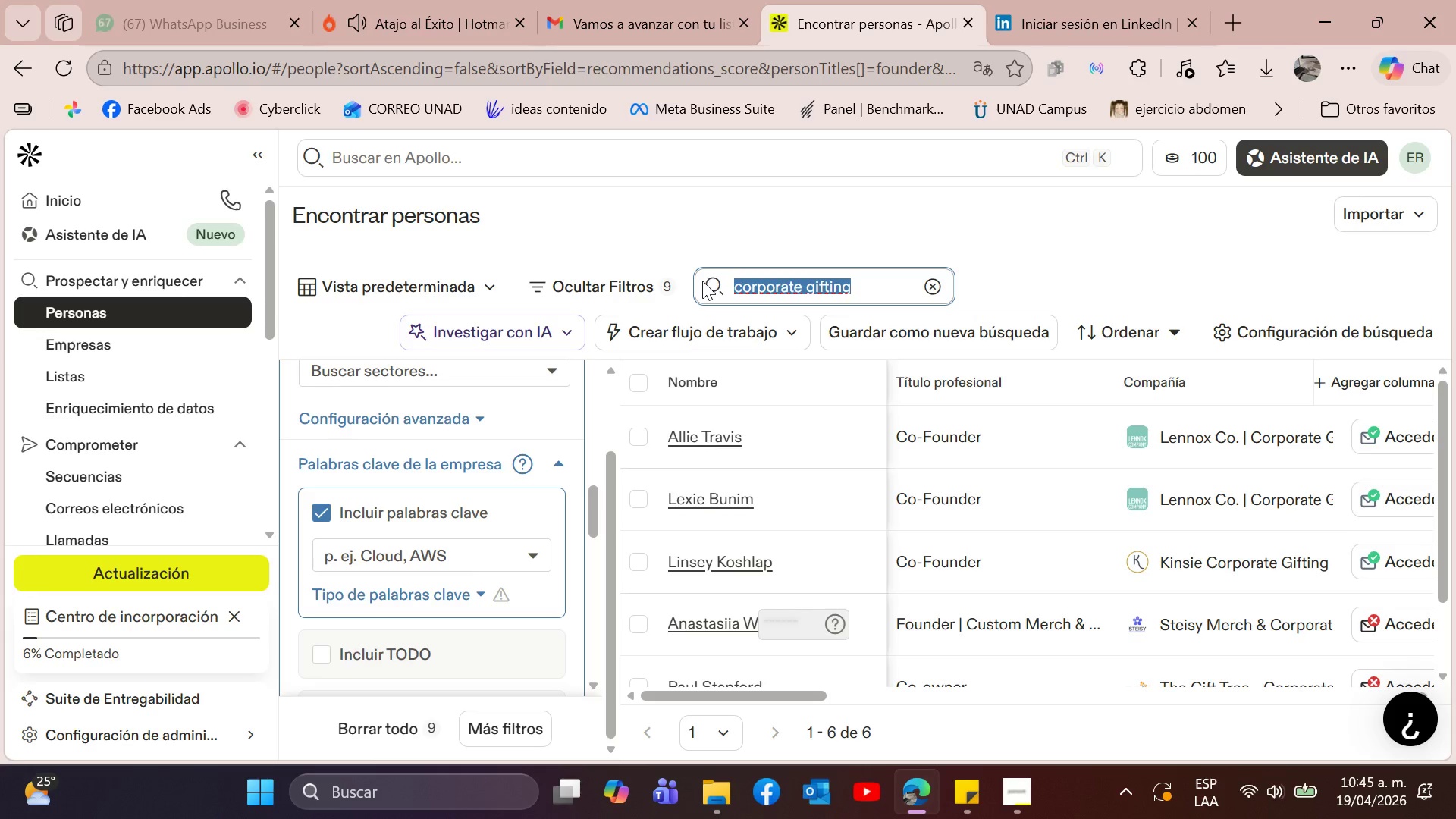 
key(Control+C)
 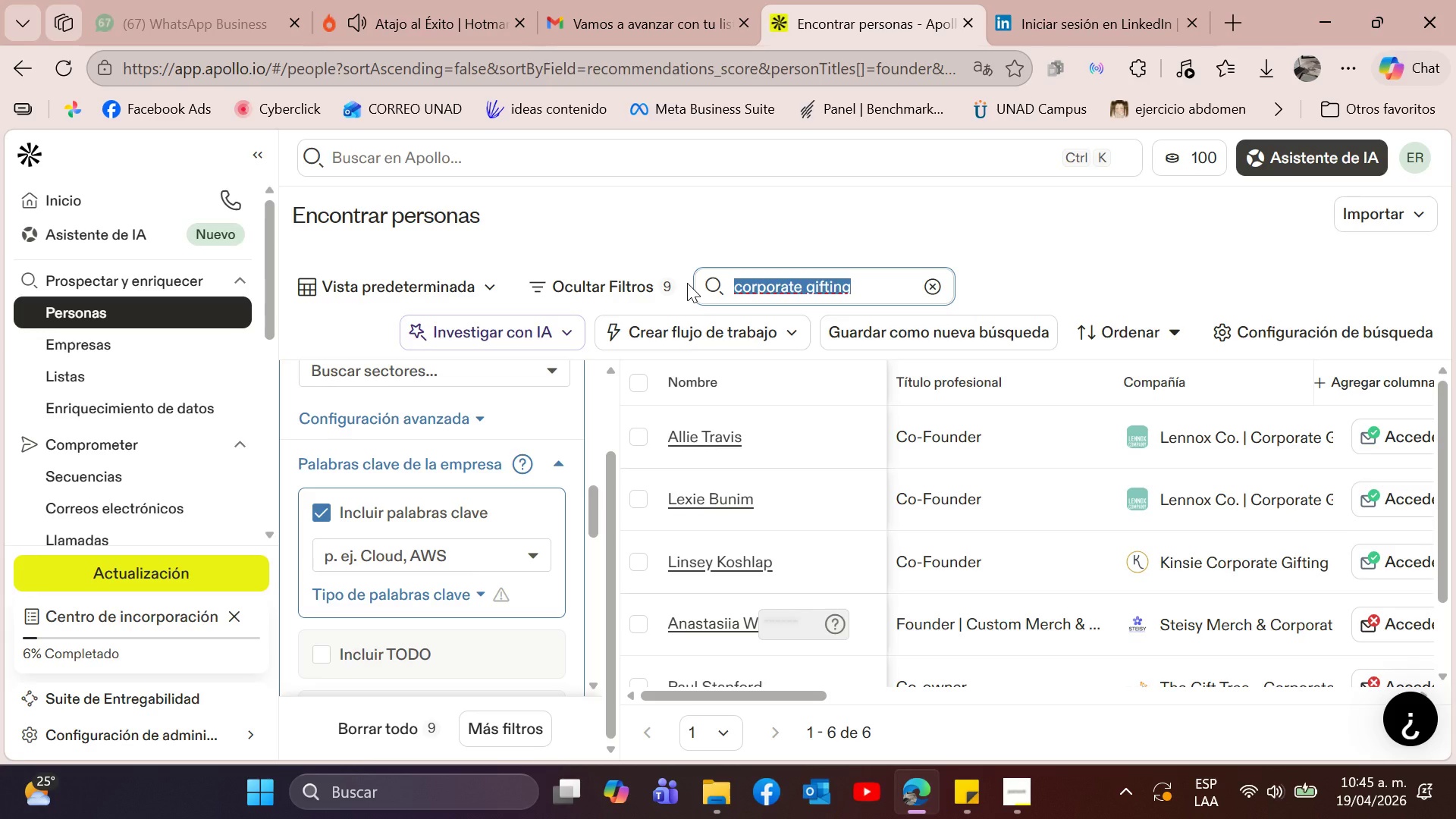 
key(Backspace)
 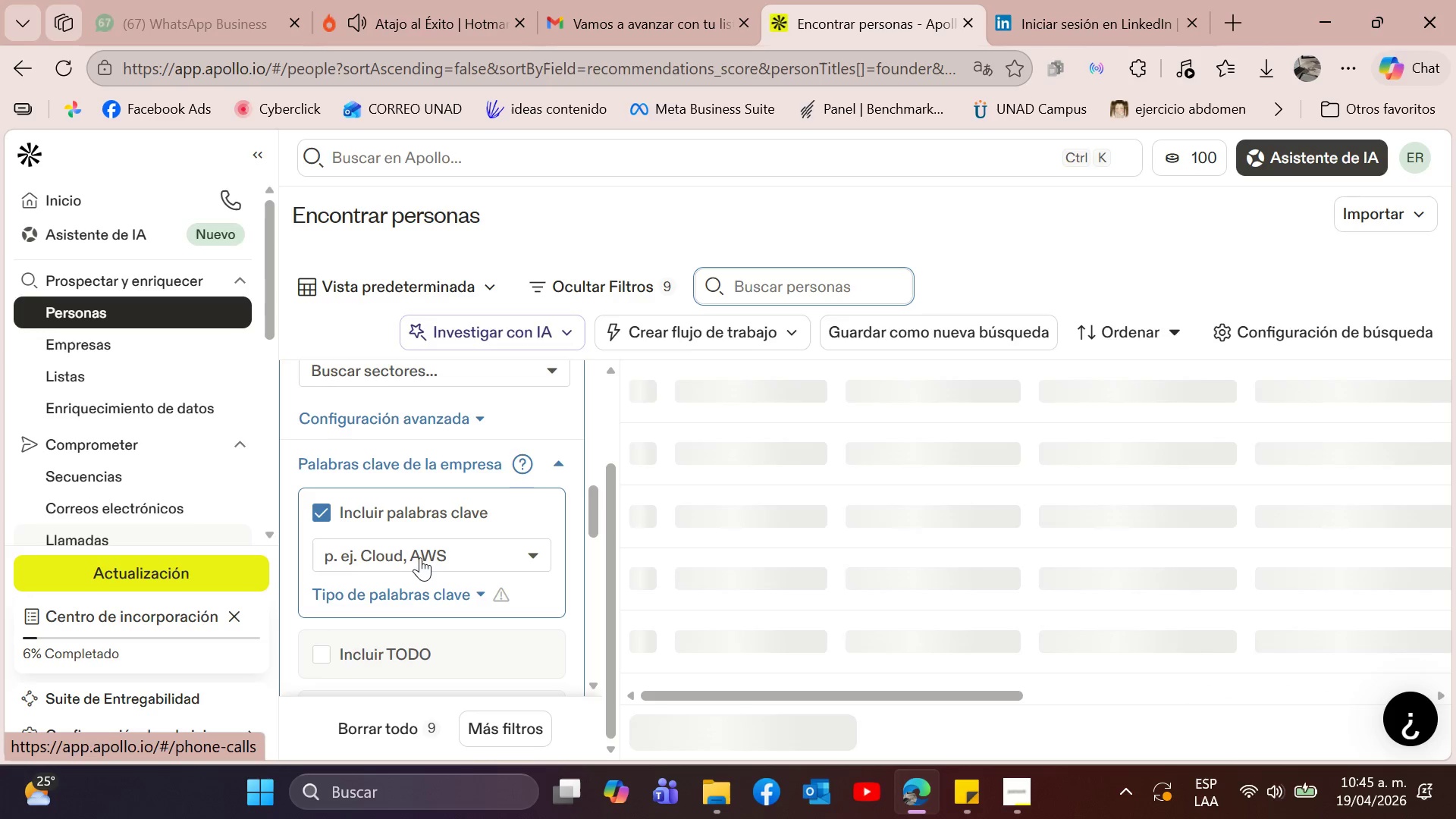 
left_click([407, 559])
 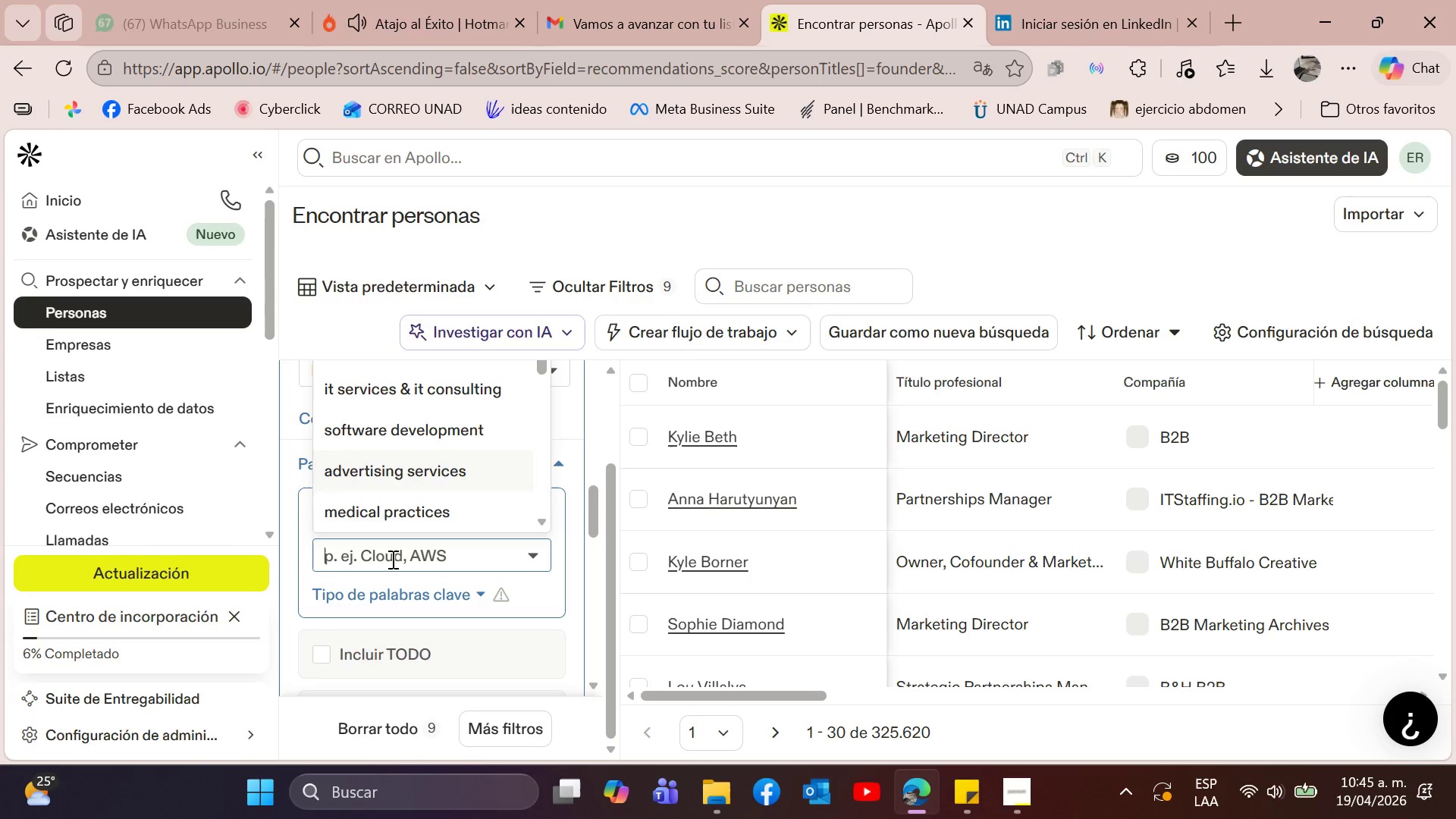 
key(Control+V)
 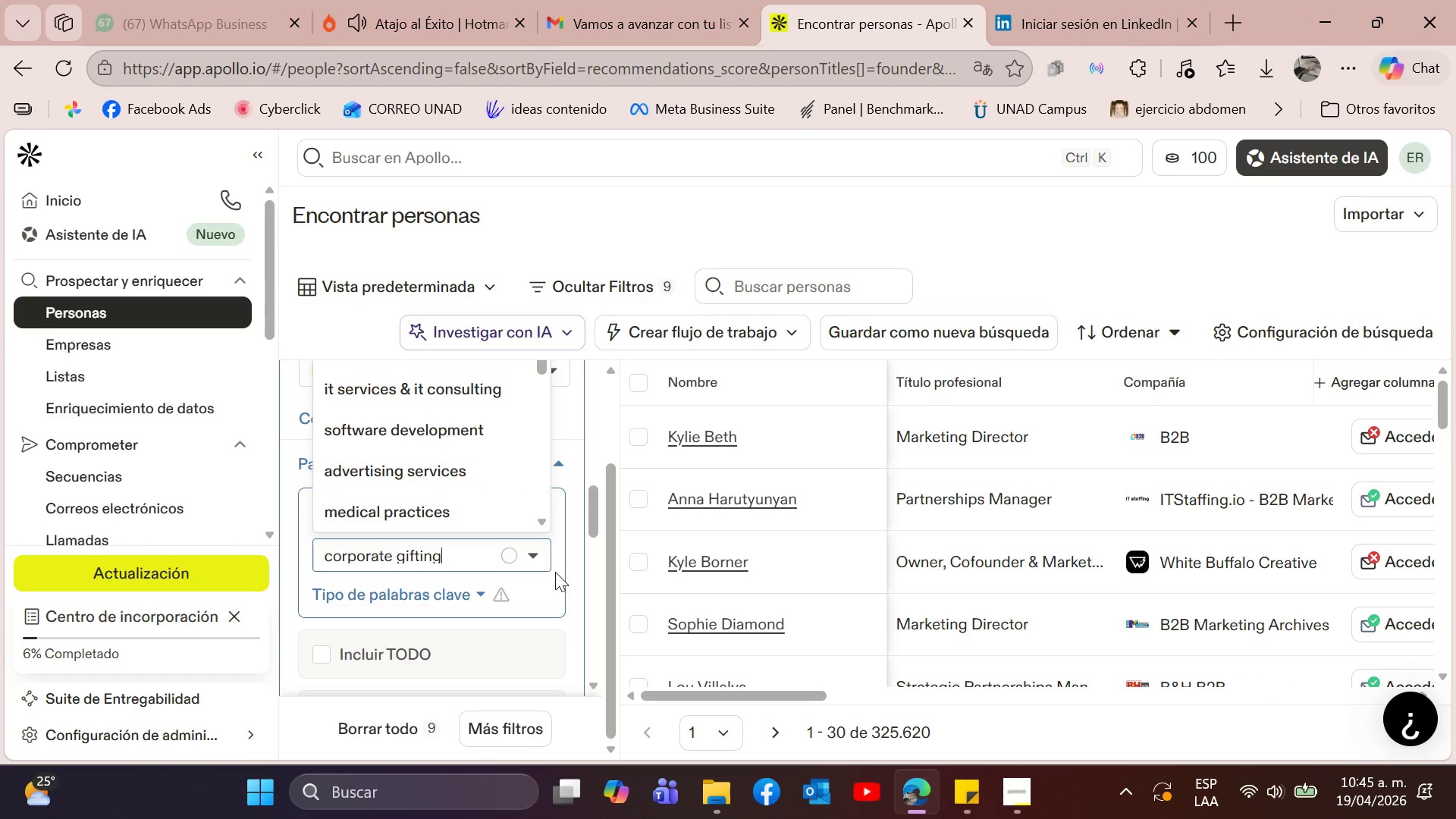 
wait(5.14)
 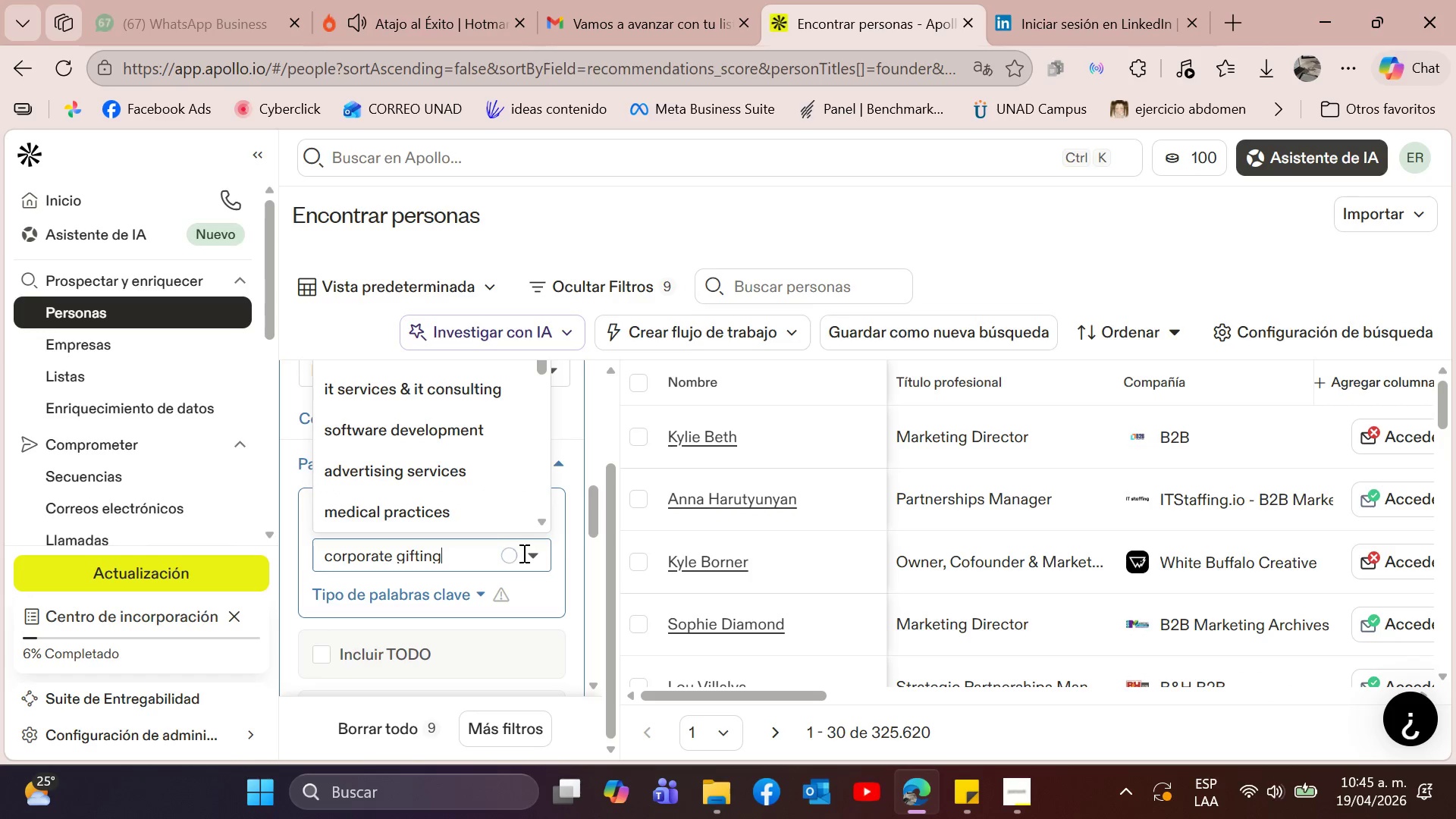 
key(Comma)
 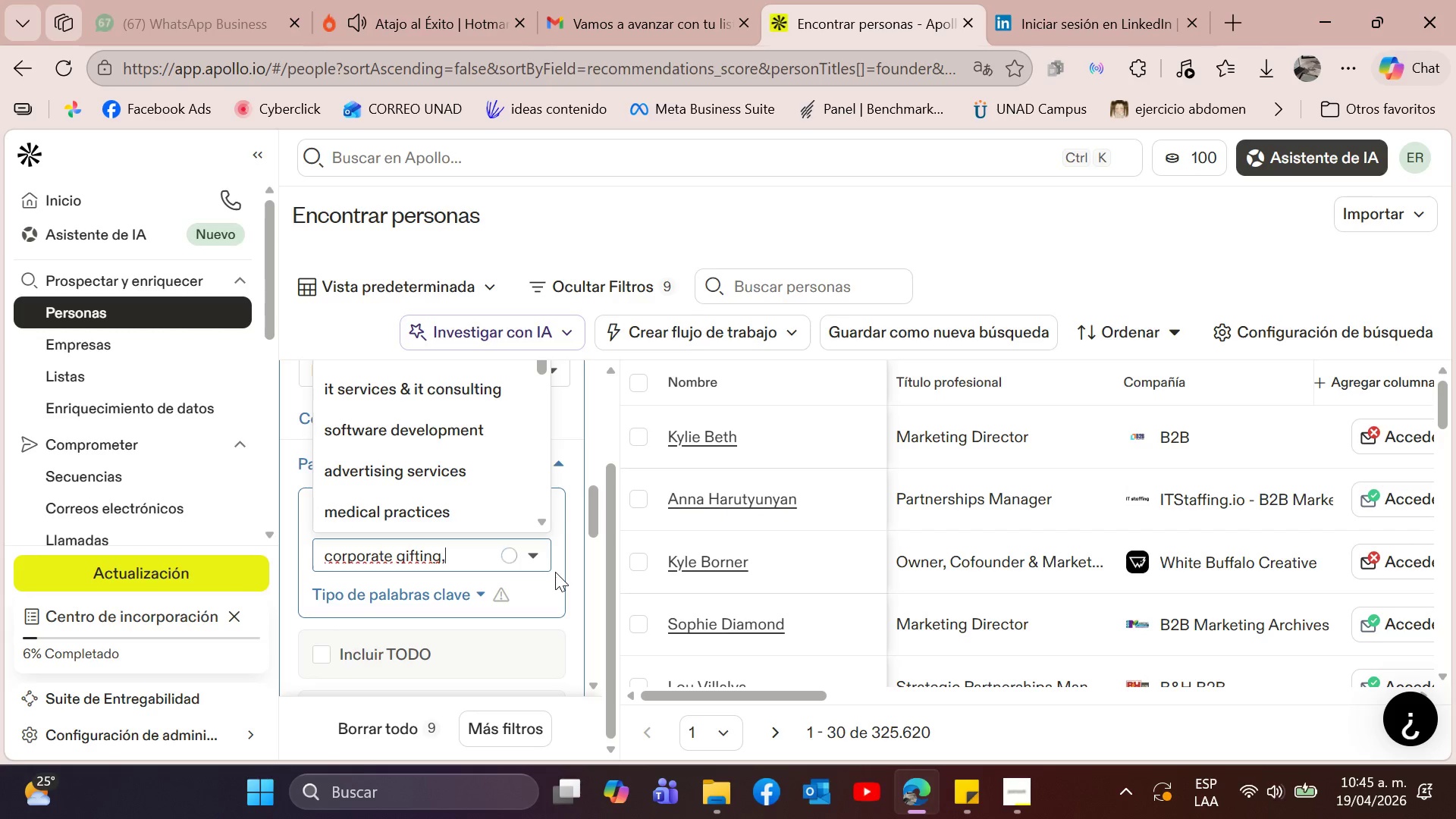 
key(Space)
 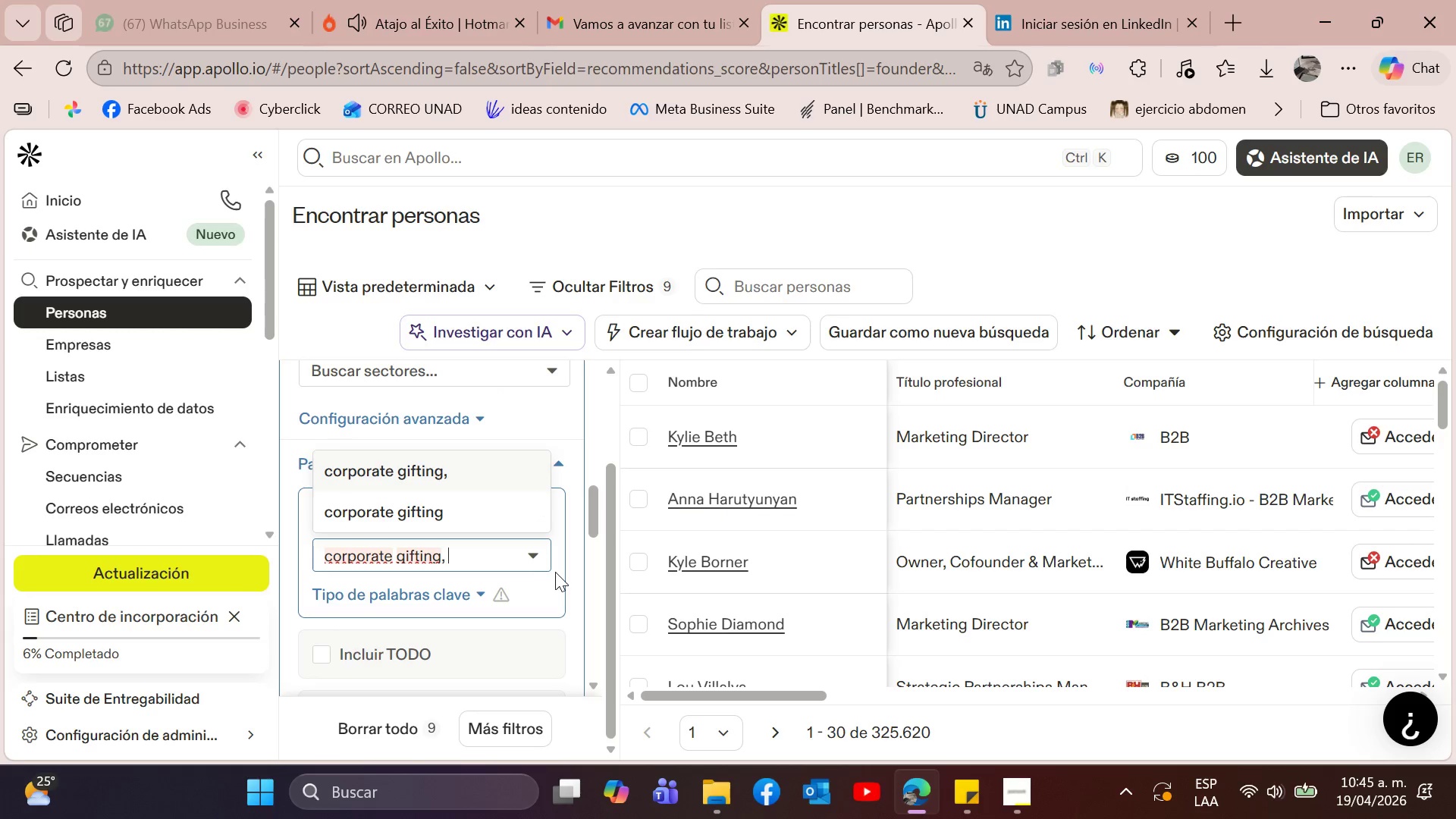 
left_click([384, 515])
 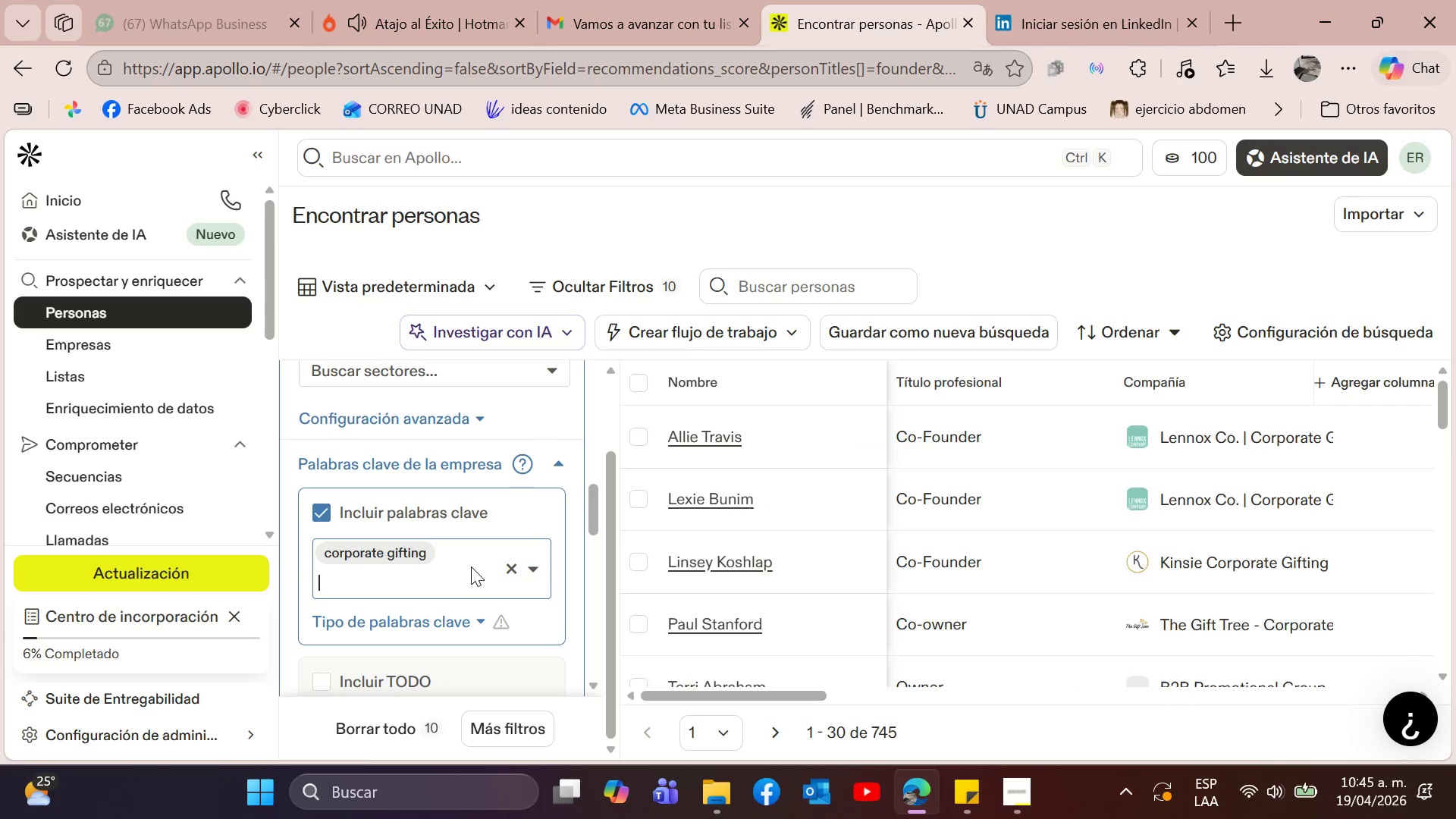 
wait(8.3)
 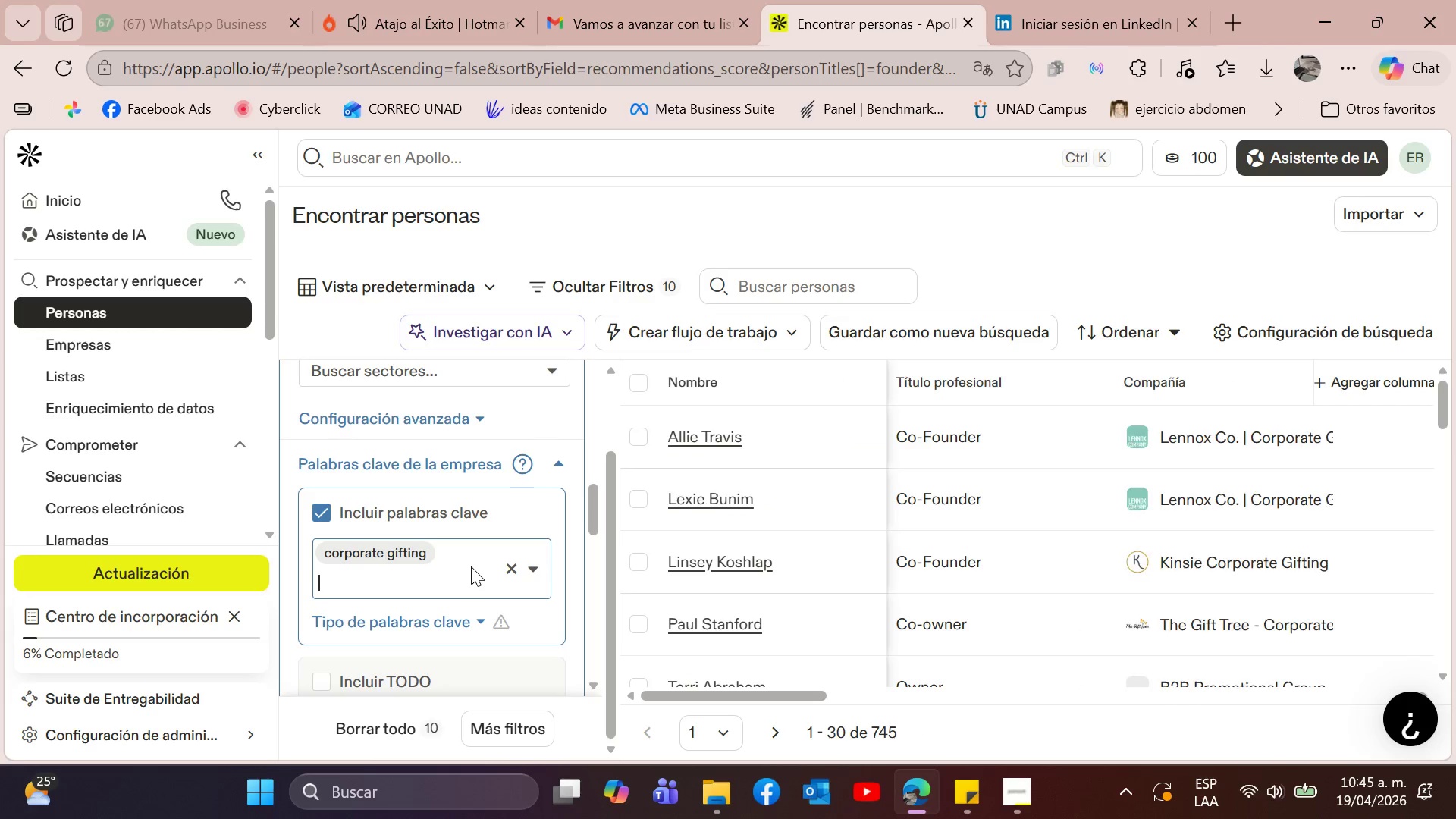 
type(gifting)
 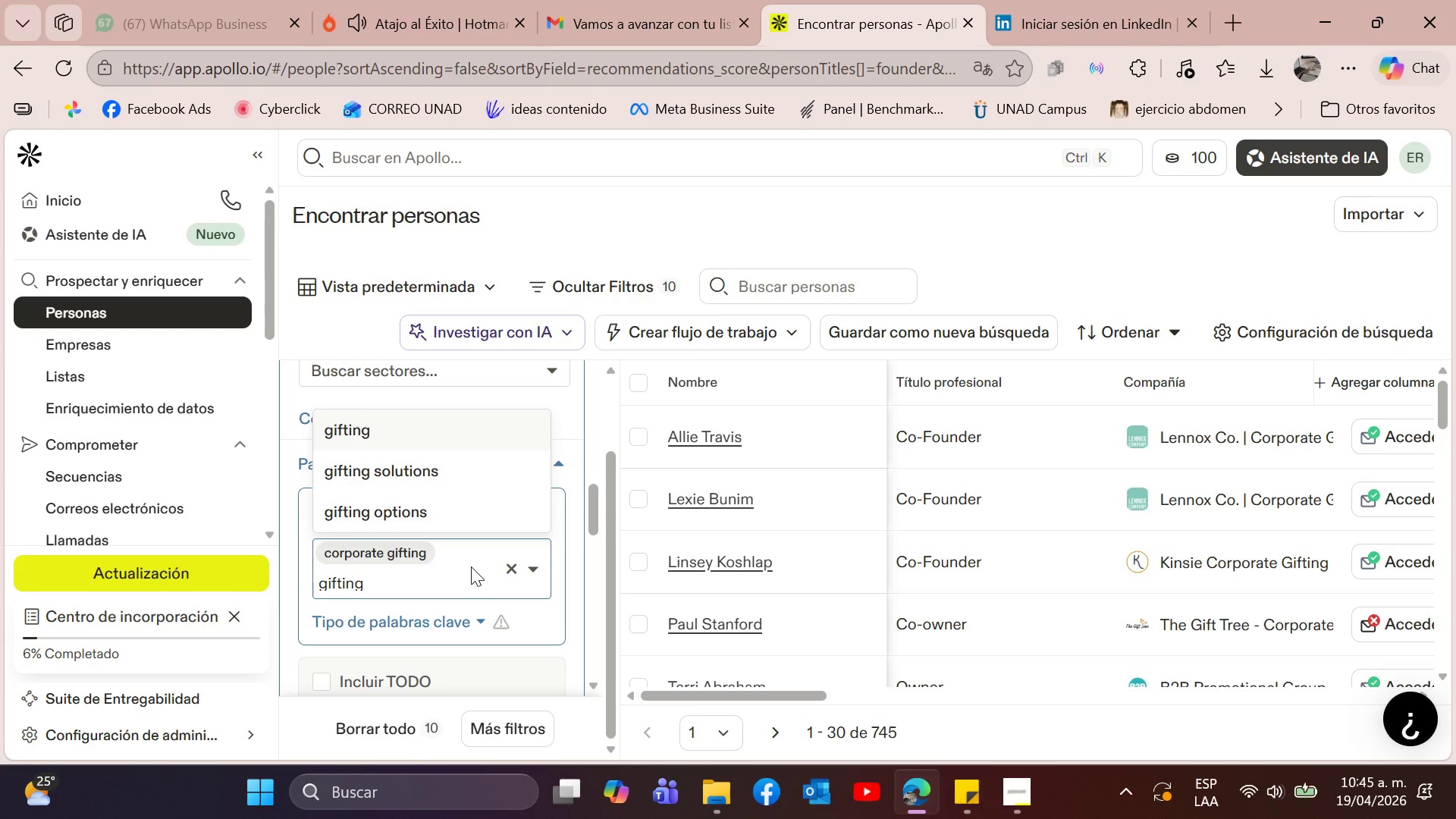 
wait(8.91)
 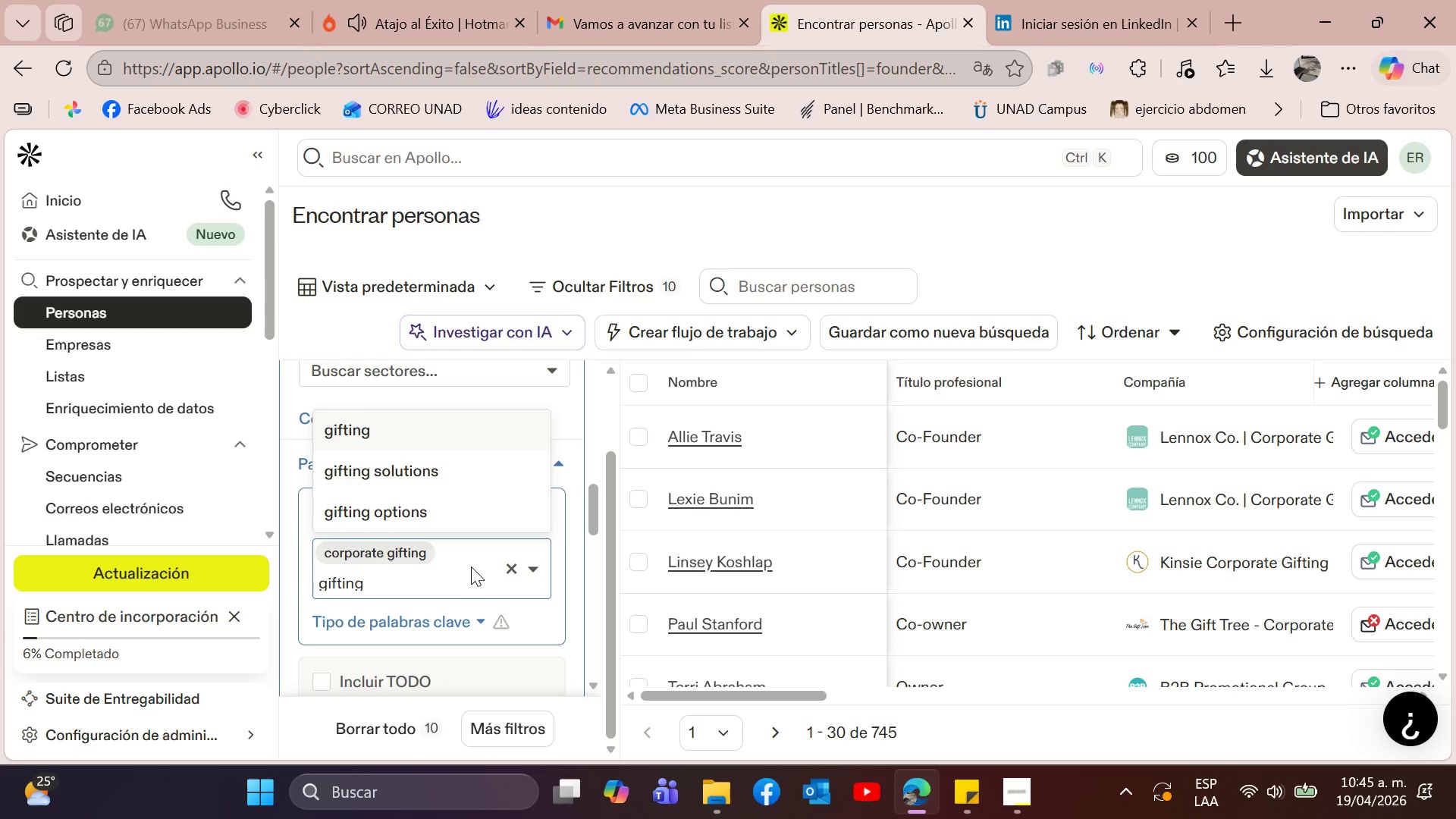 
left_click([432, 471])
 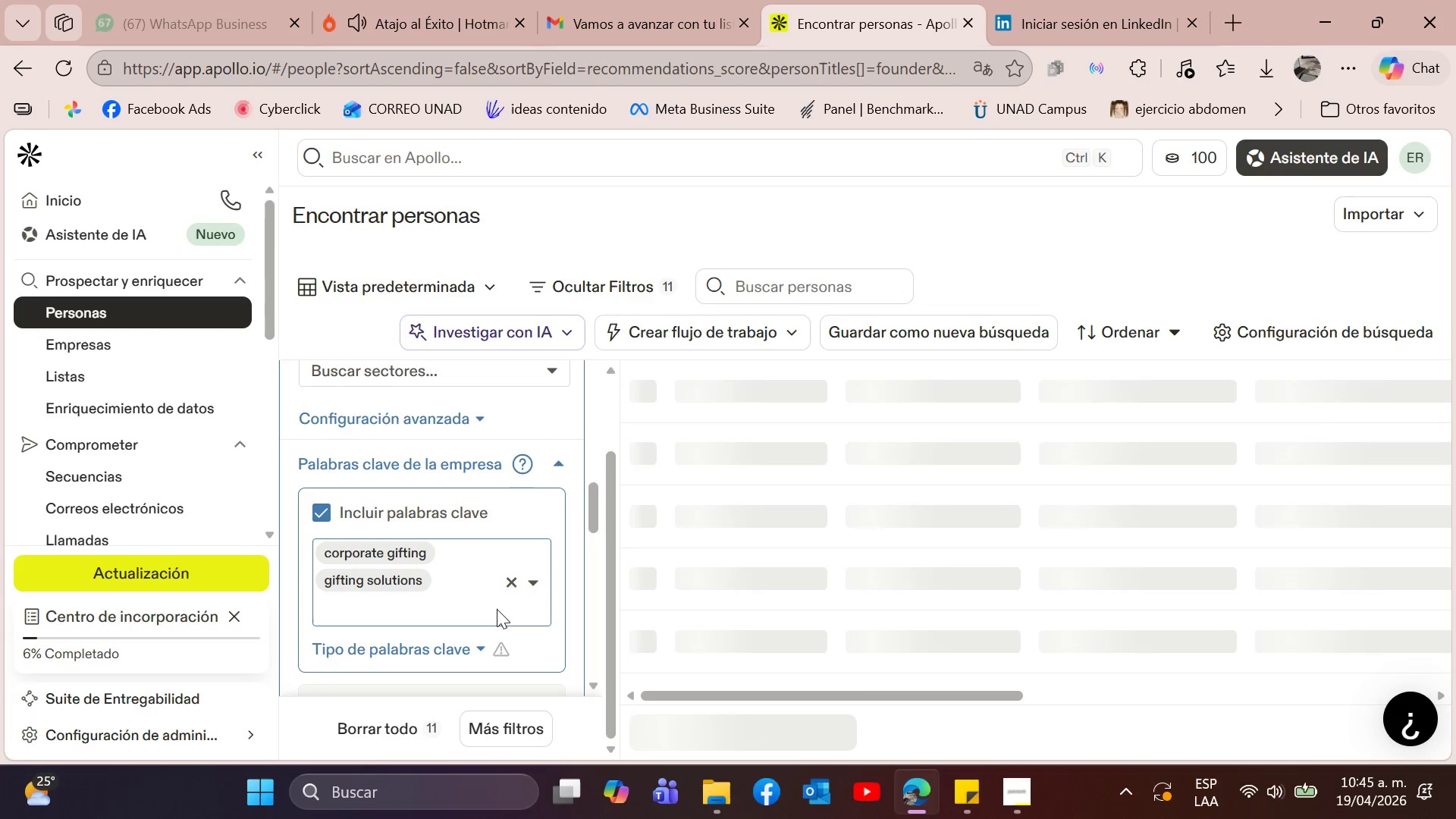 
type(gifting ageency)
key(Backspace)
key(Backspace)
key(Backspace)
key(Backspace)
type(ncy)
 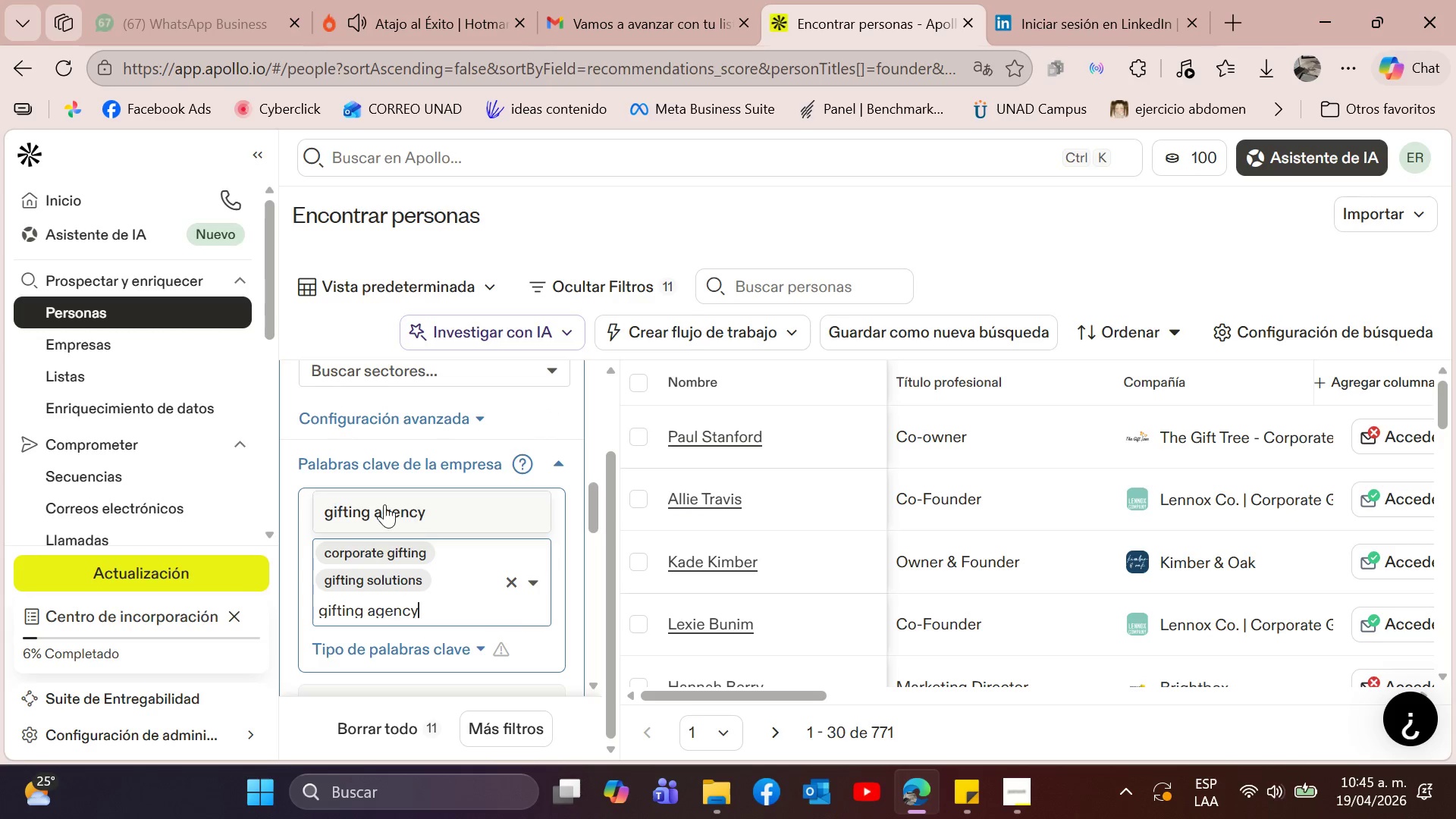 
left_click([384, 504])
 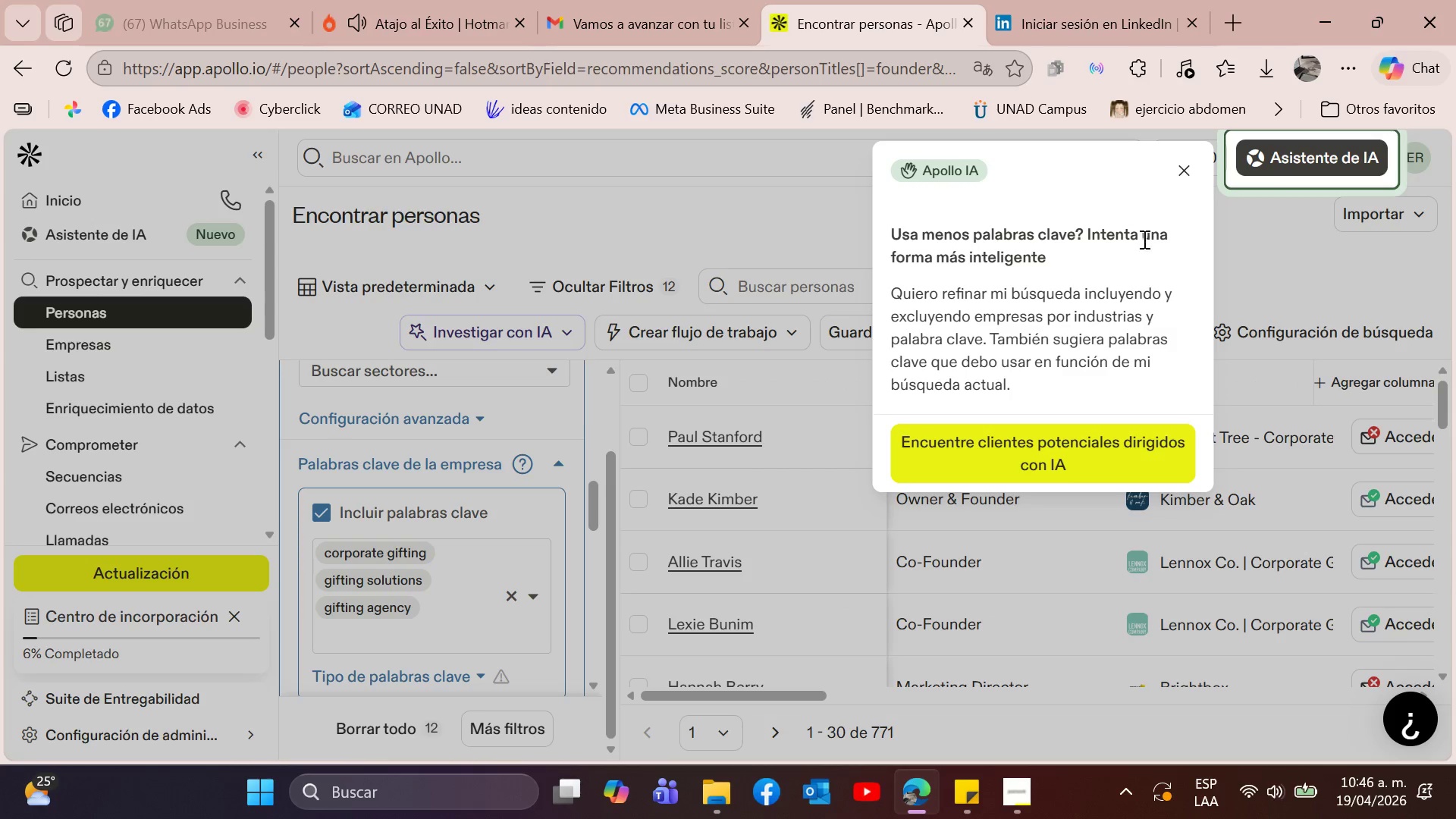 
wait(15.19)
 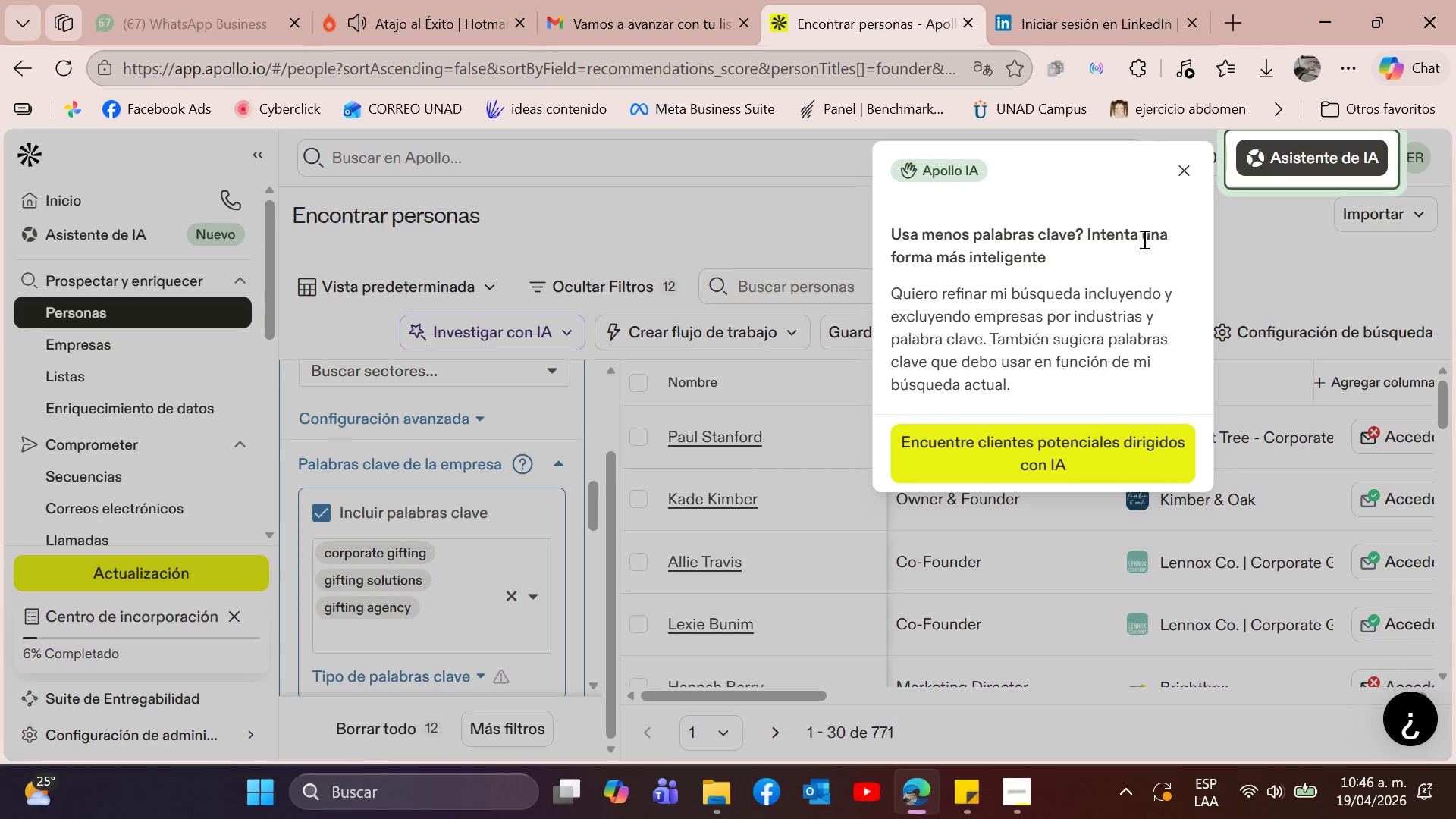 
left_click([1178, 165])
 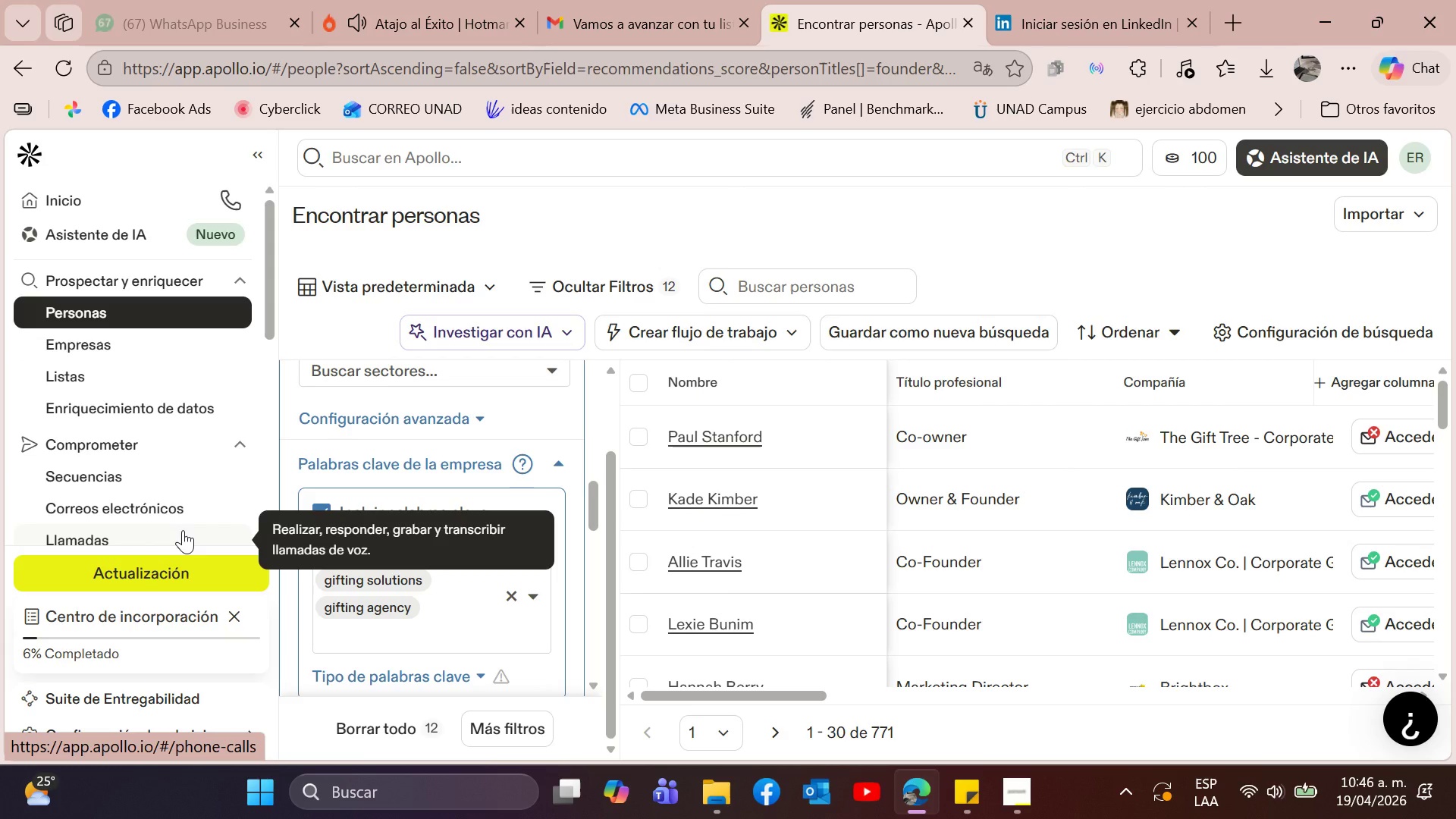 
wait(6.99)
 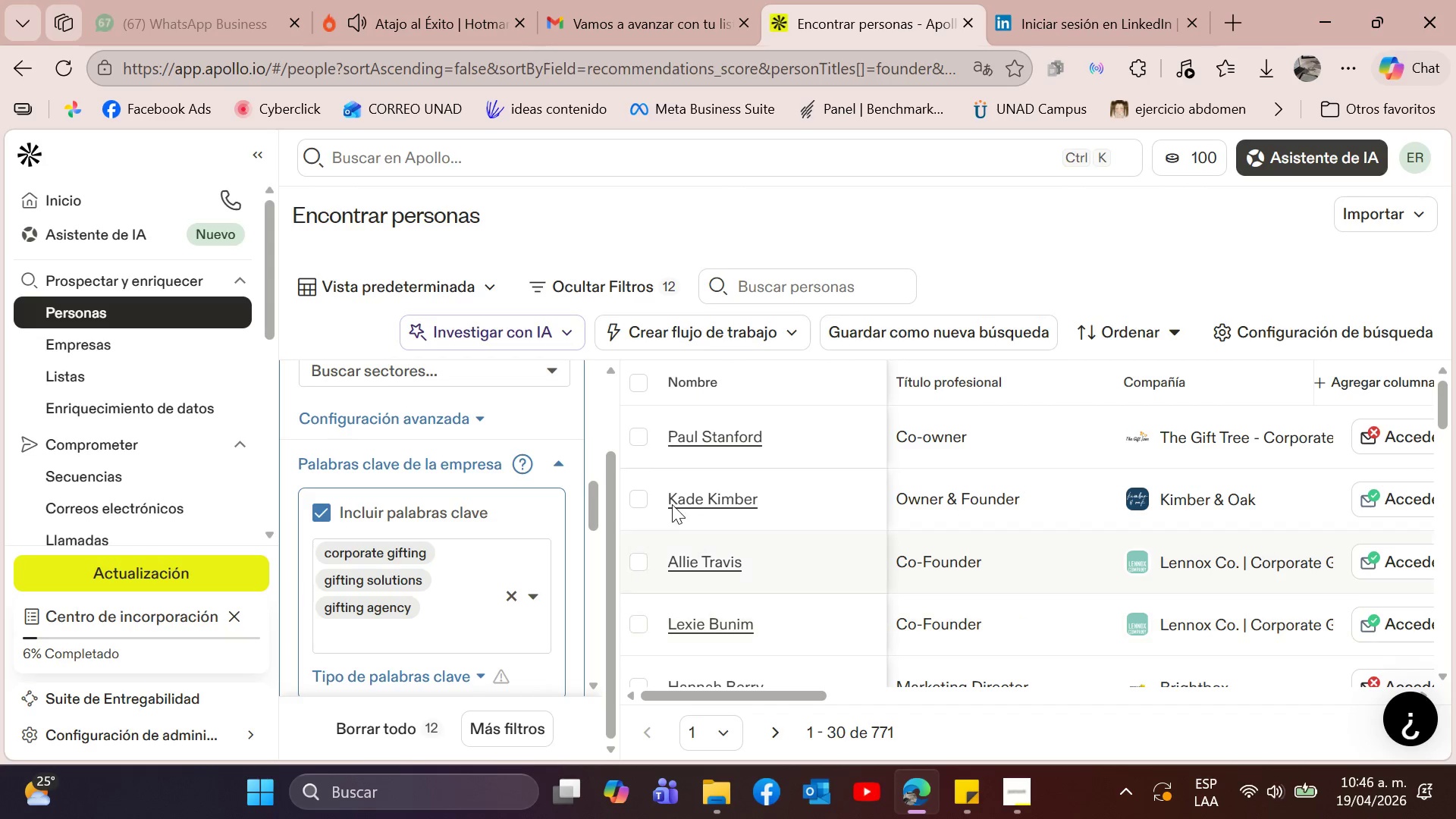 
type(incen)
 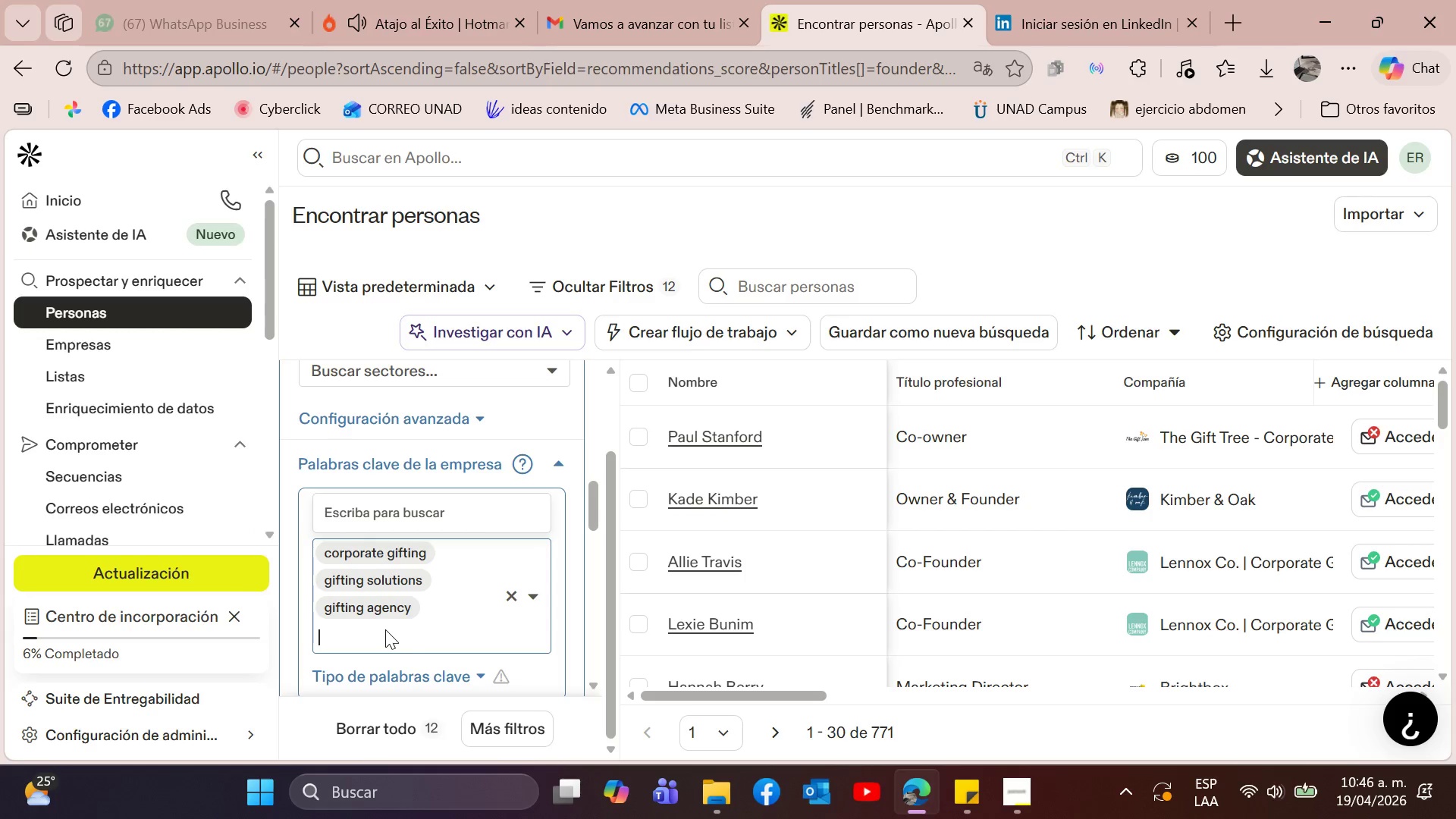 
type(in)
 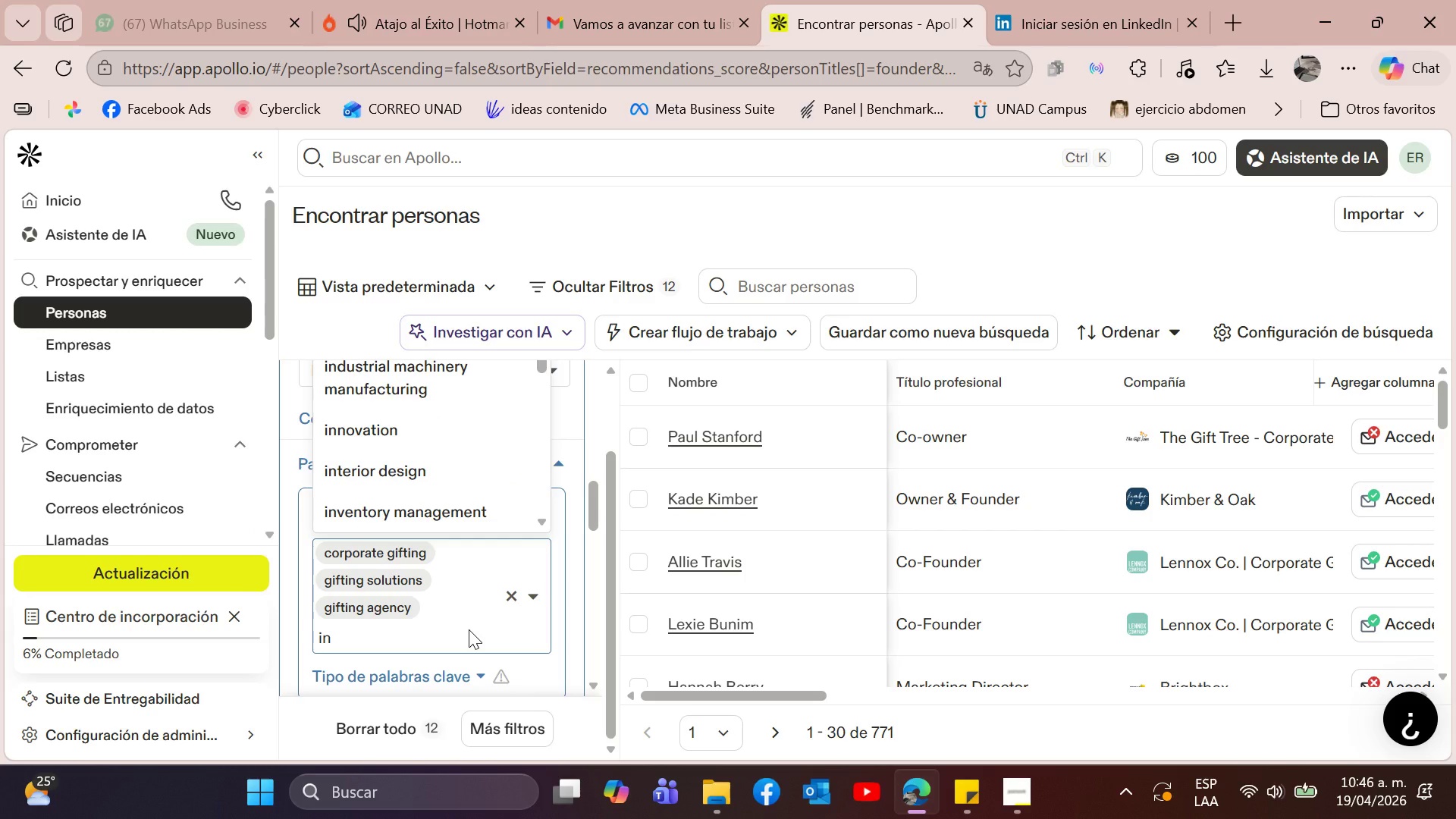 
wait(5.25)
 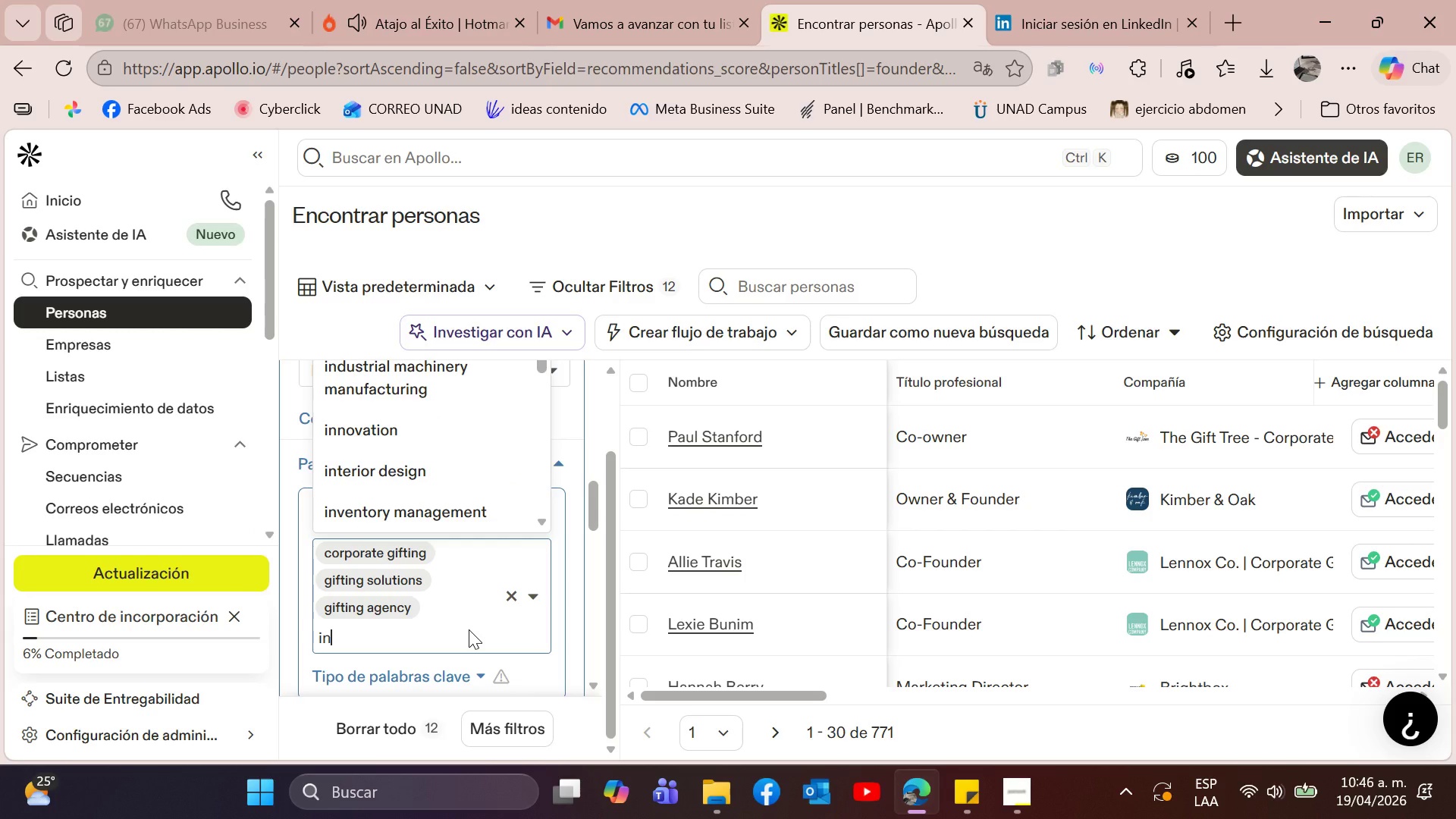 
type(centive f)
key(Backspace)
type(gifts)
 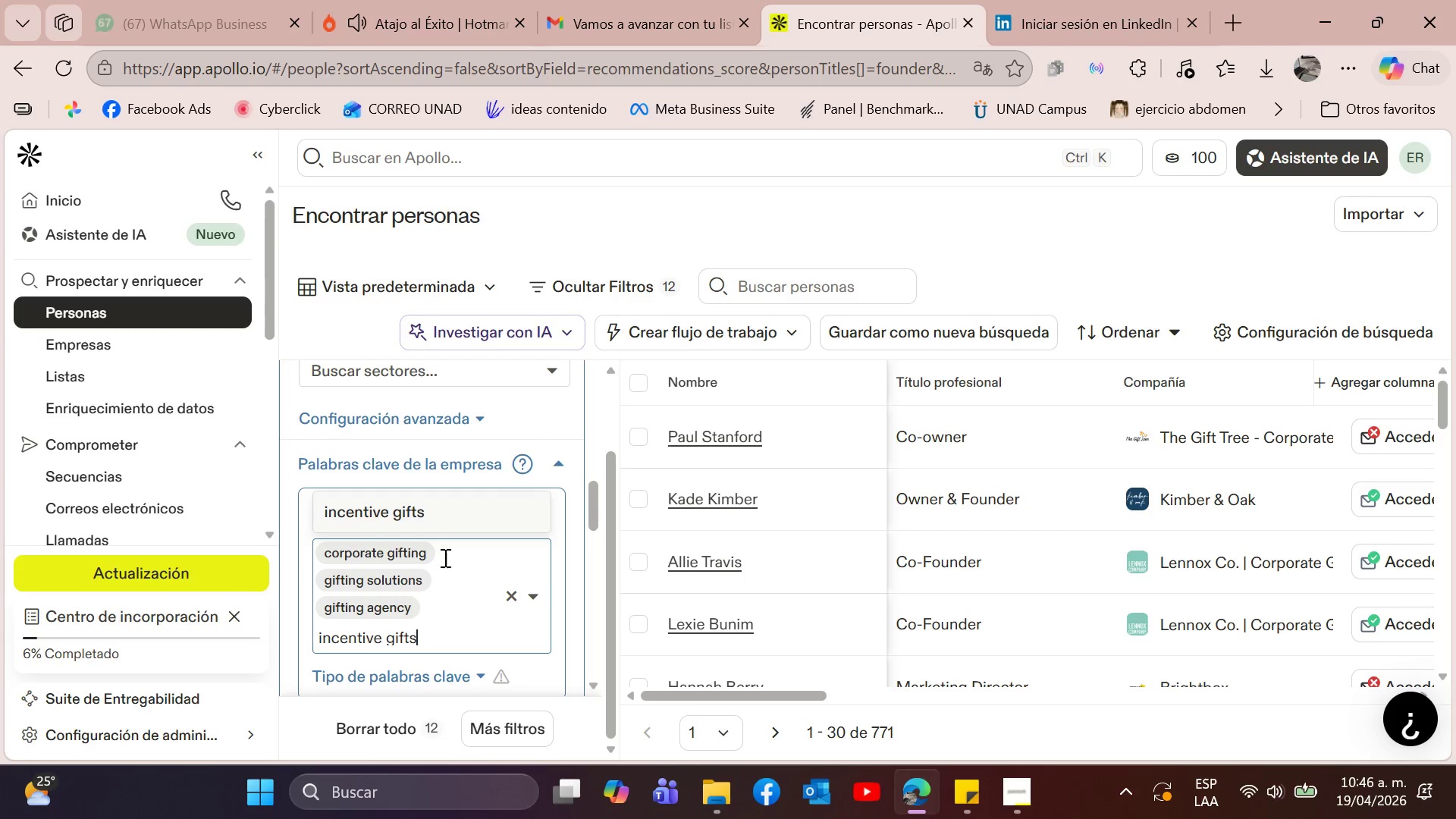 
left_click([443, 516])
 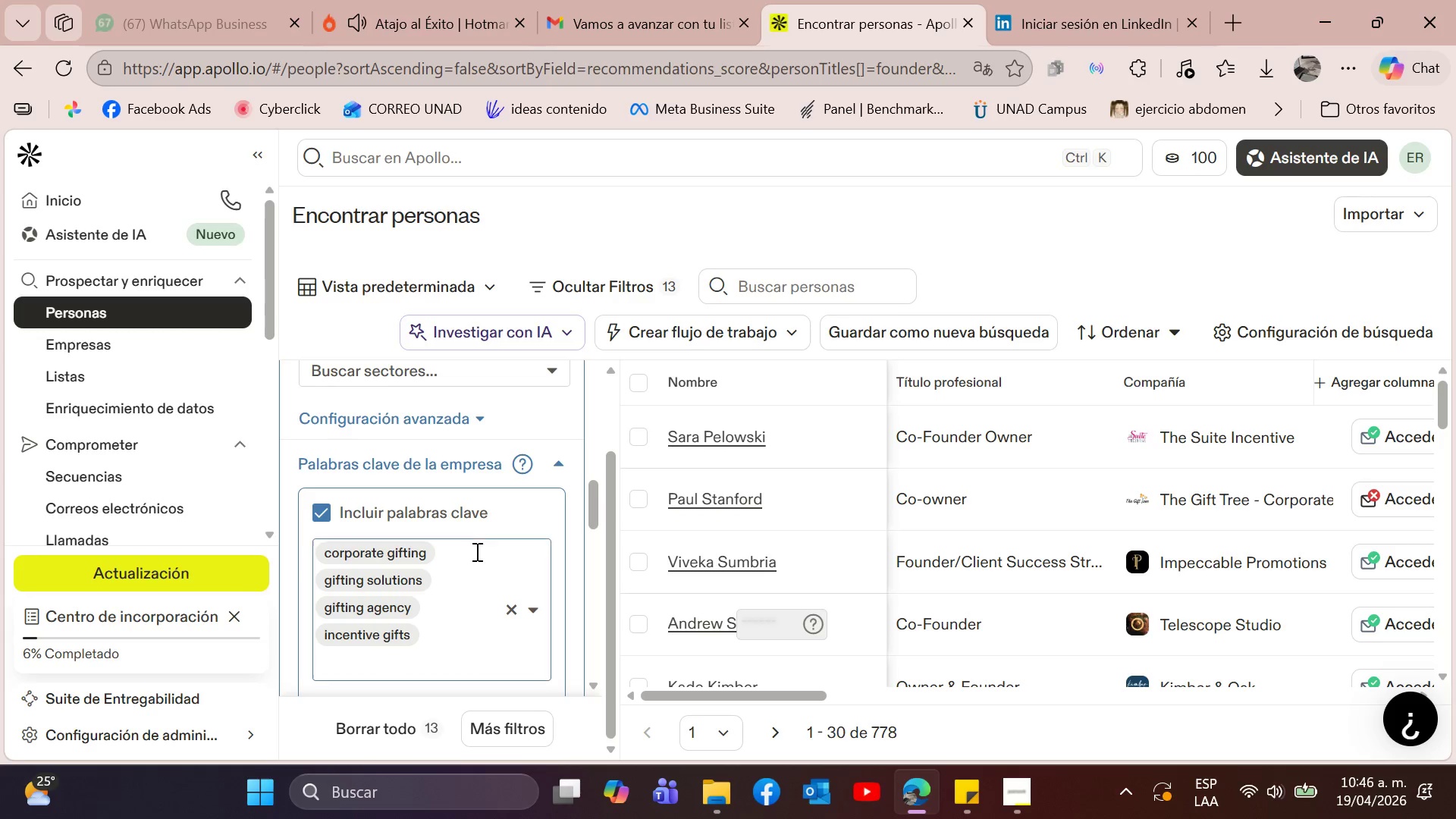 
wait(17.14)
 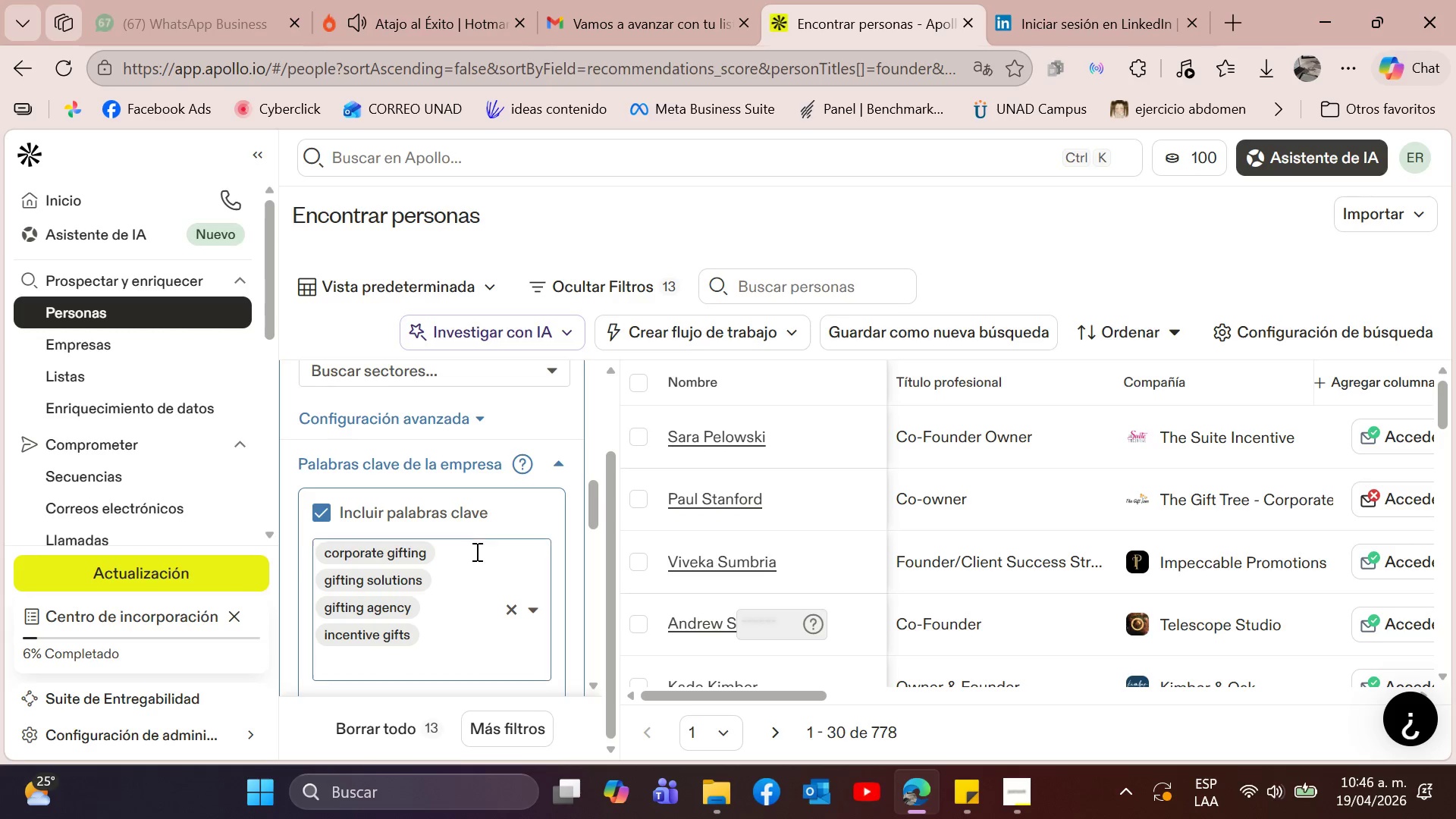 
type(in)
 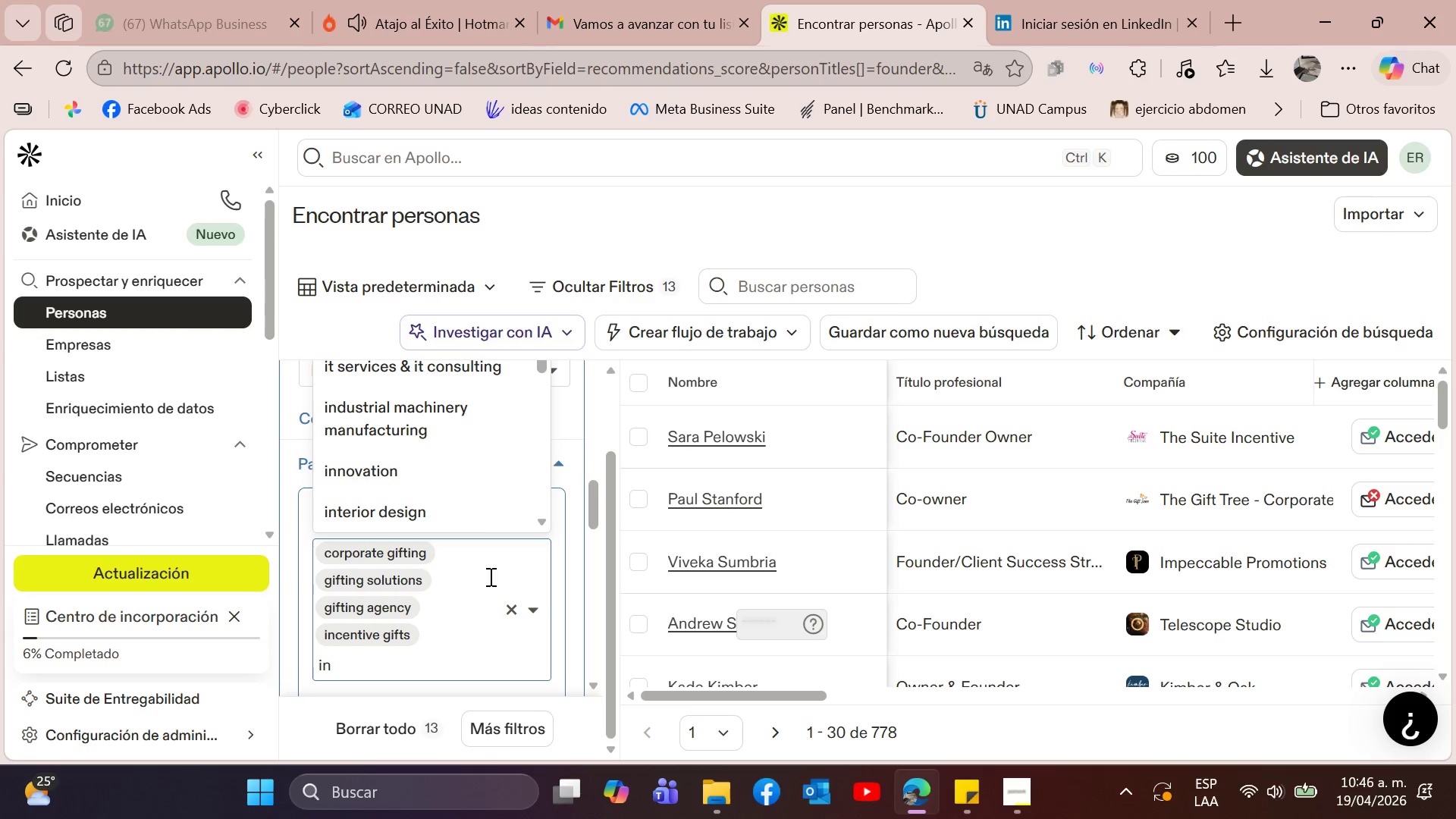 
left_click([463, 513])
 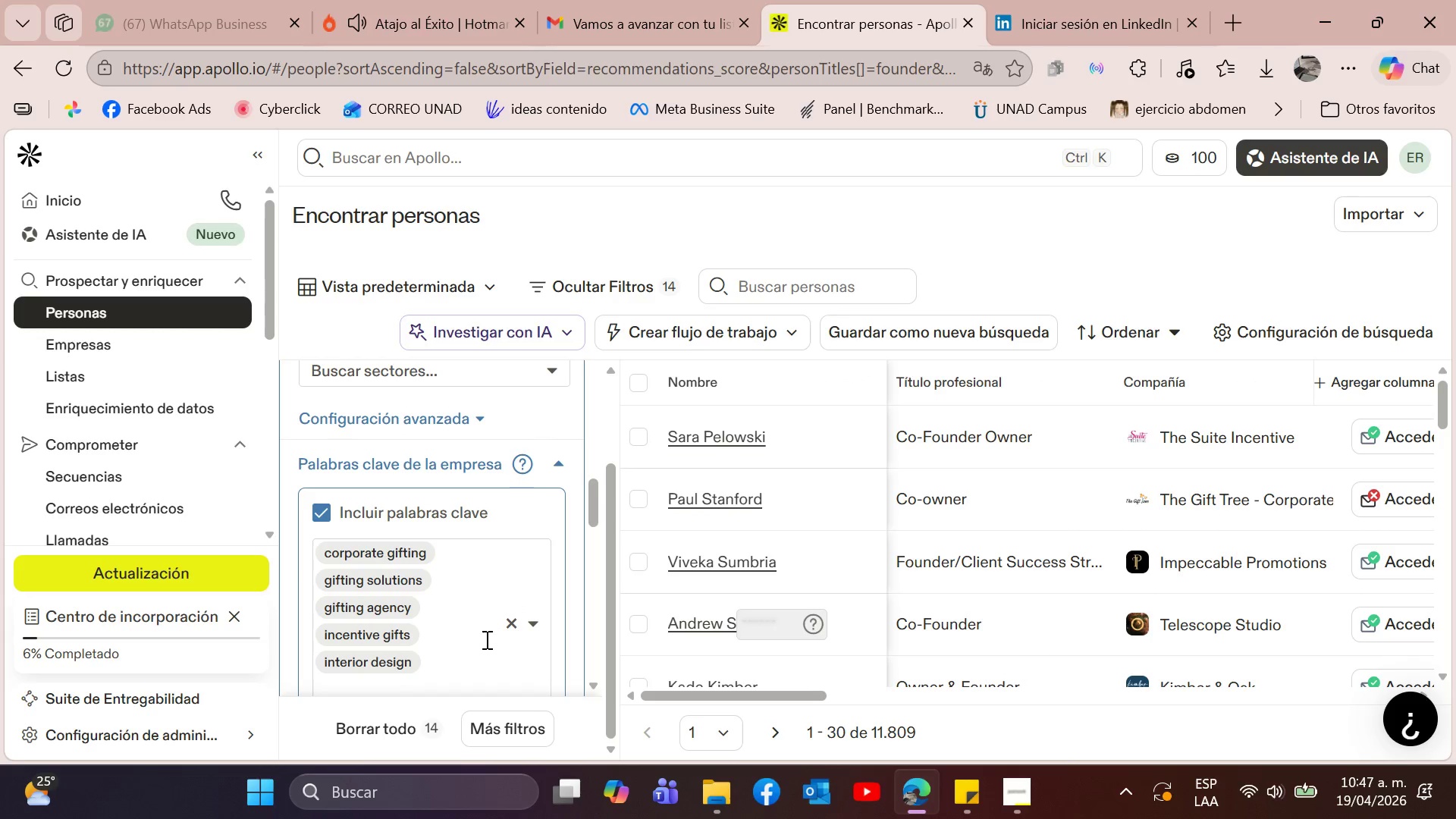 
wait(5.97)
 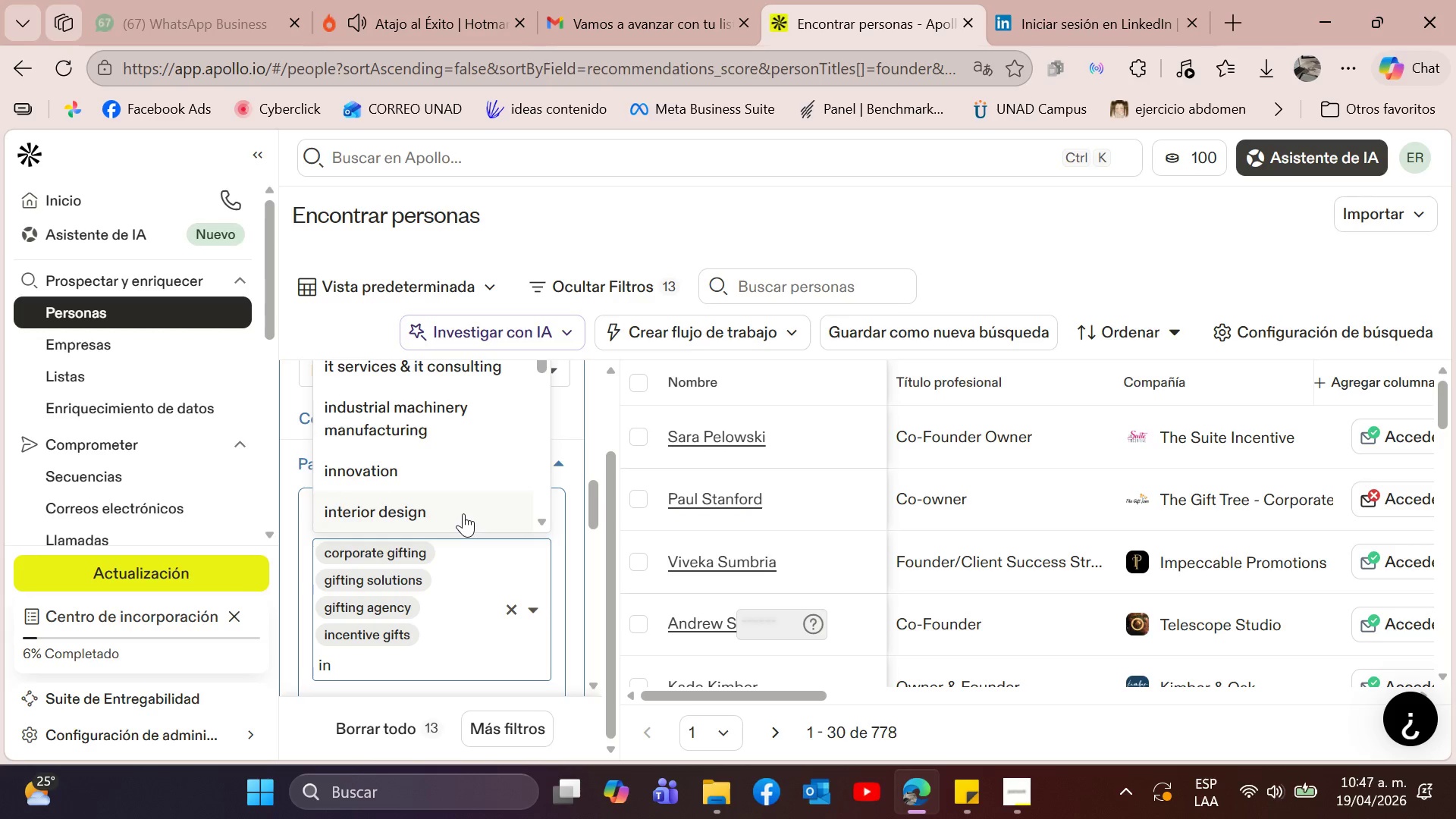 
left_click([412, 661])
 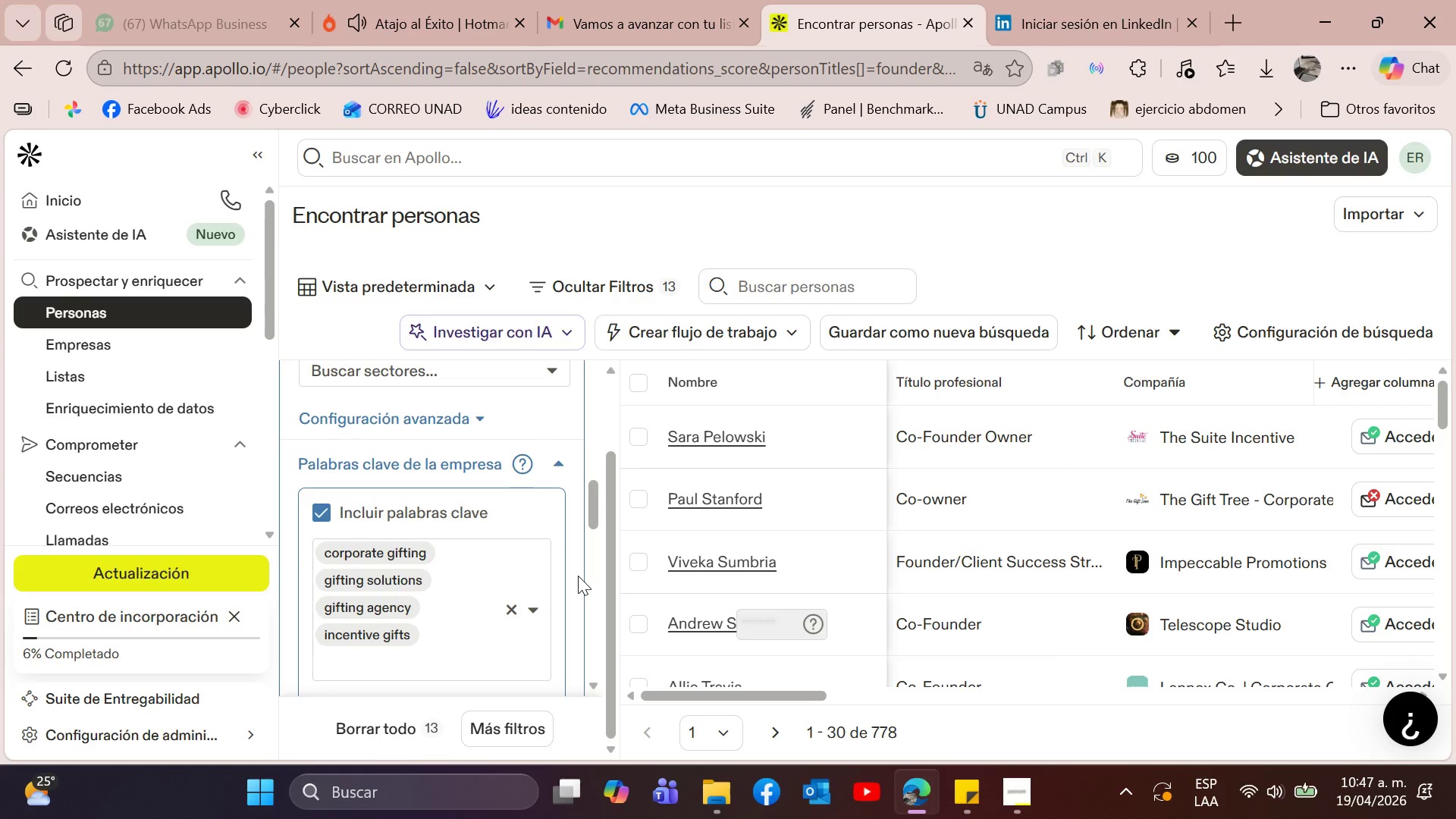 
wait(12.72)
 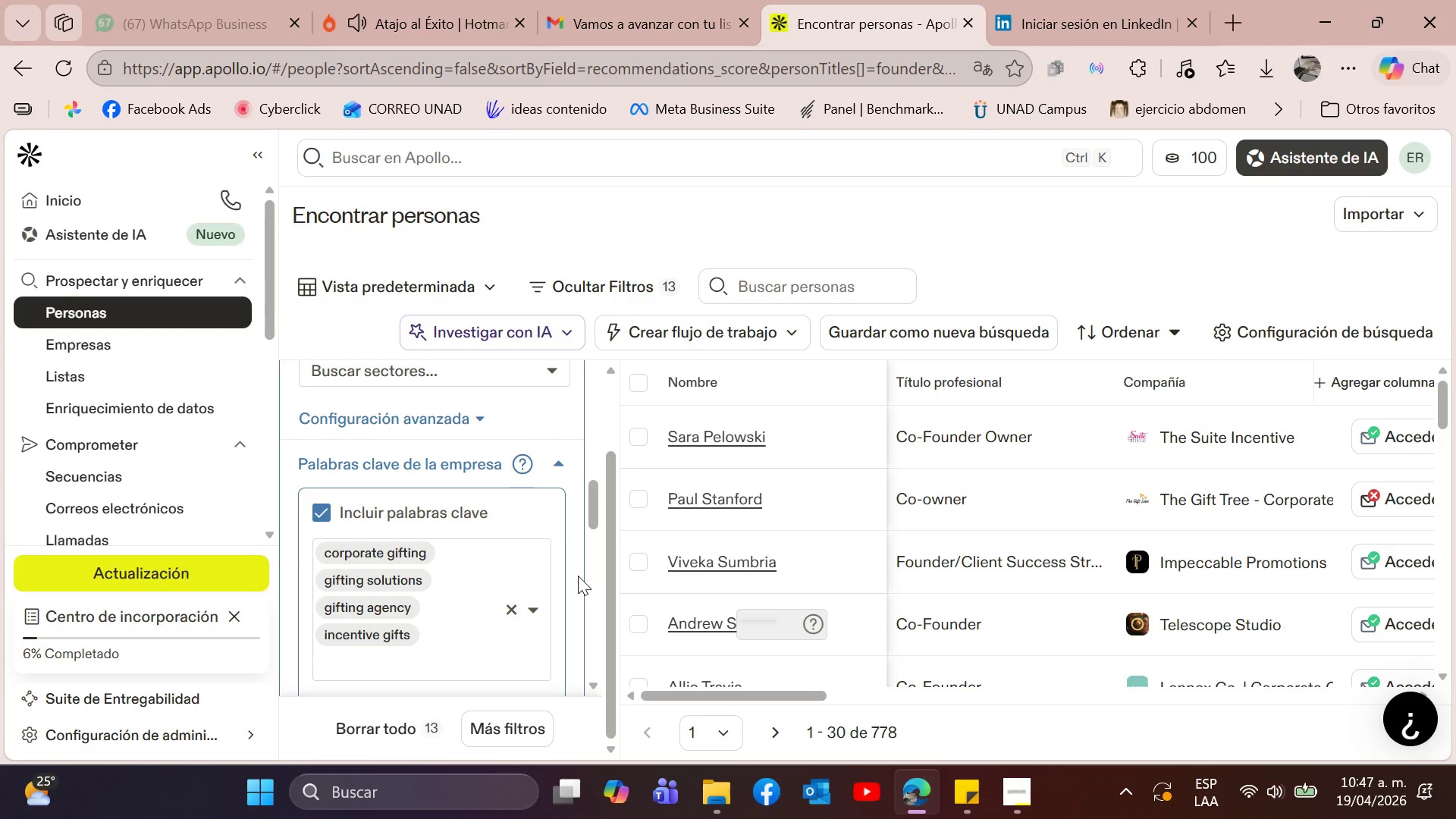 
left_click([710, 24])
 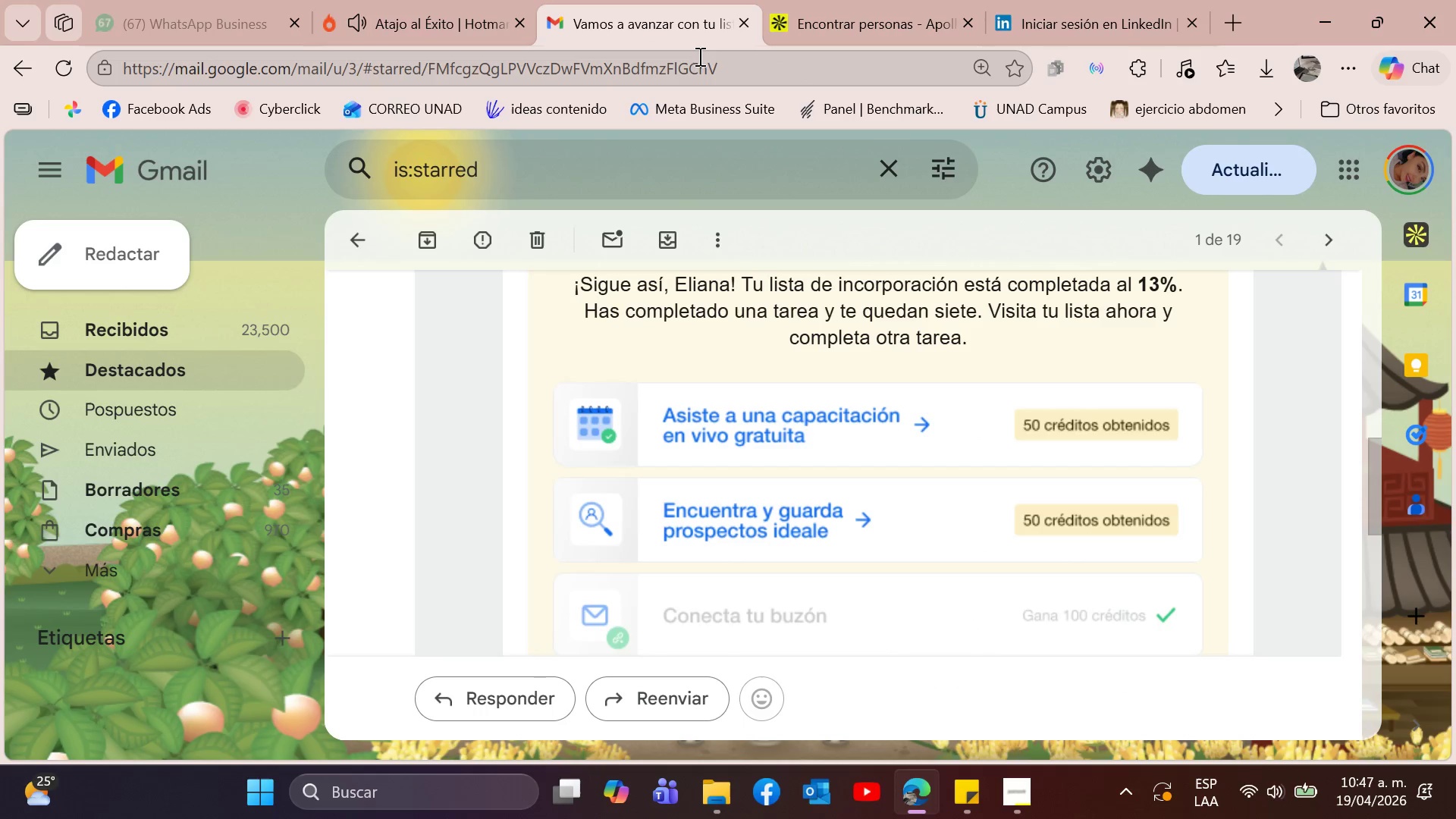 
left_click([698, 58])
 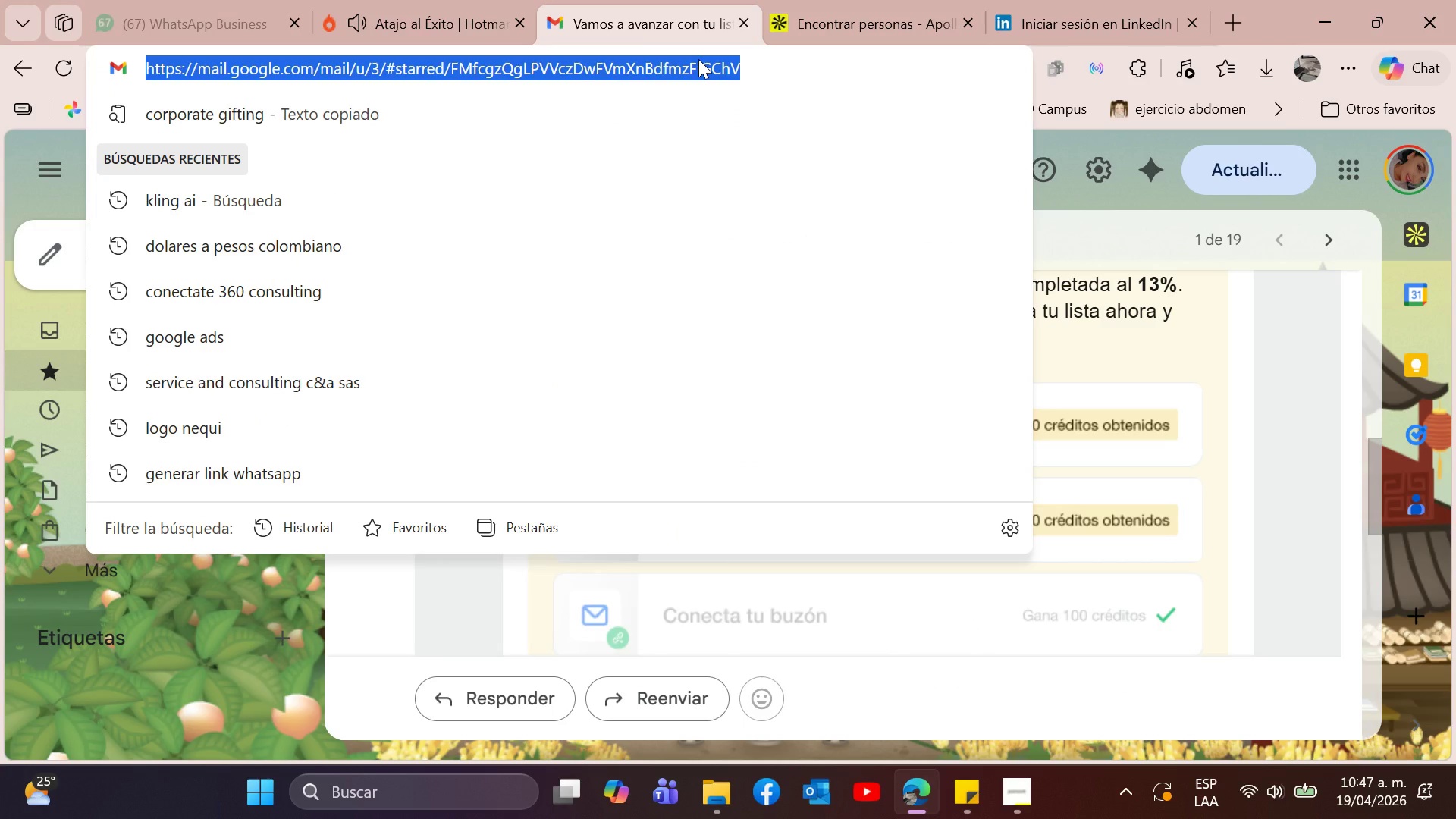 
type(apo)
 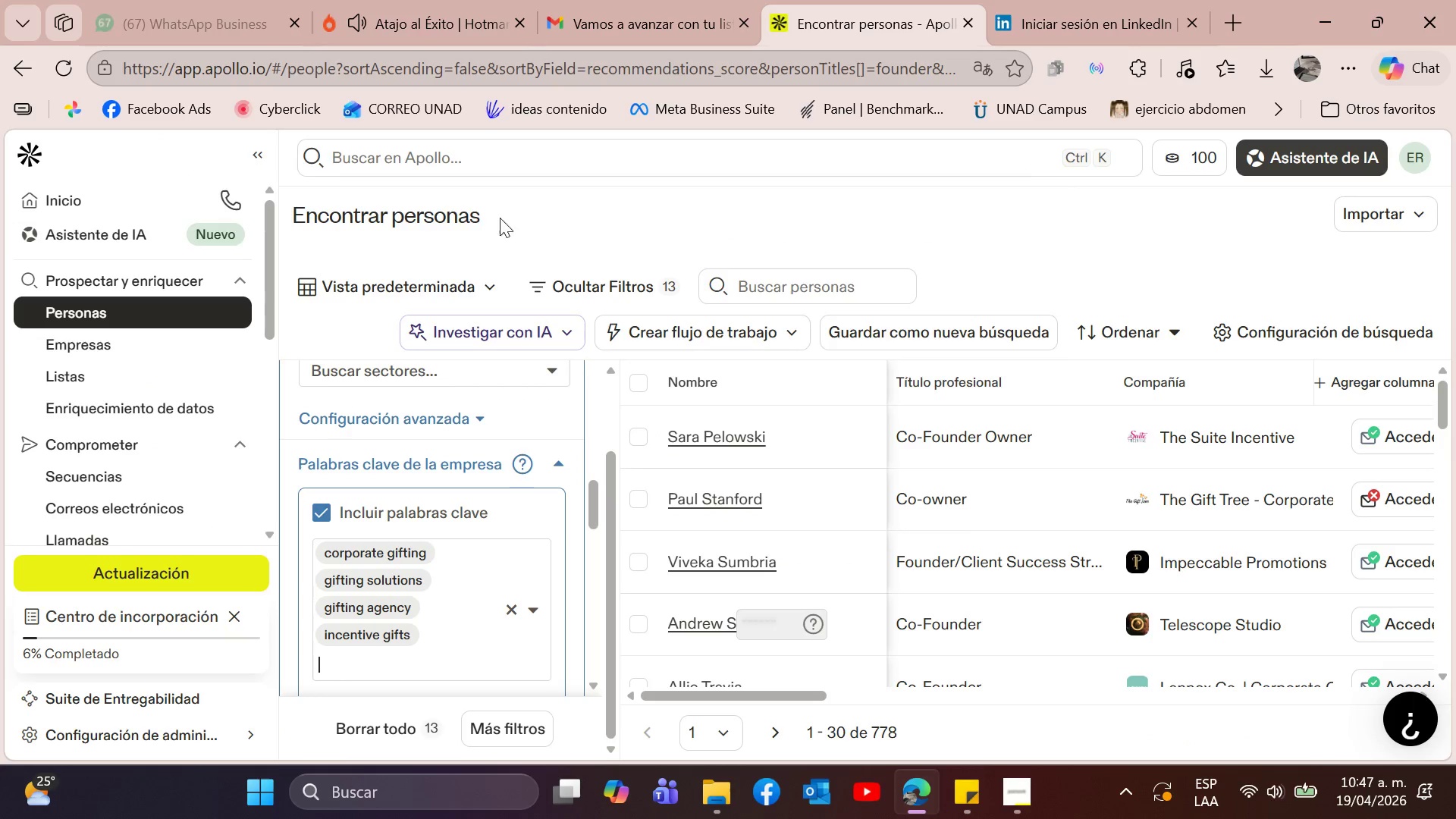 
wait(6.34)
 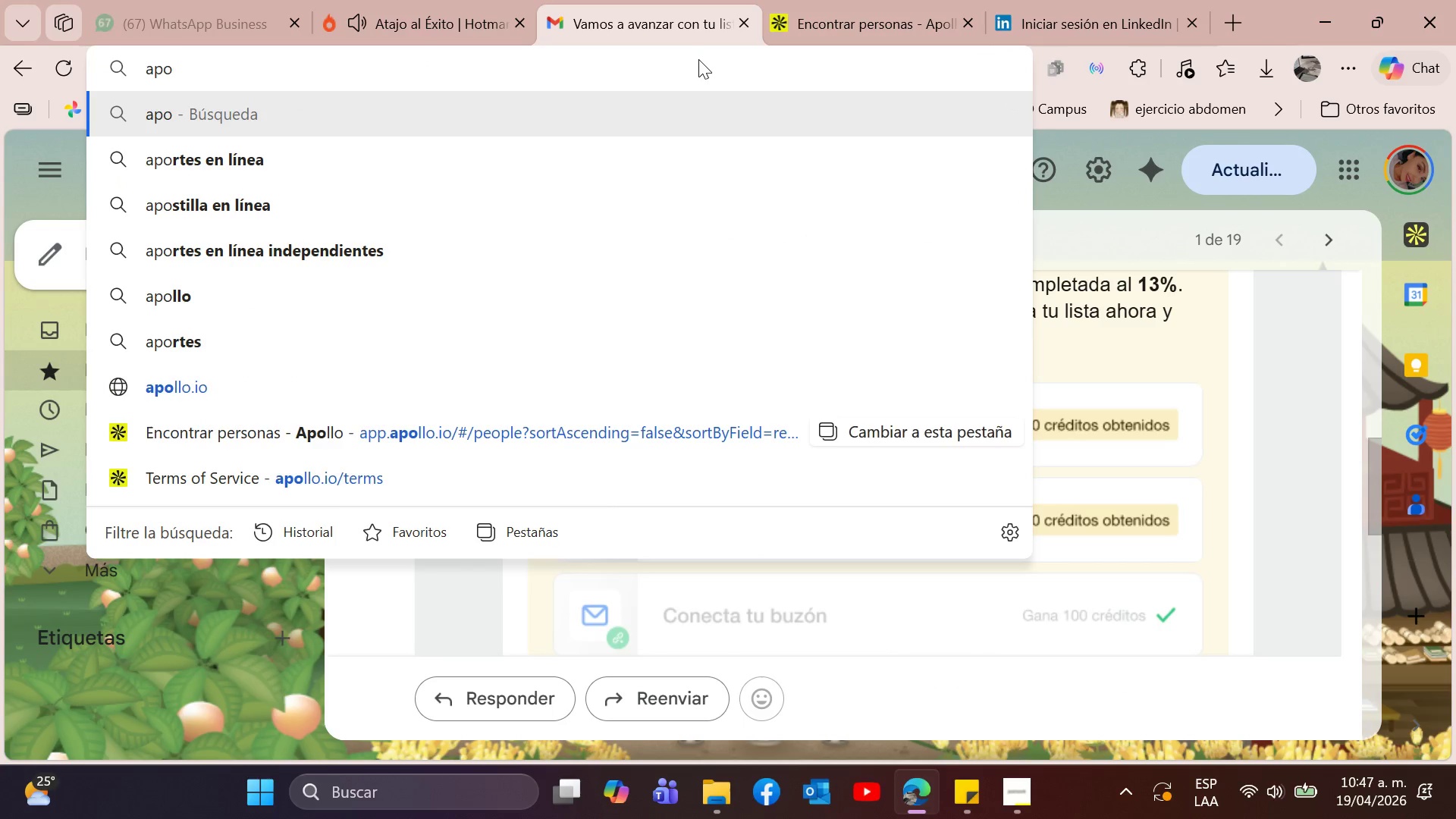 
left_click([459, 288])
 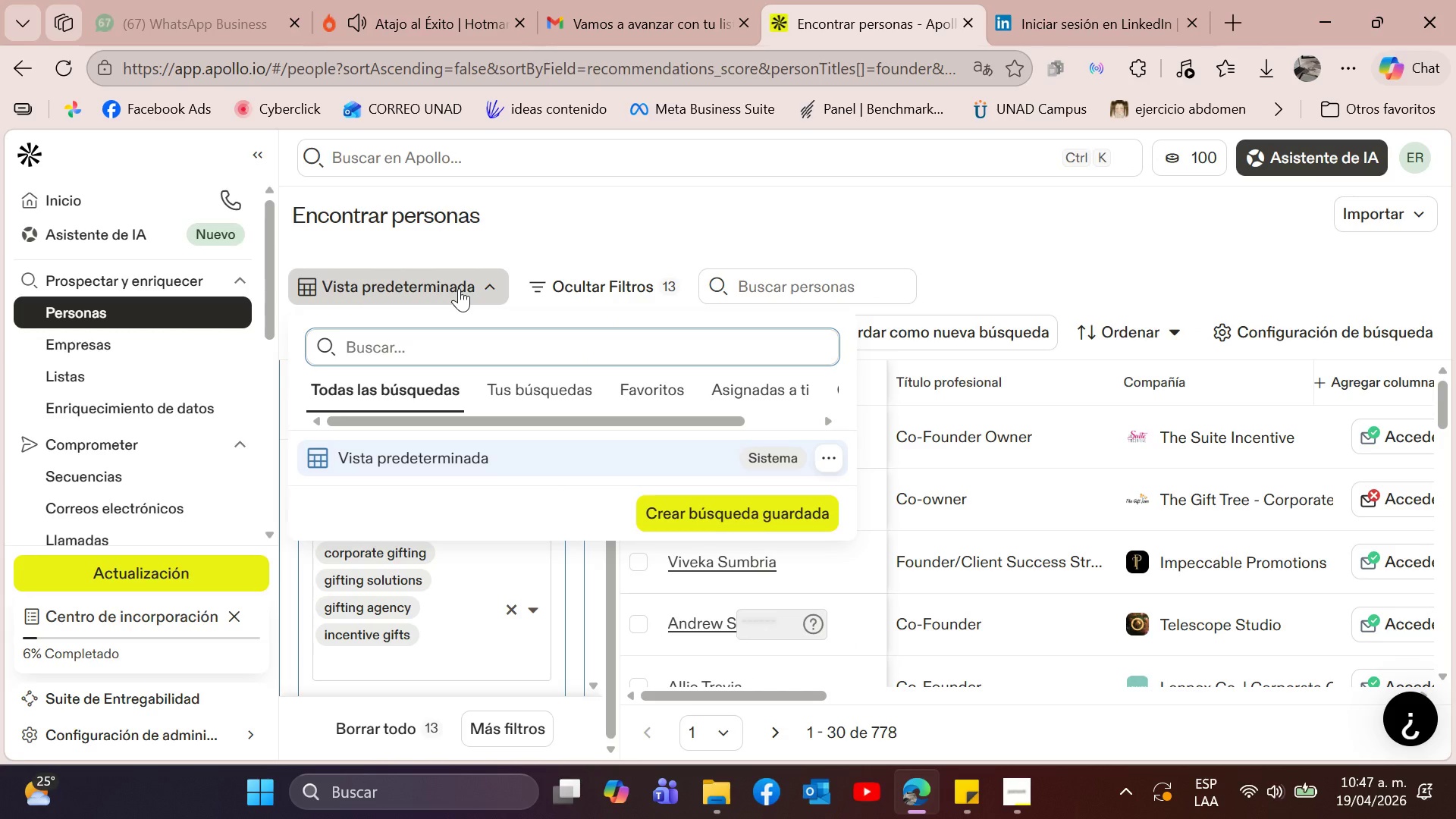 
left_click([537, 394])
 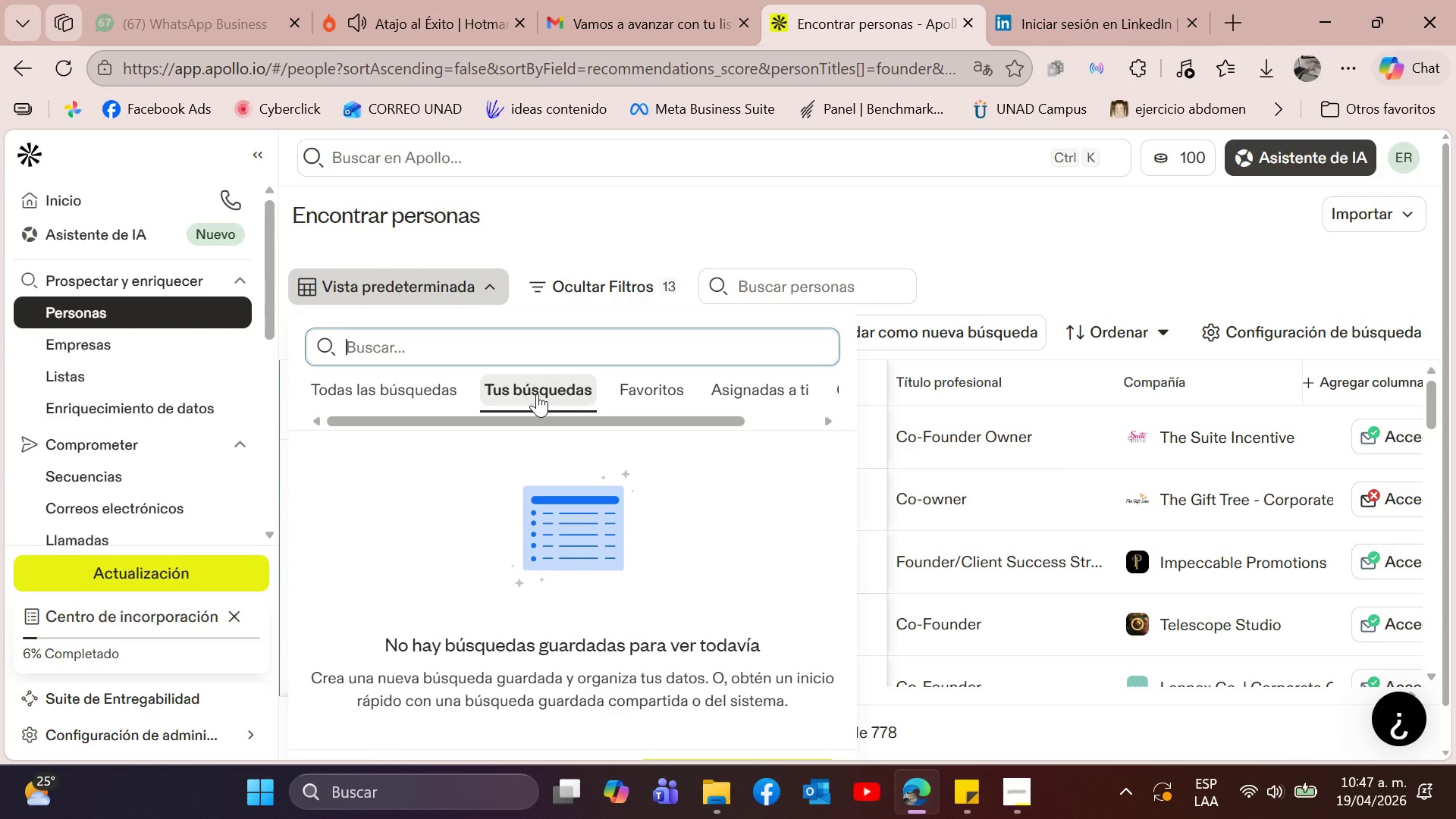 
wait(5.97)
 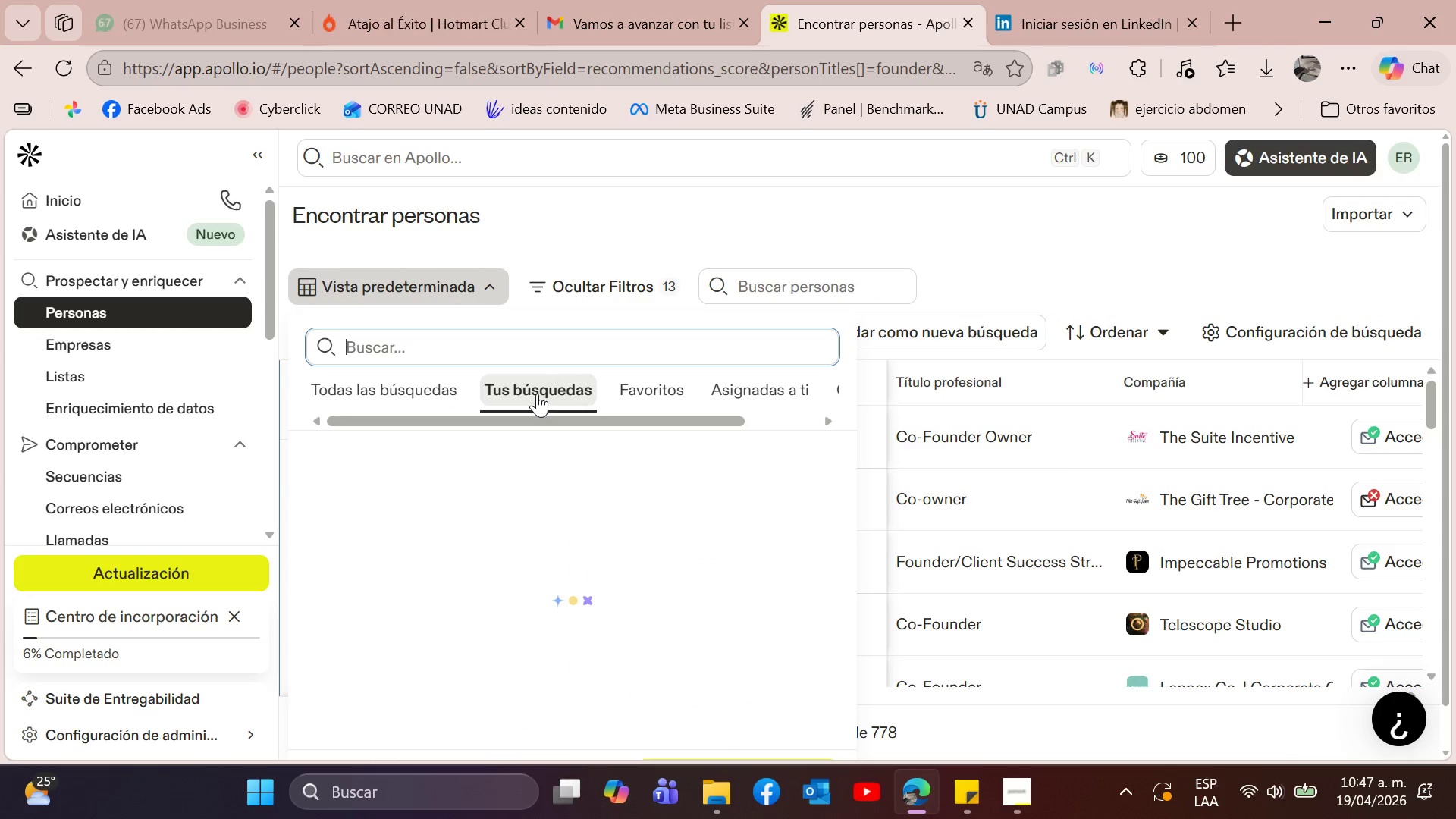 
left_click([492, 281])
 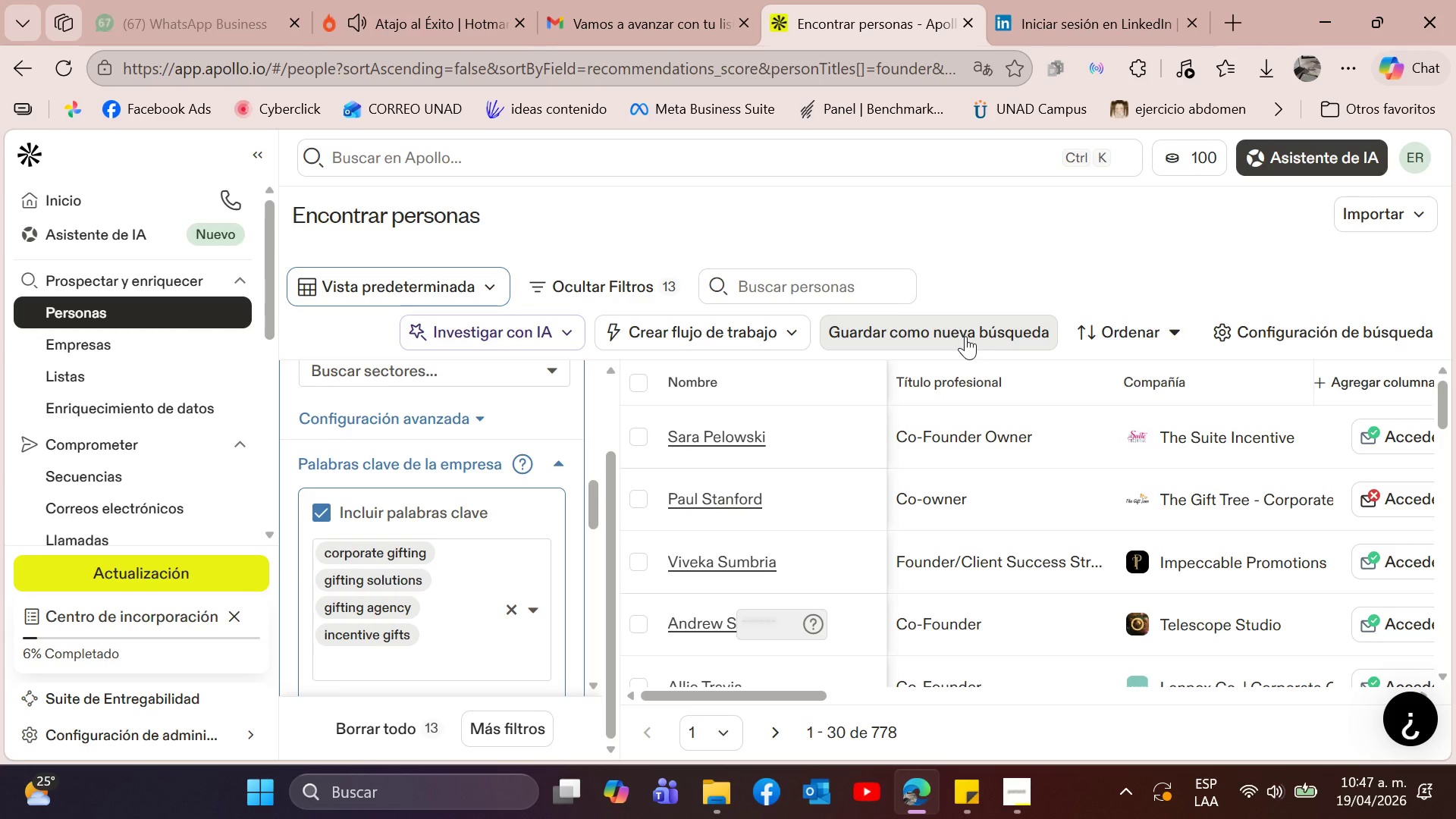 
wait(6.64)
 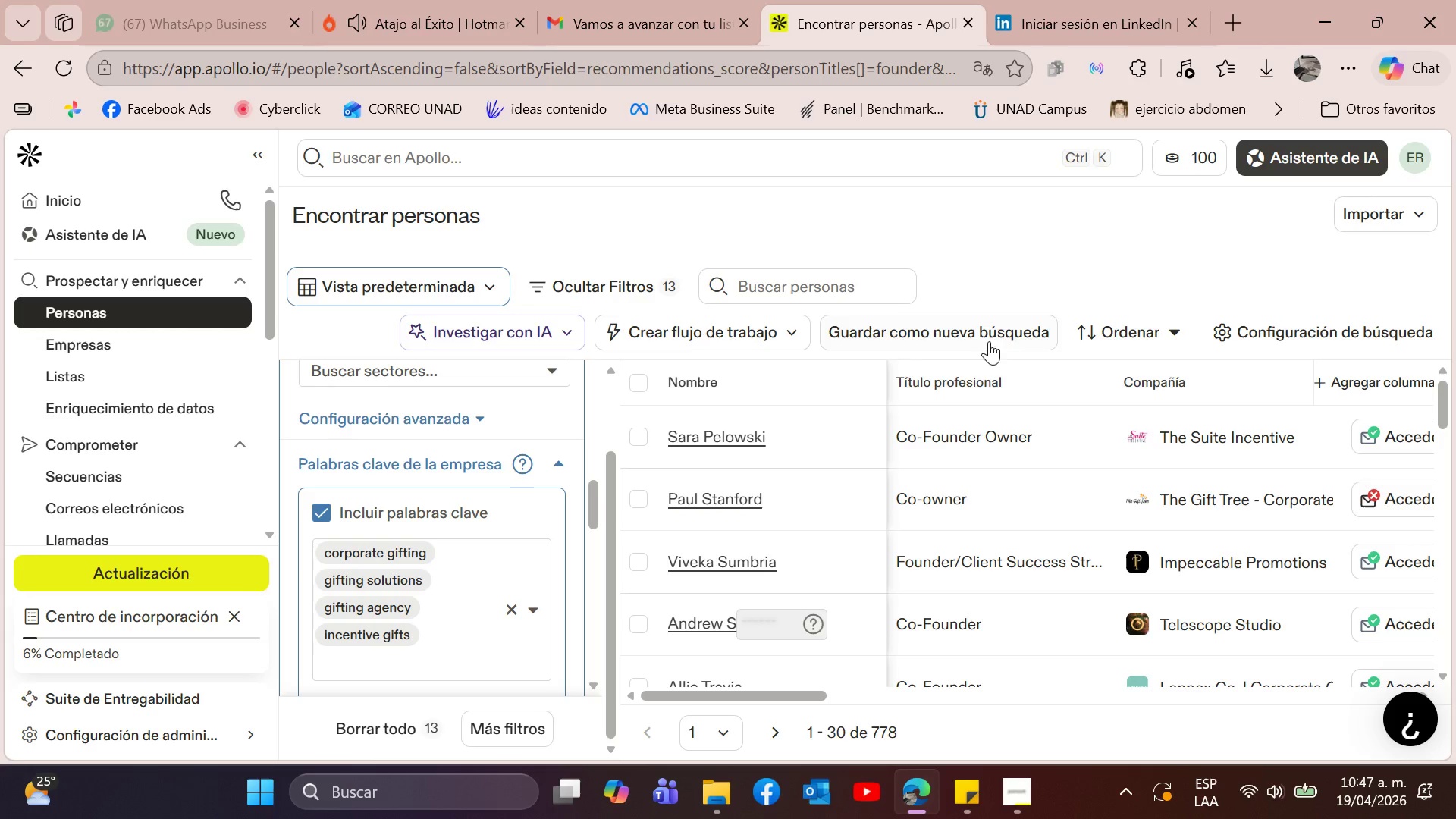 
left_click([965, 336])
 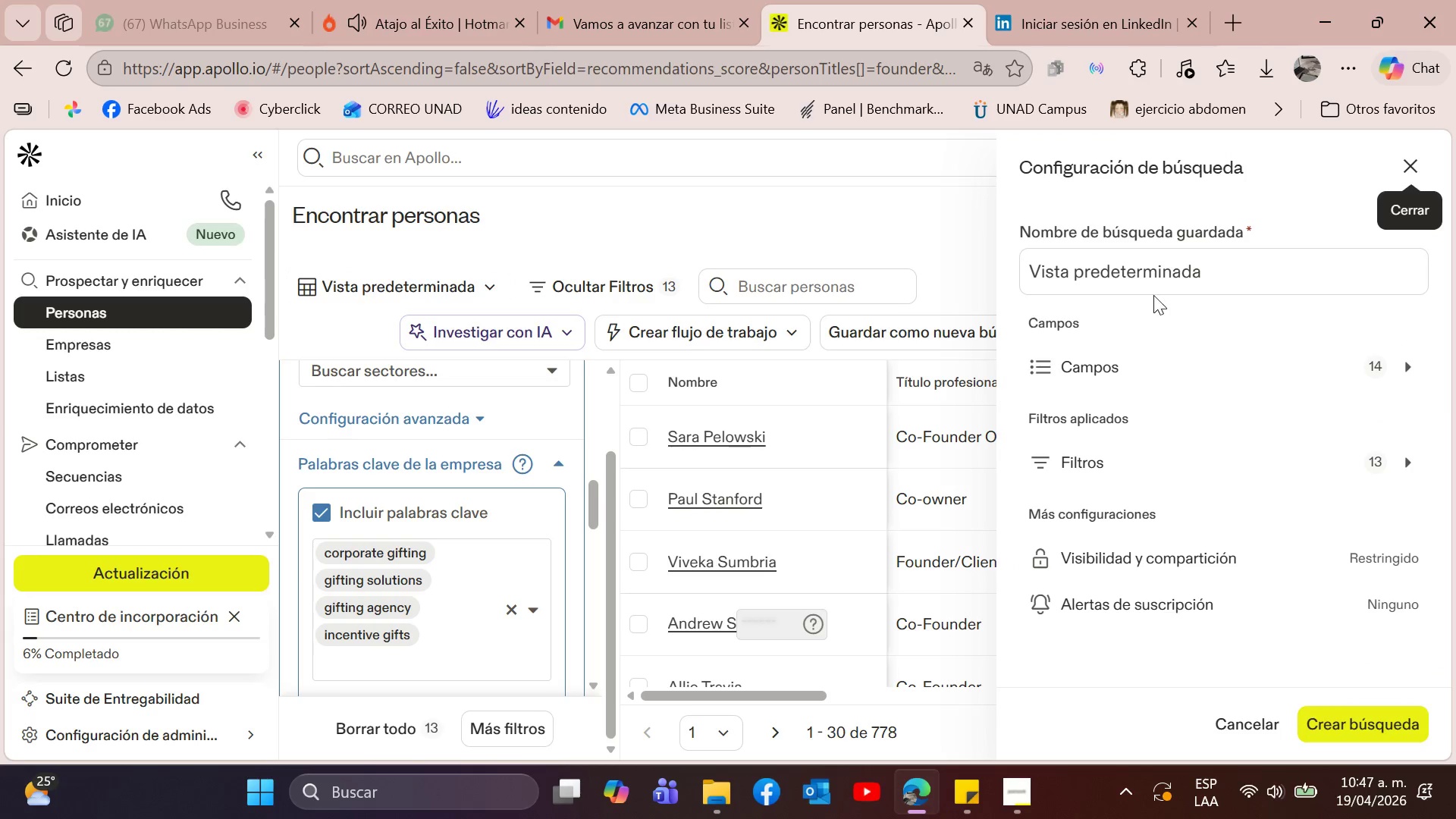 
left_click([1156, 278])
 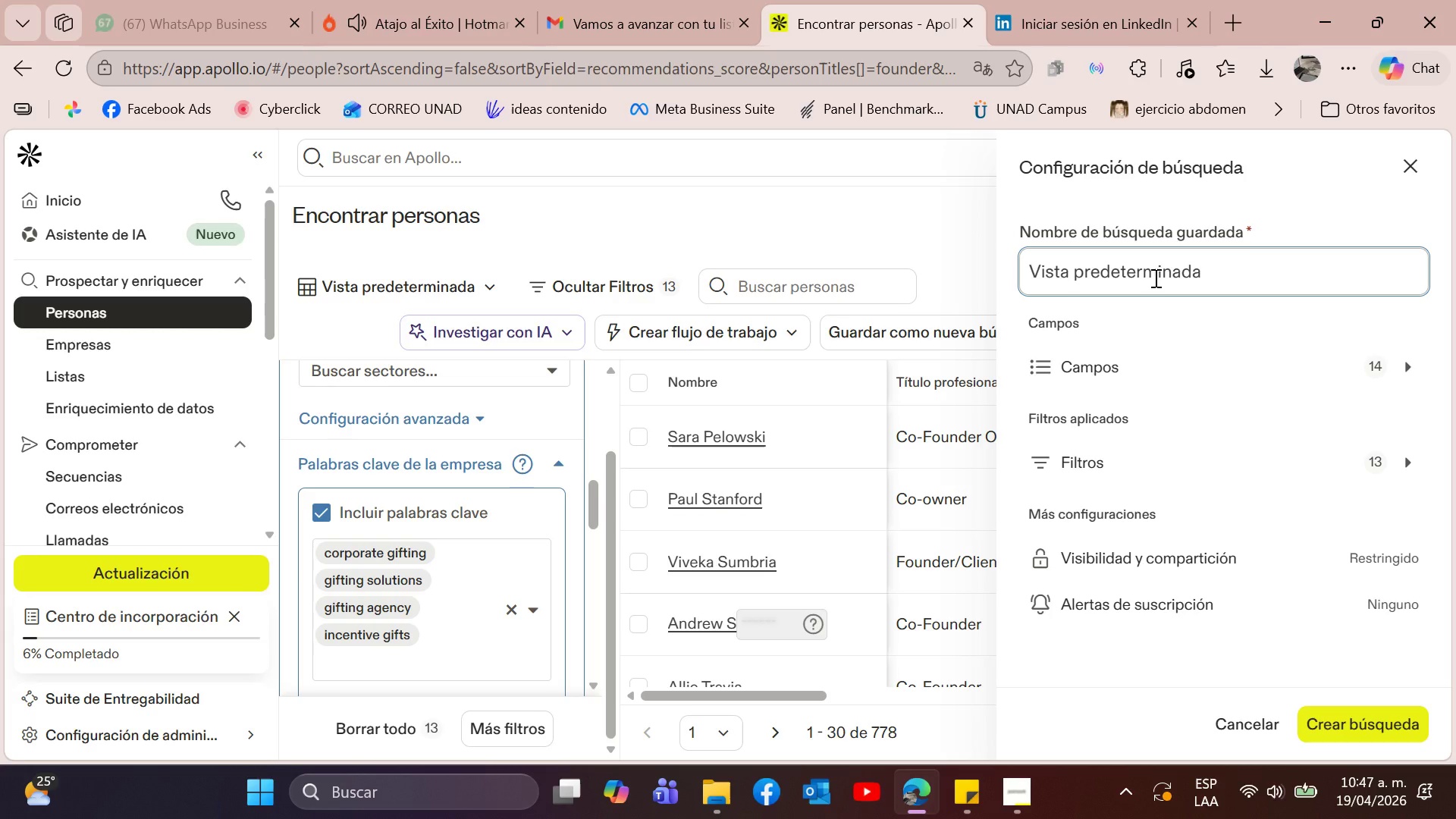 
wait(5.11)
 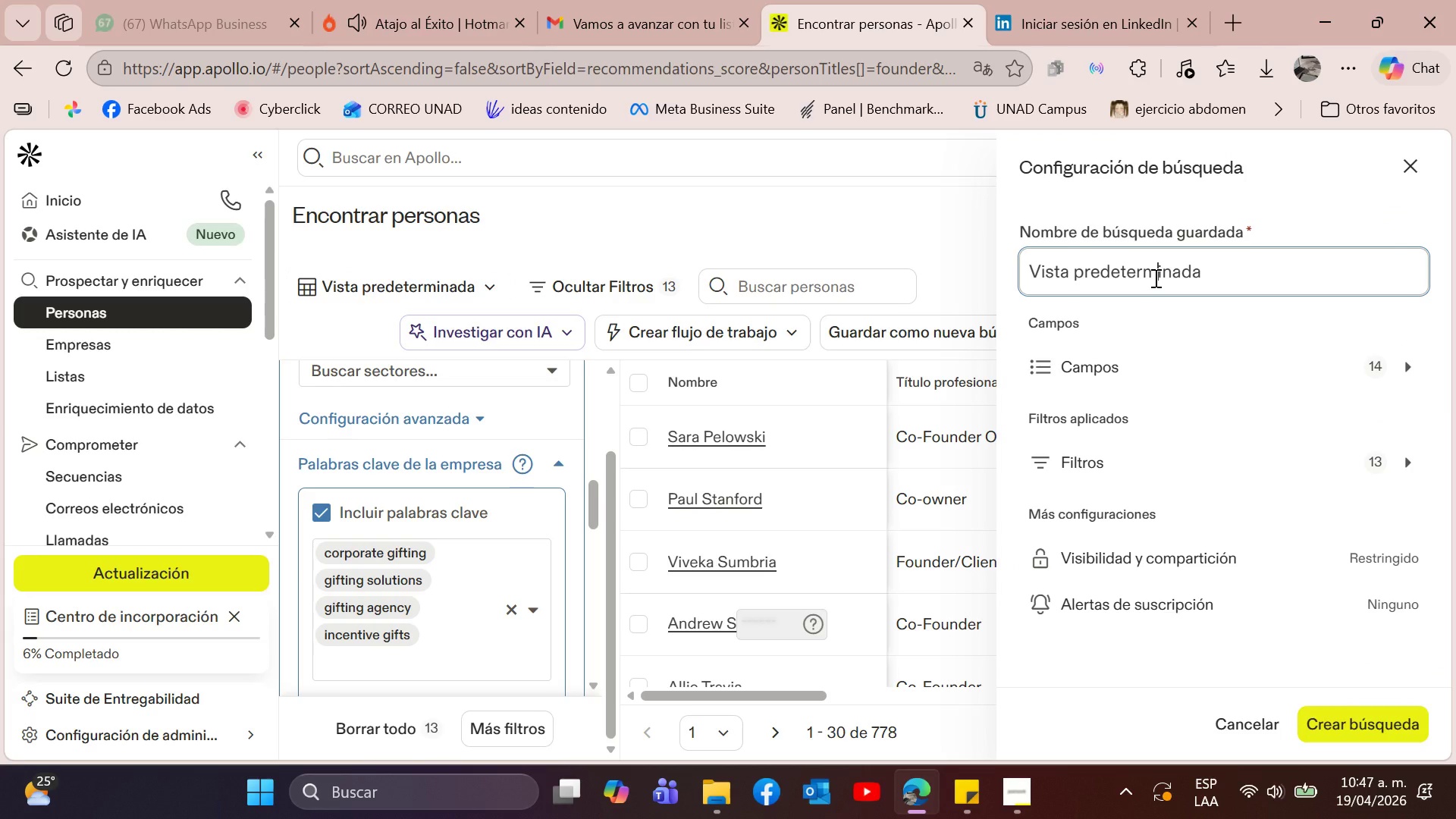 
key(Shift+ShiftRight)
 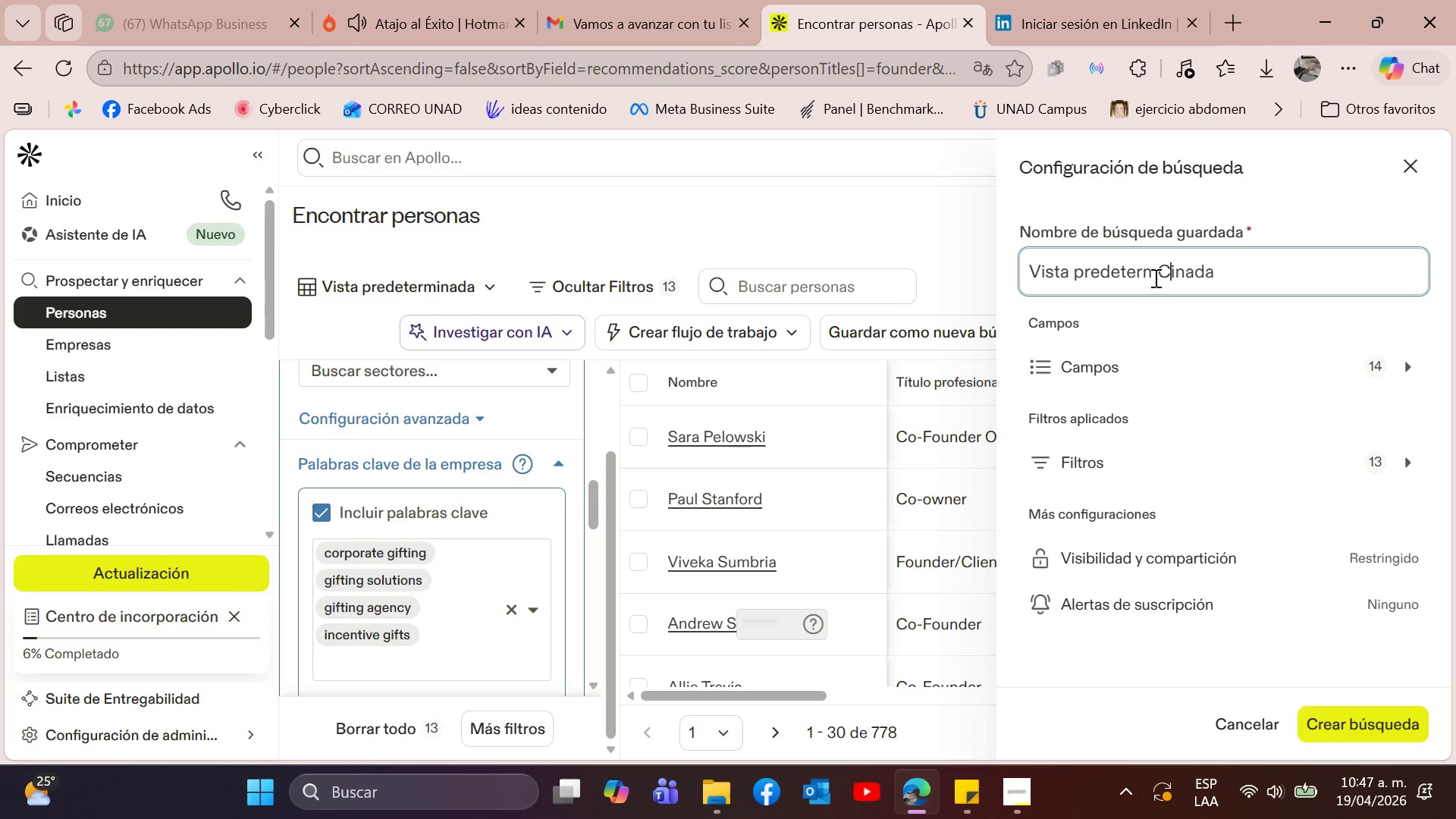 
key(Shift+C)
 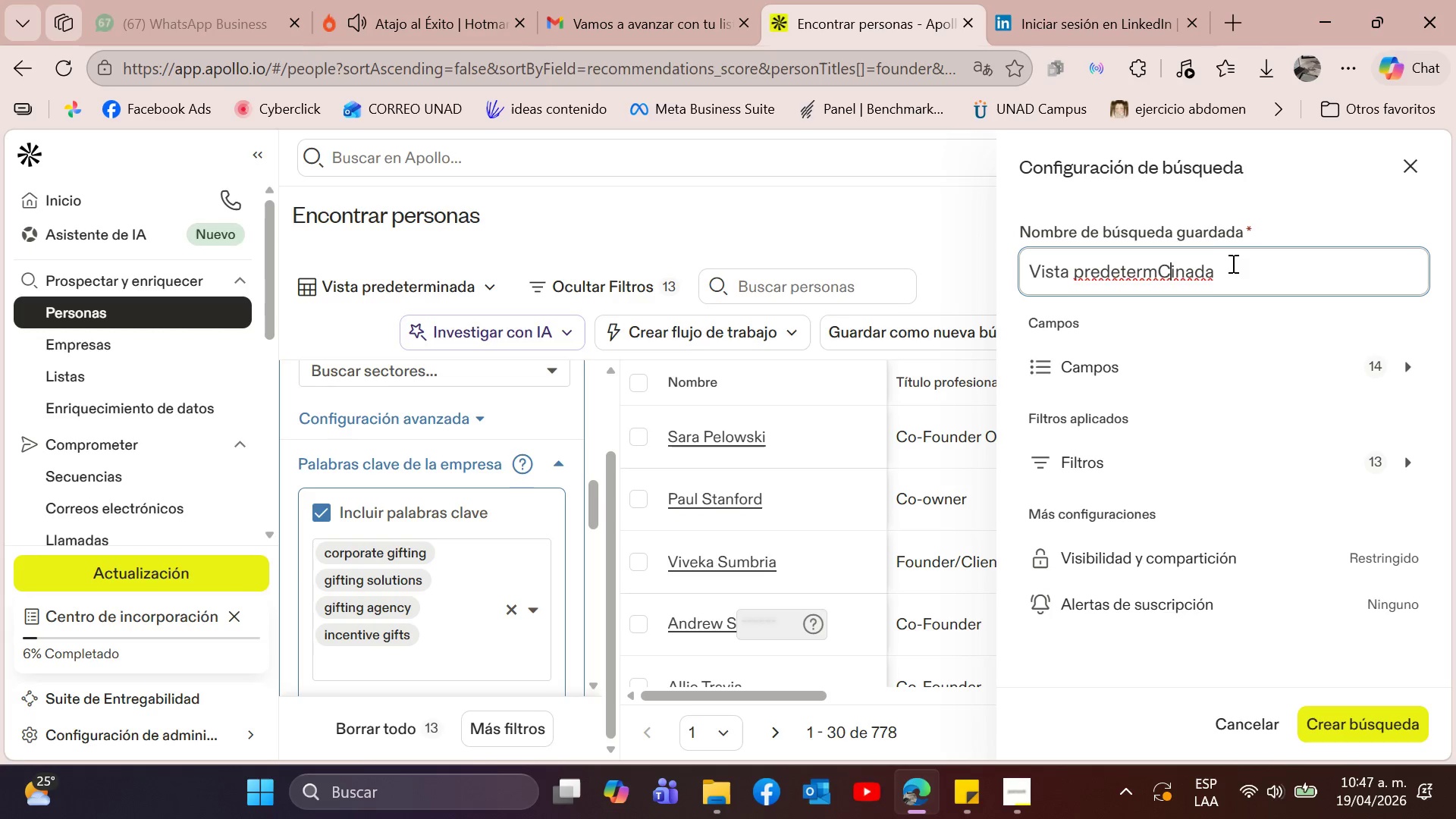 
left_click_drag(start_coordinate=[1245, 266], to_coordinate=[1010, 271])
 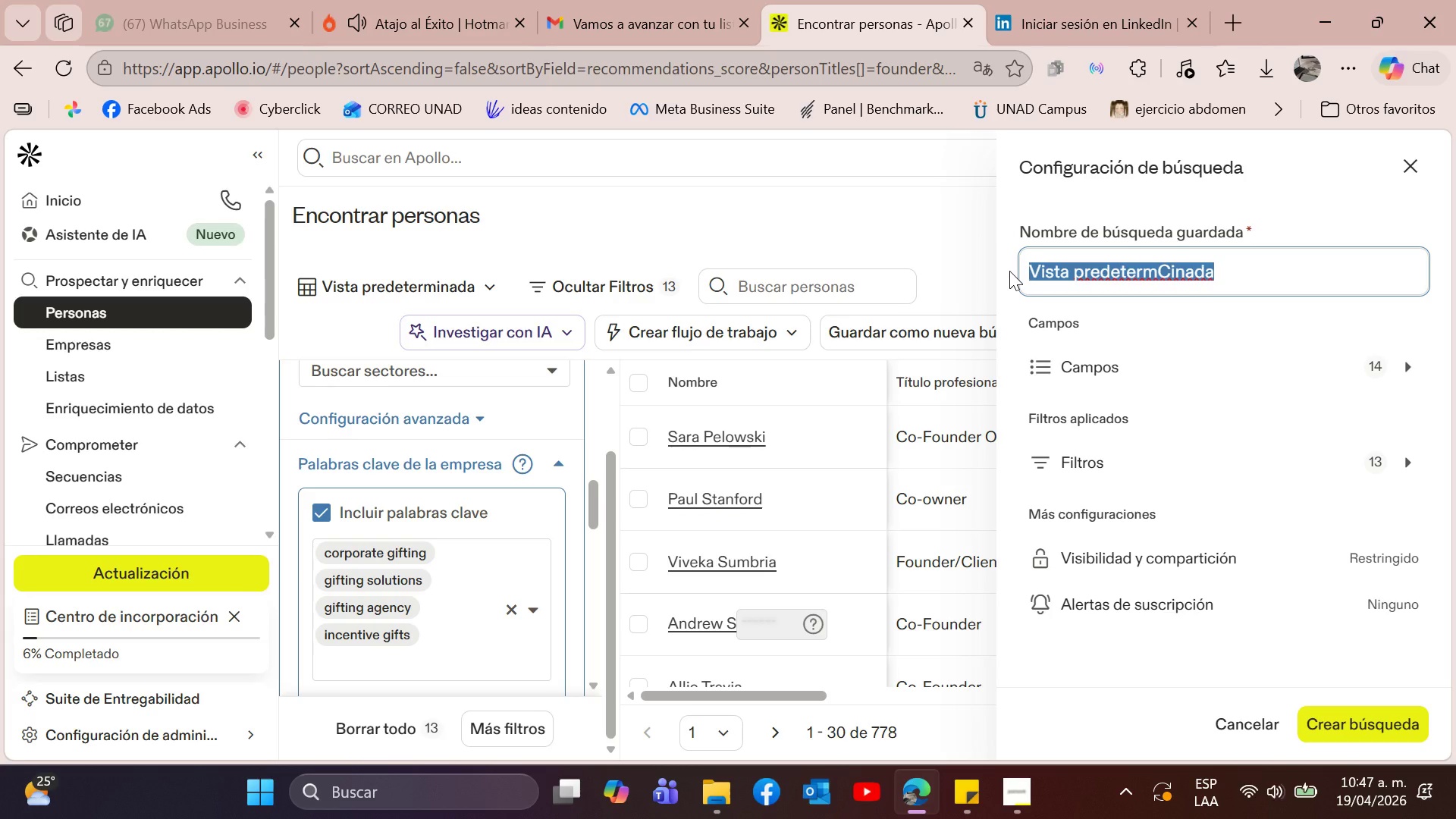 
type(c)
key(Backspace)
type(Corporate gifting)
 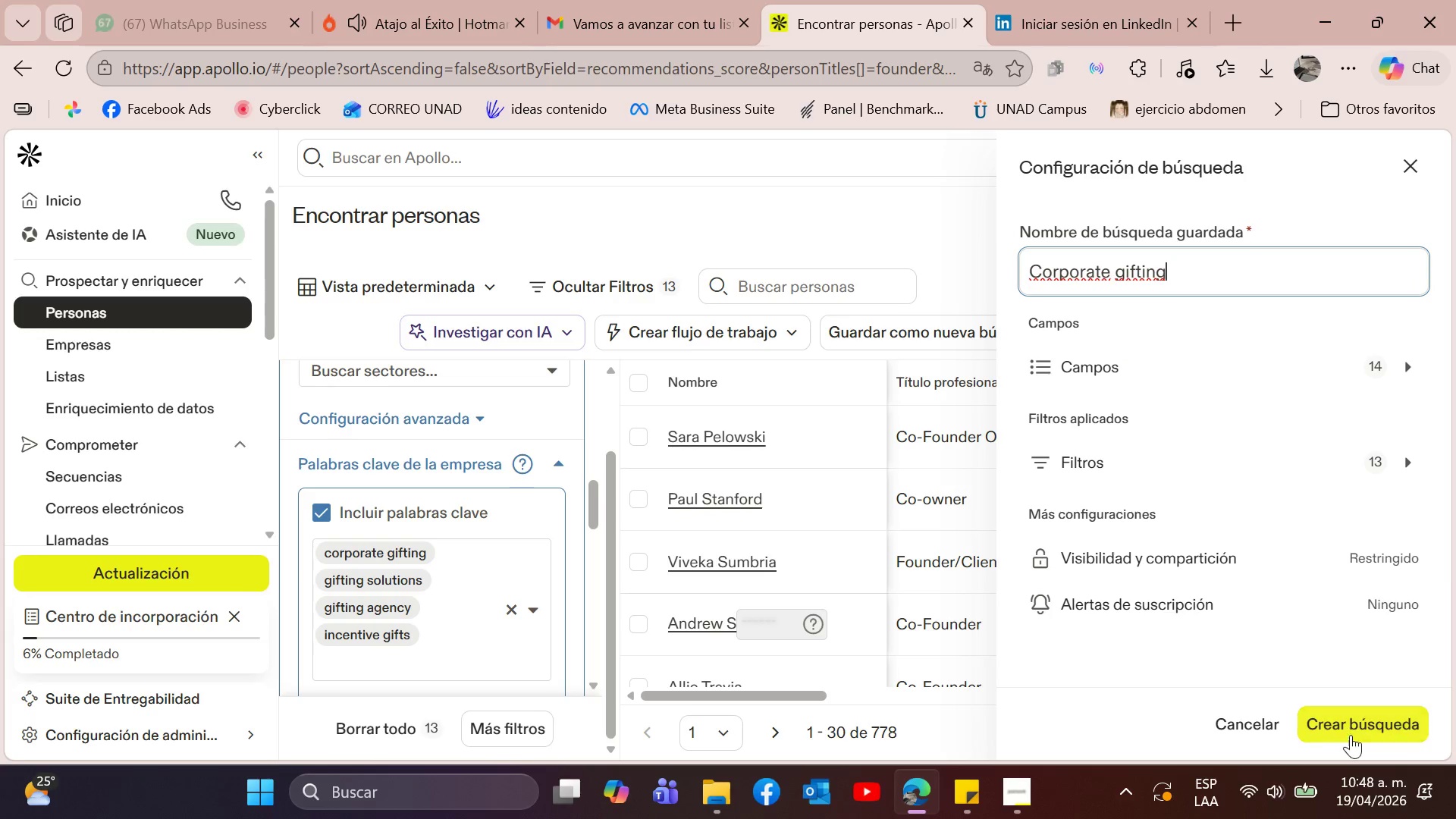 
wait(6.38)
 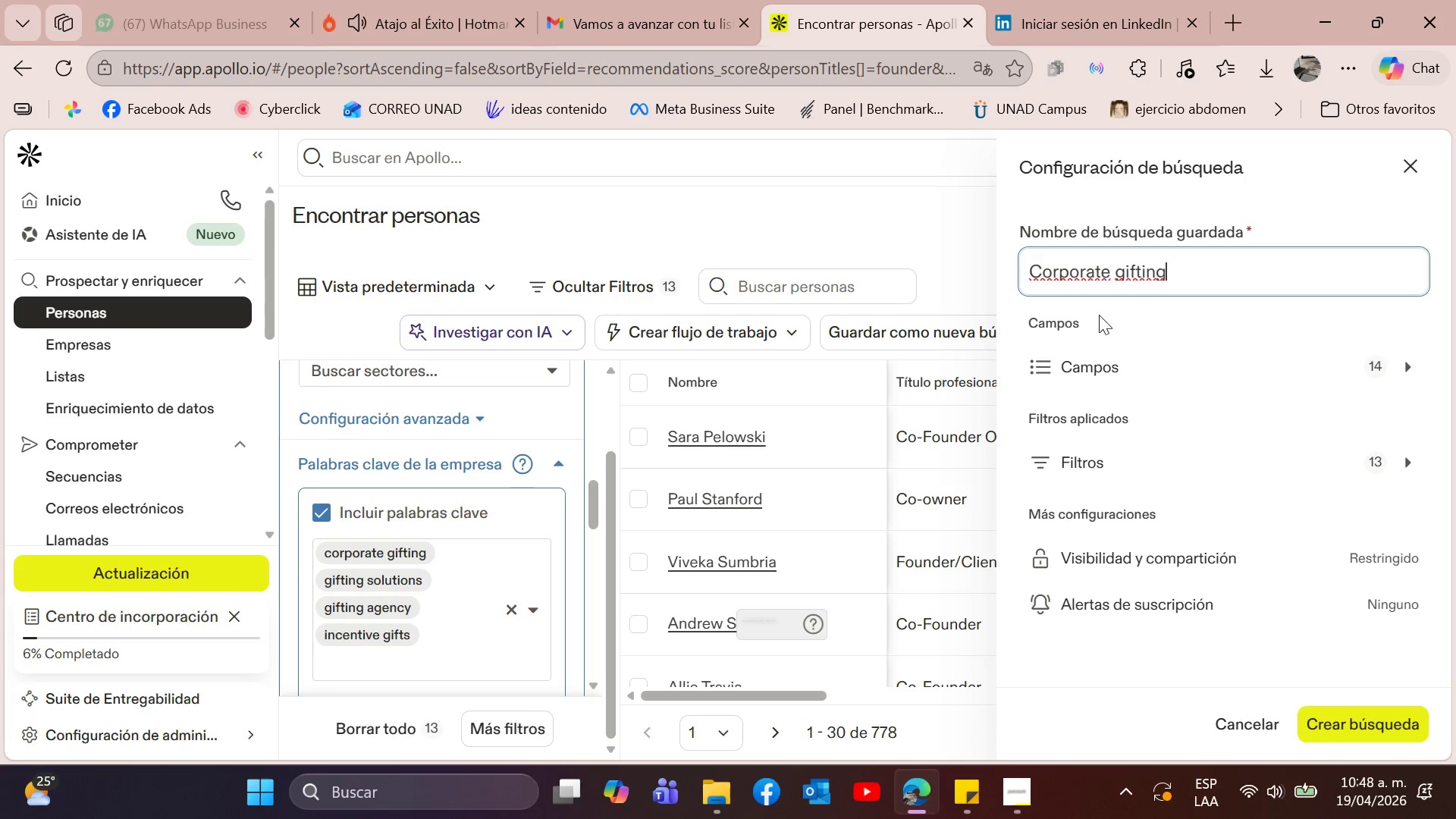 
left_click([1364, 726])
 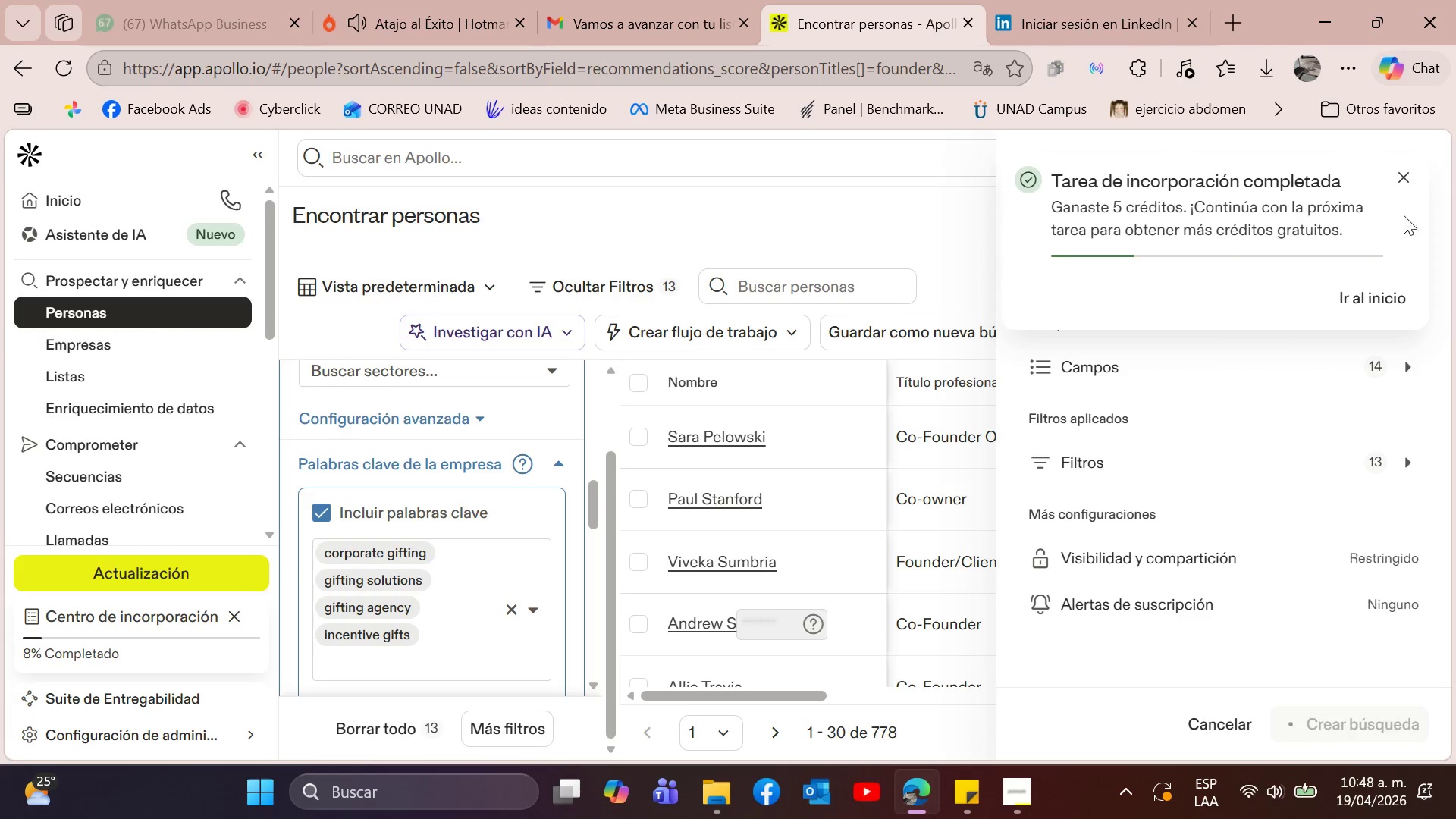 
wait(5.11)
 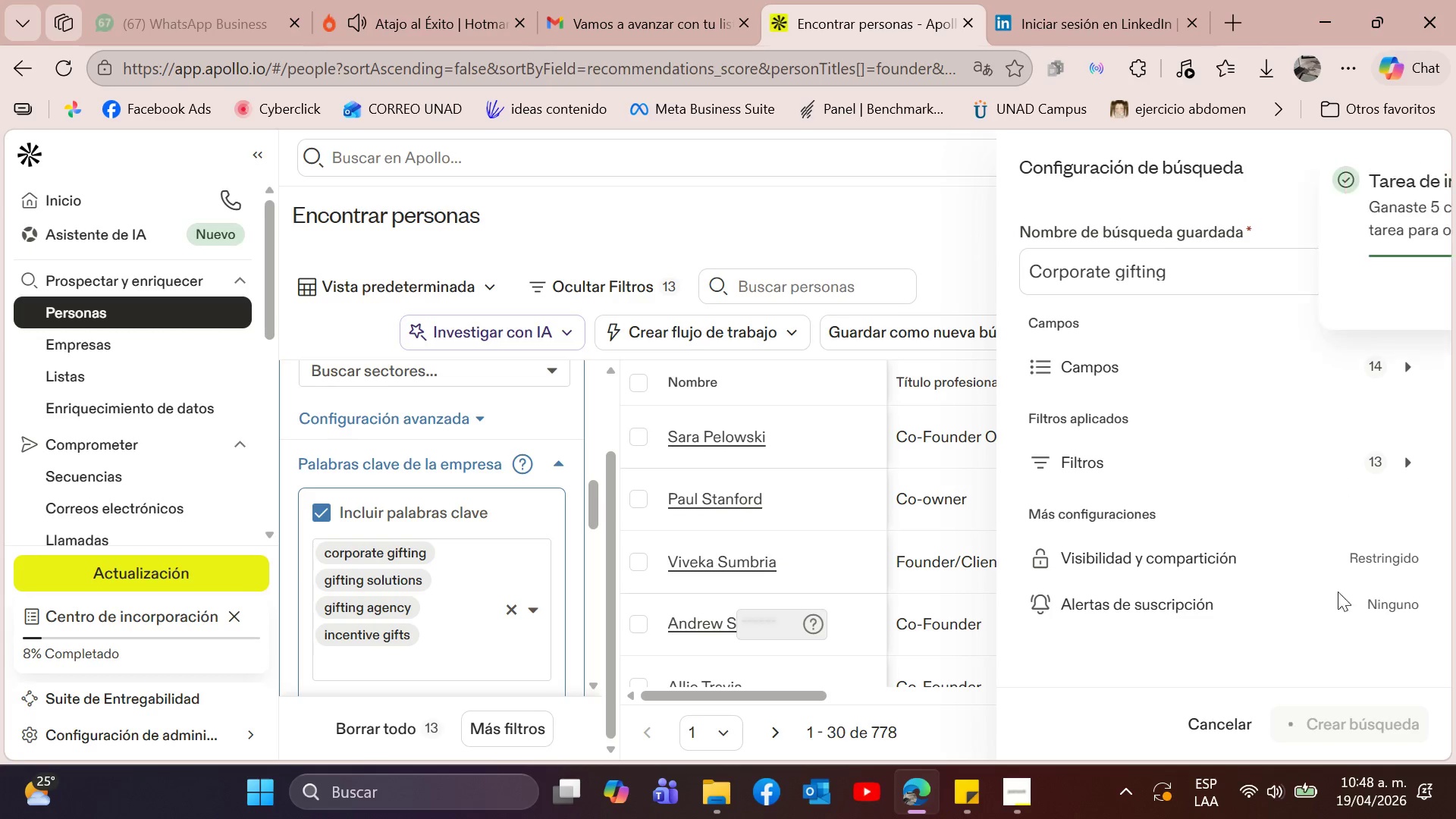 
left_click([1398, 178])
 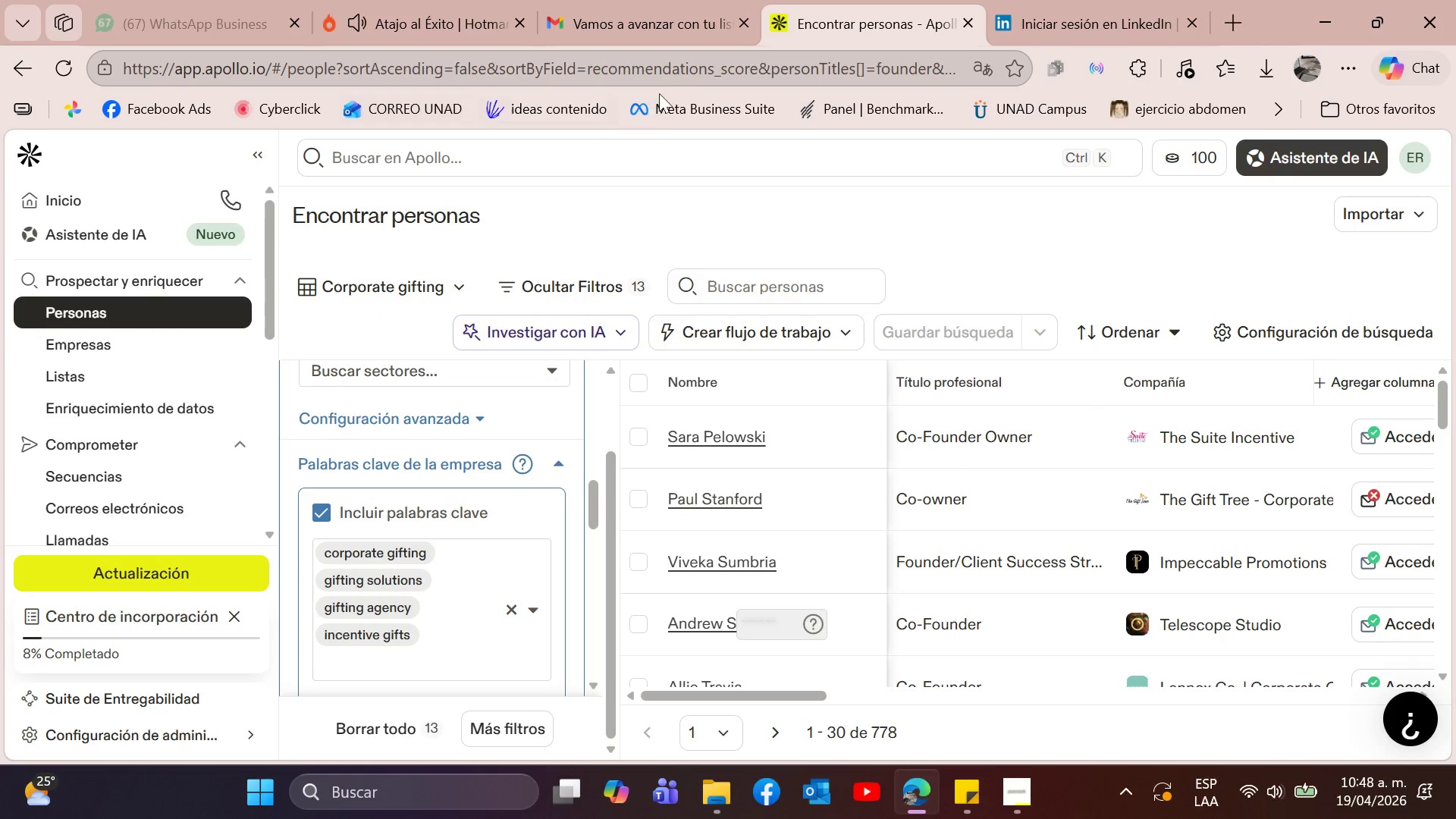 
left_click([685, 0])
 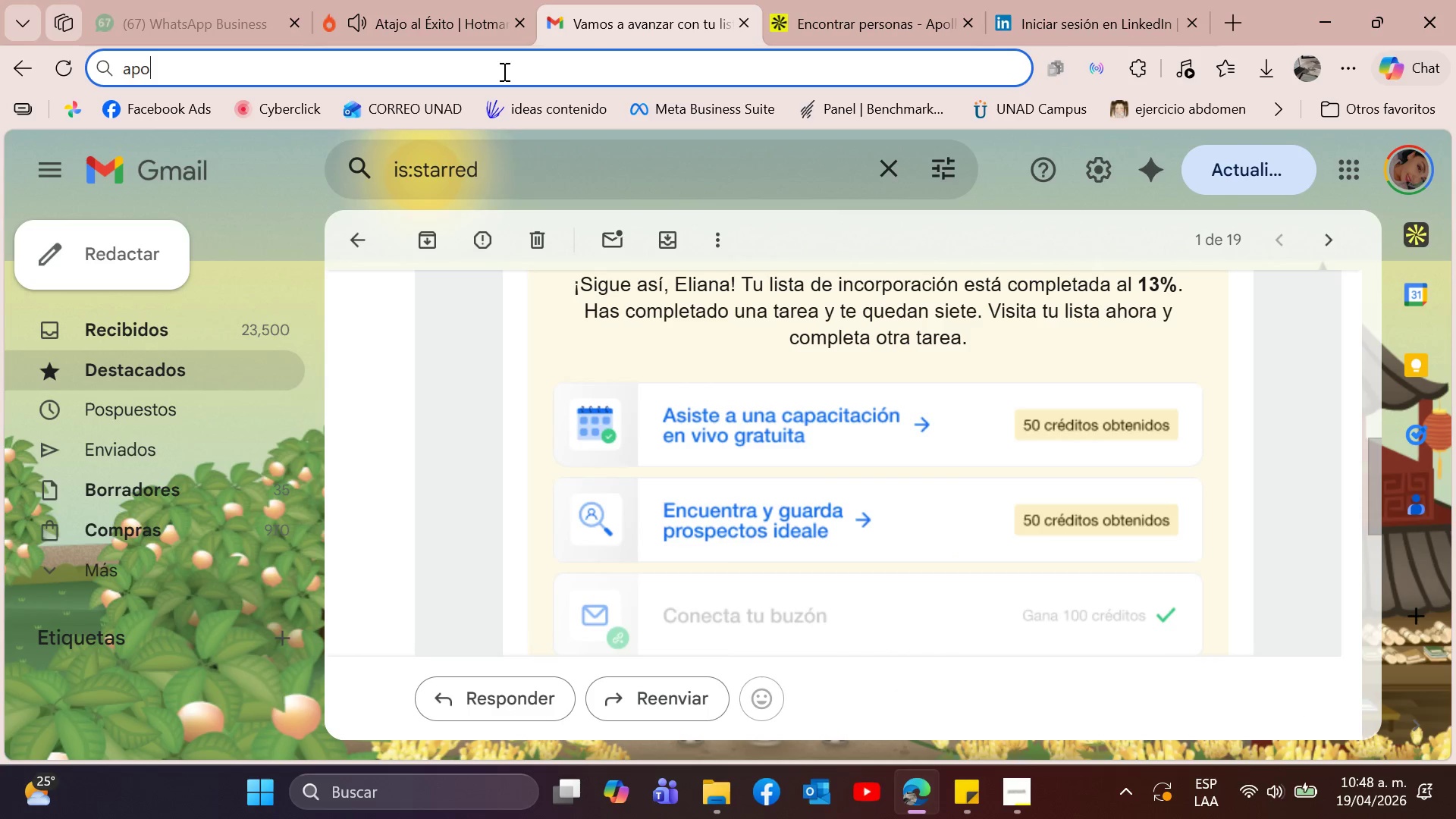 
type(llo)
 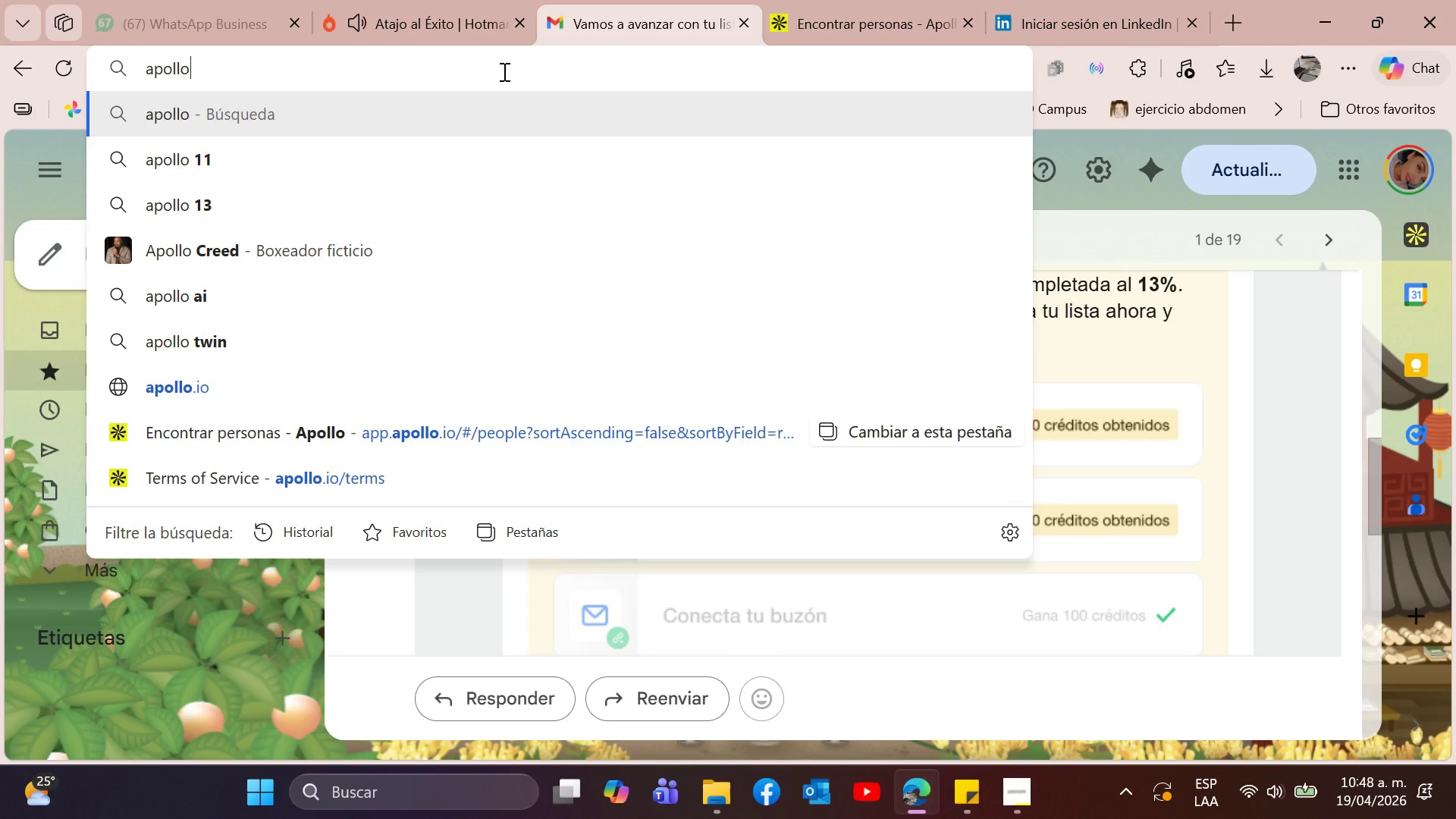 
key(ArrowUp)
 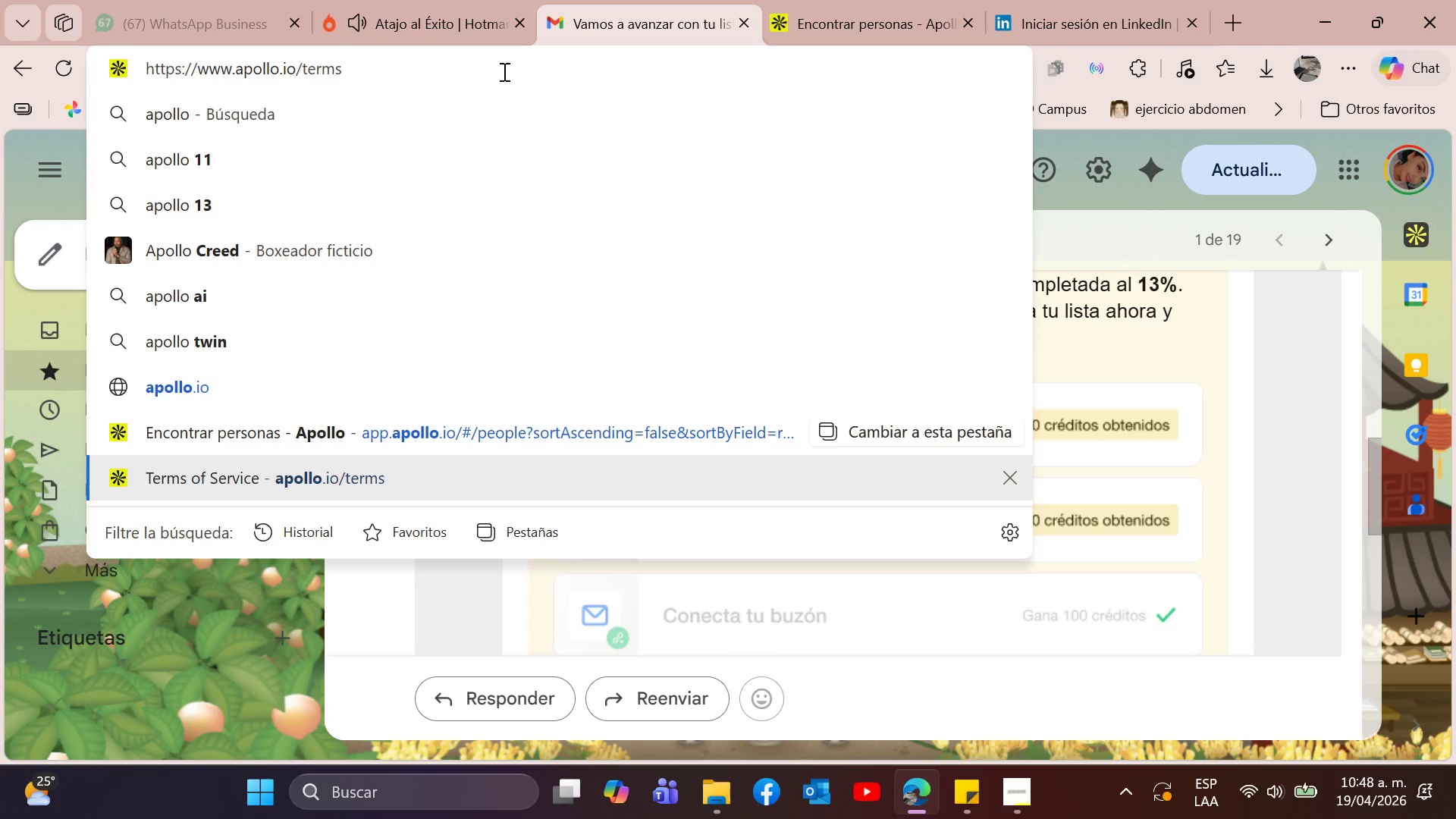 
key(ArrowUp)
 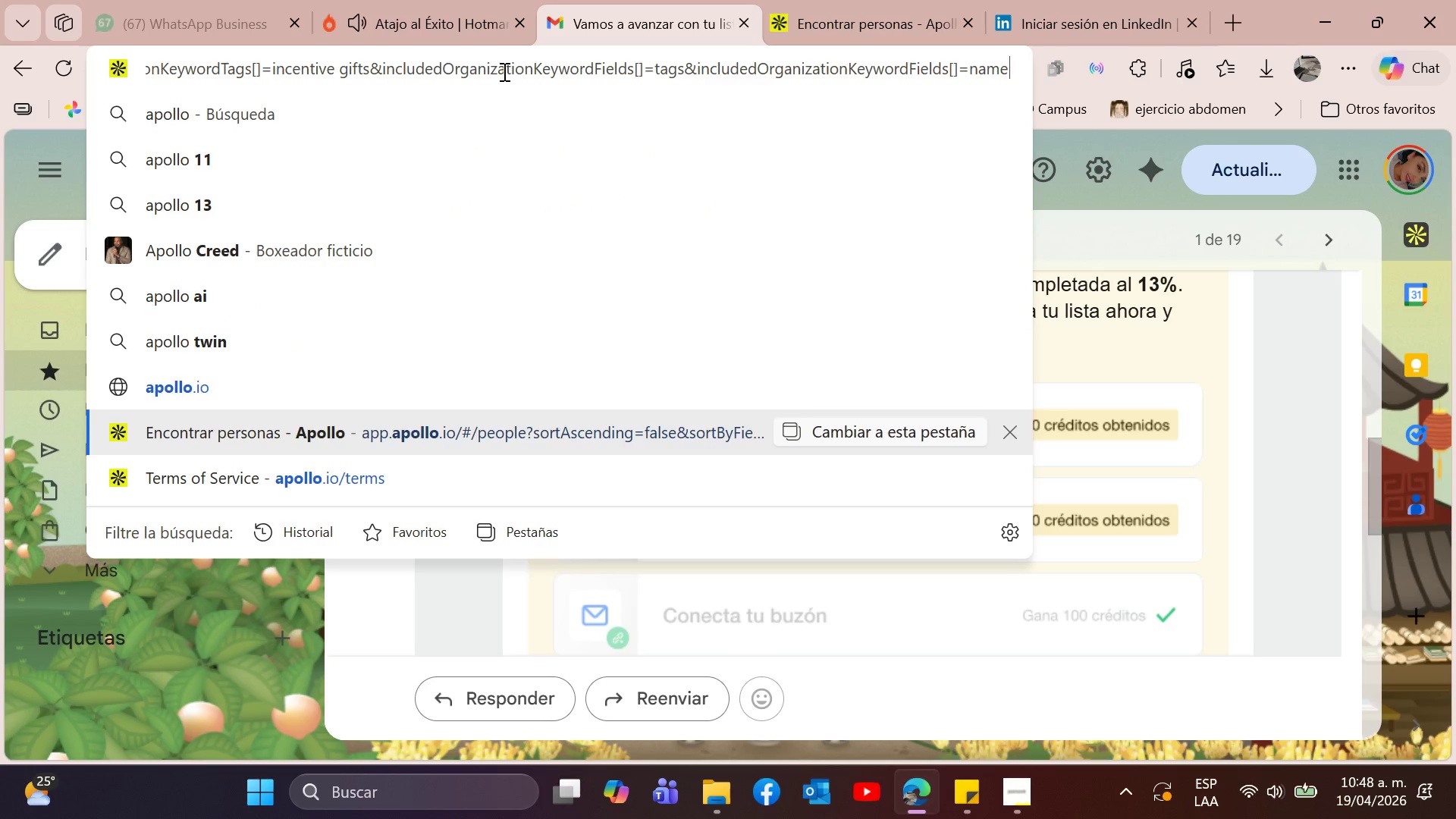 
key(Enter)
 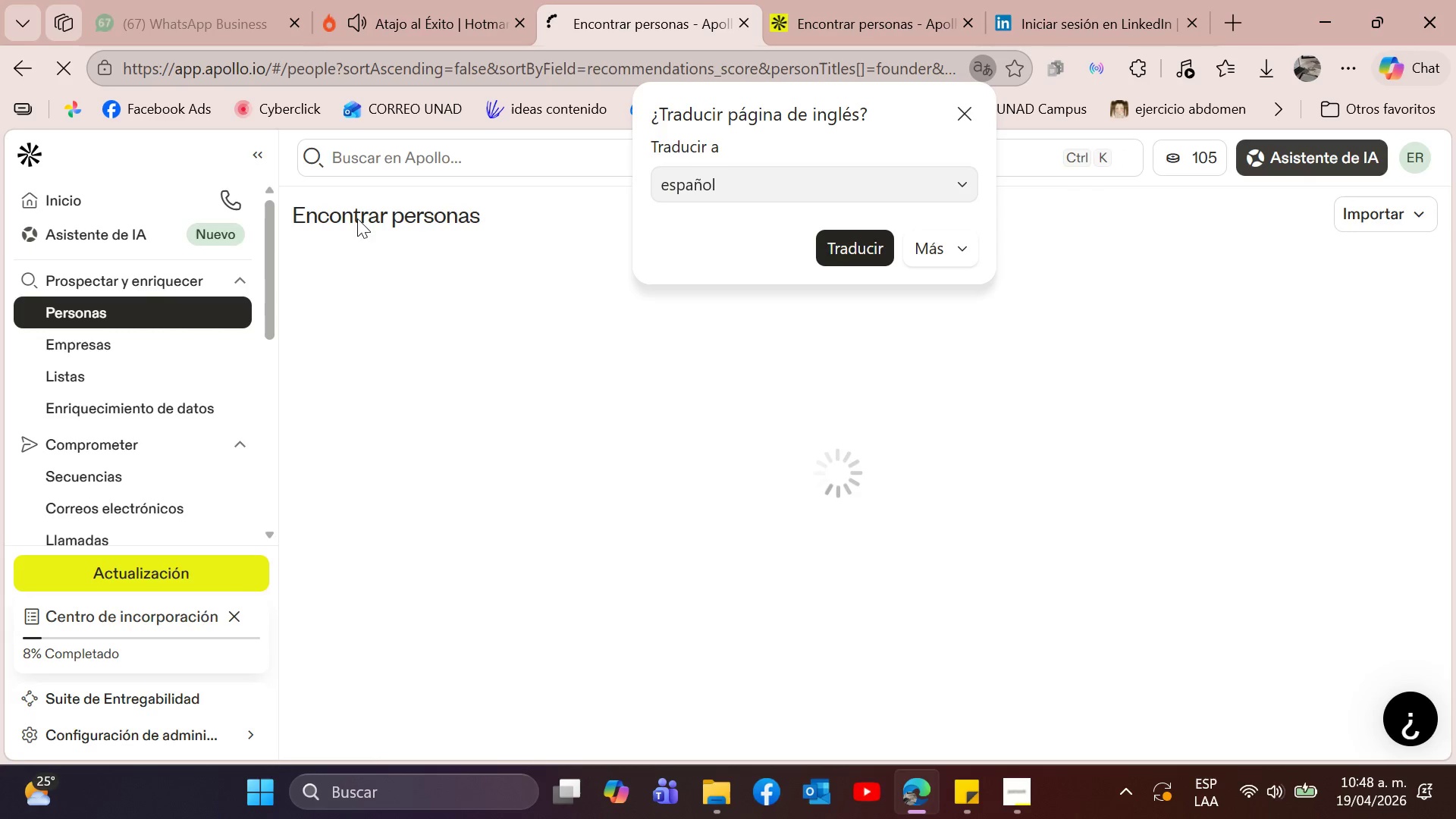 
wait(7.06)
 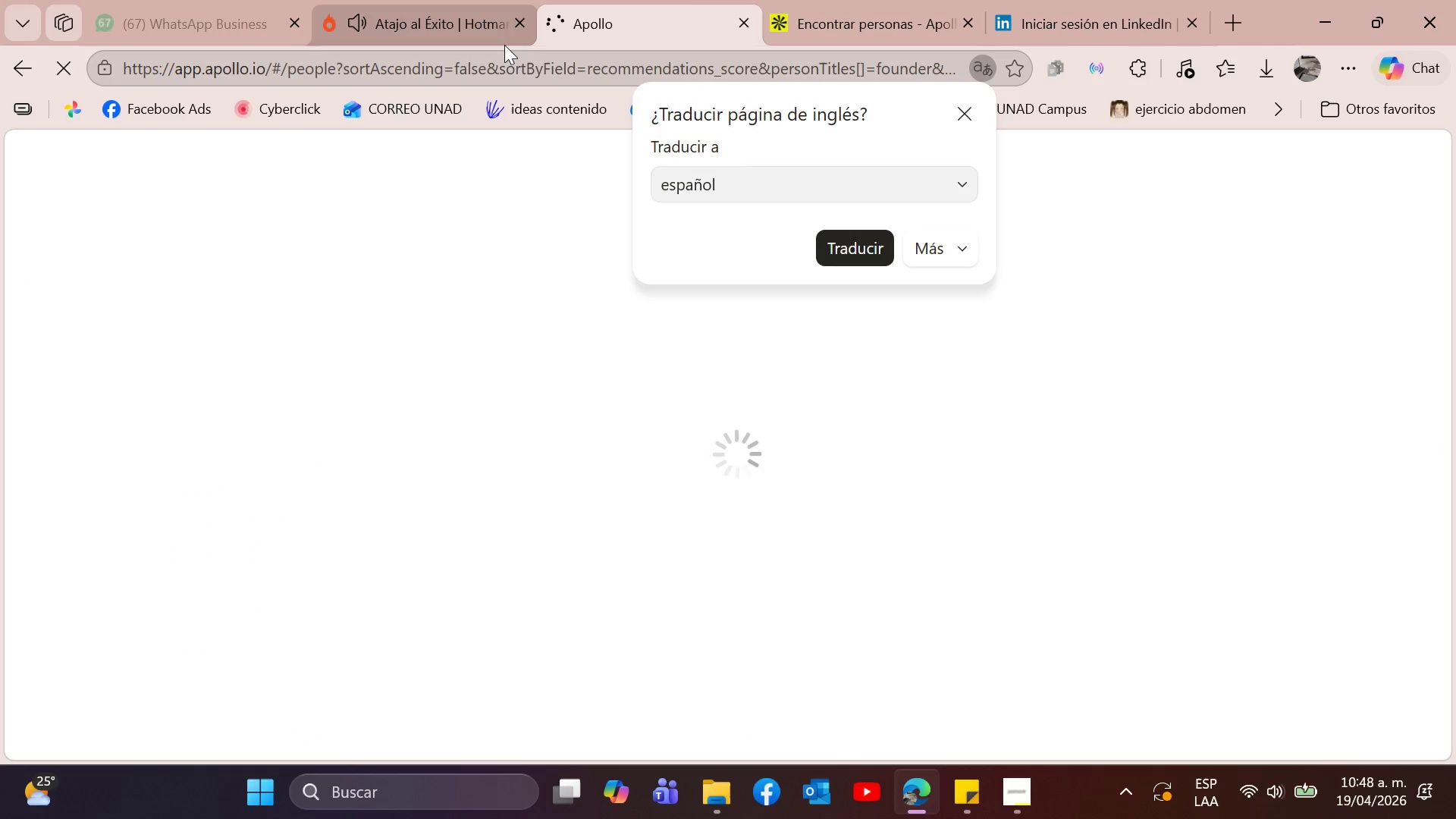 
left_click([965, 105])
 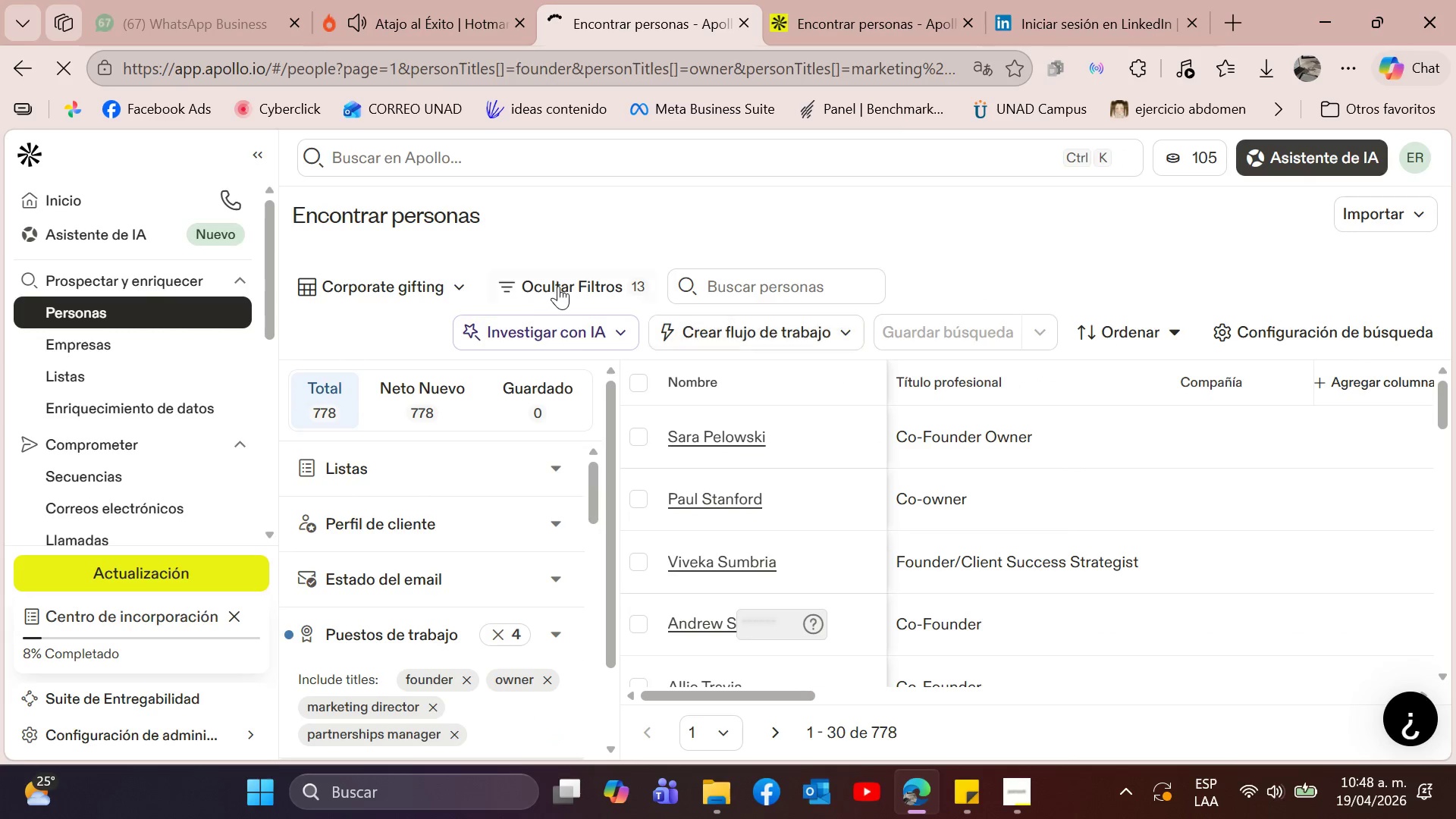 
left_click([467, 288])
 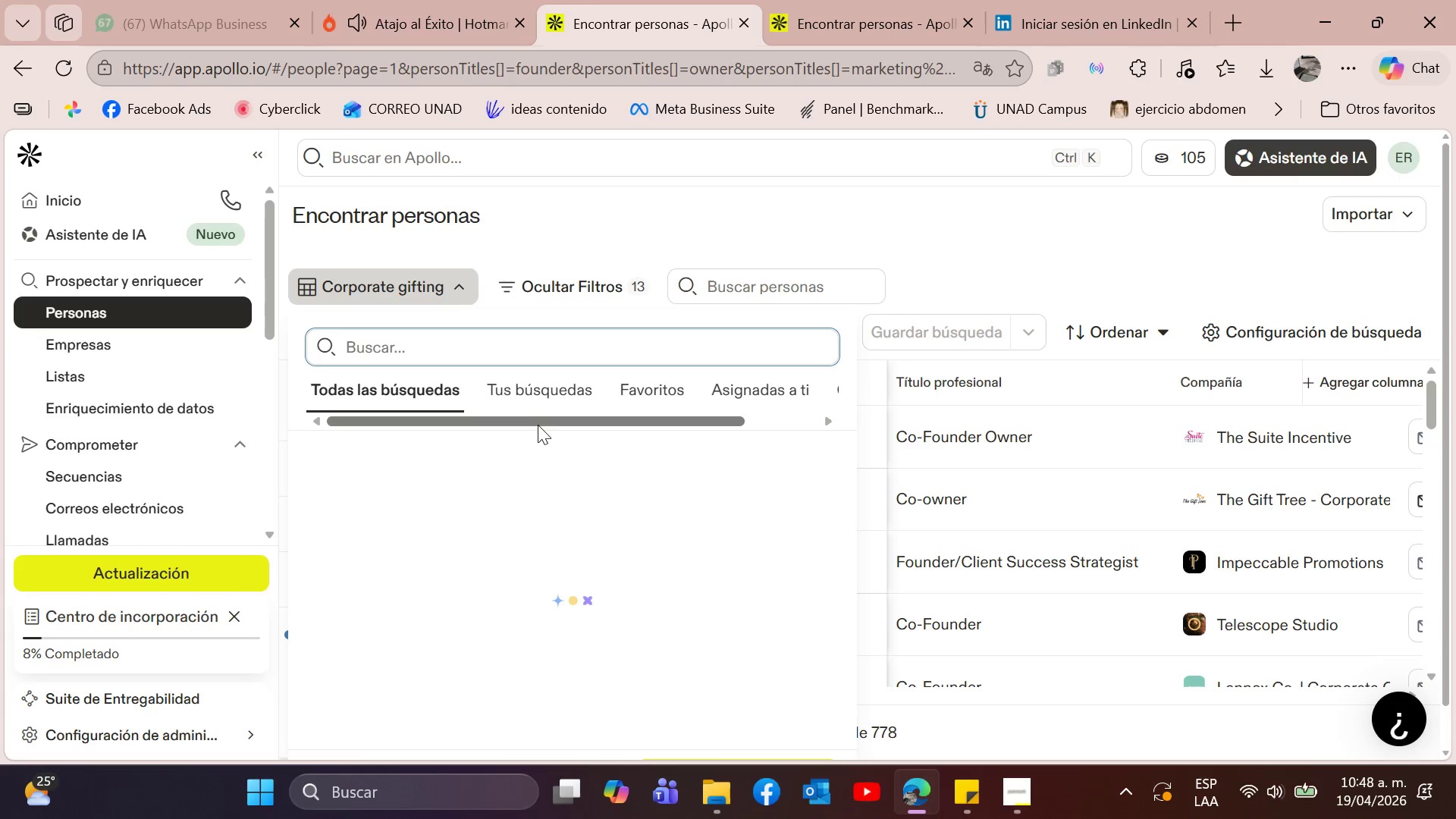 
wait(10.03)
 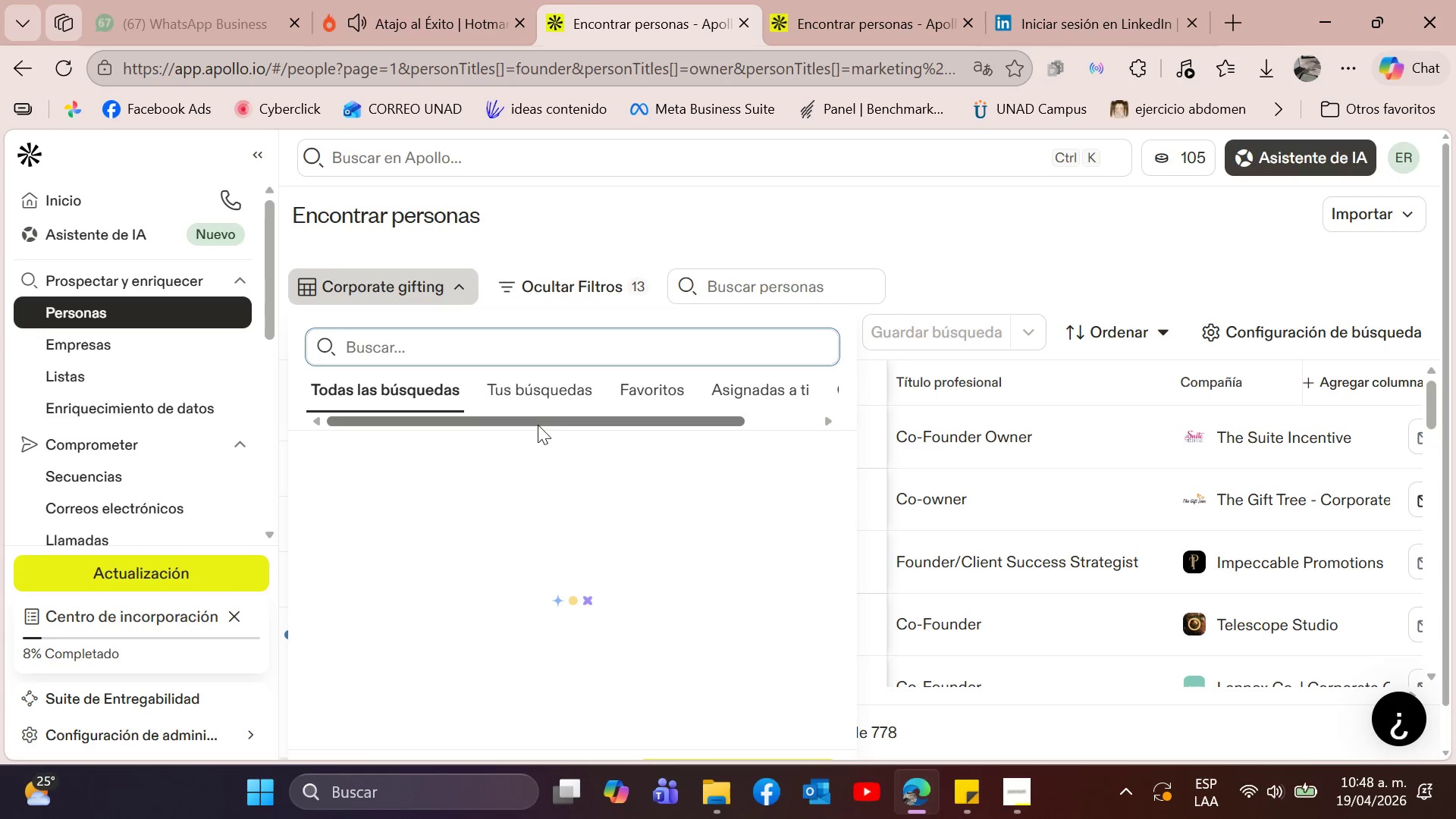 
left_click([537, 453])
 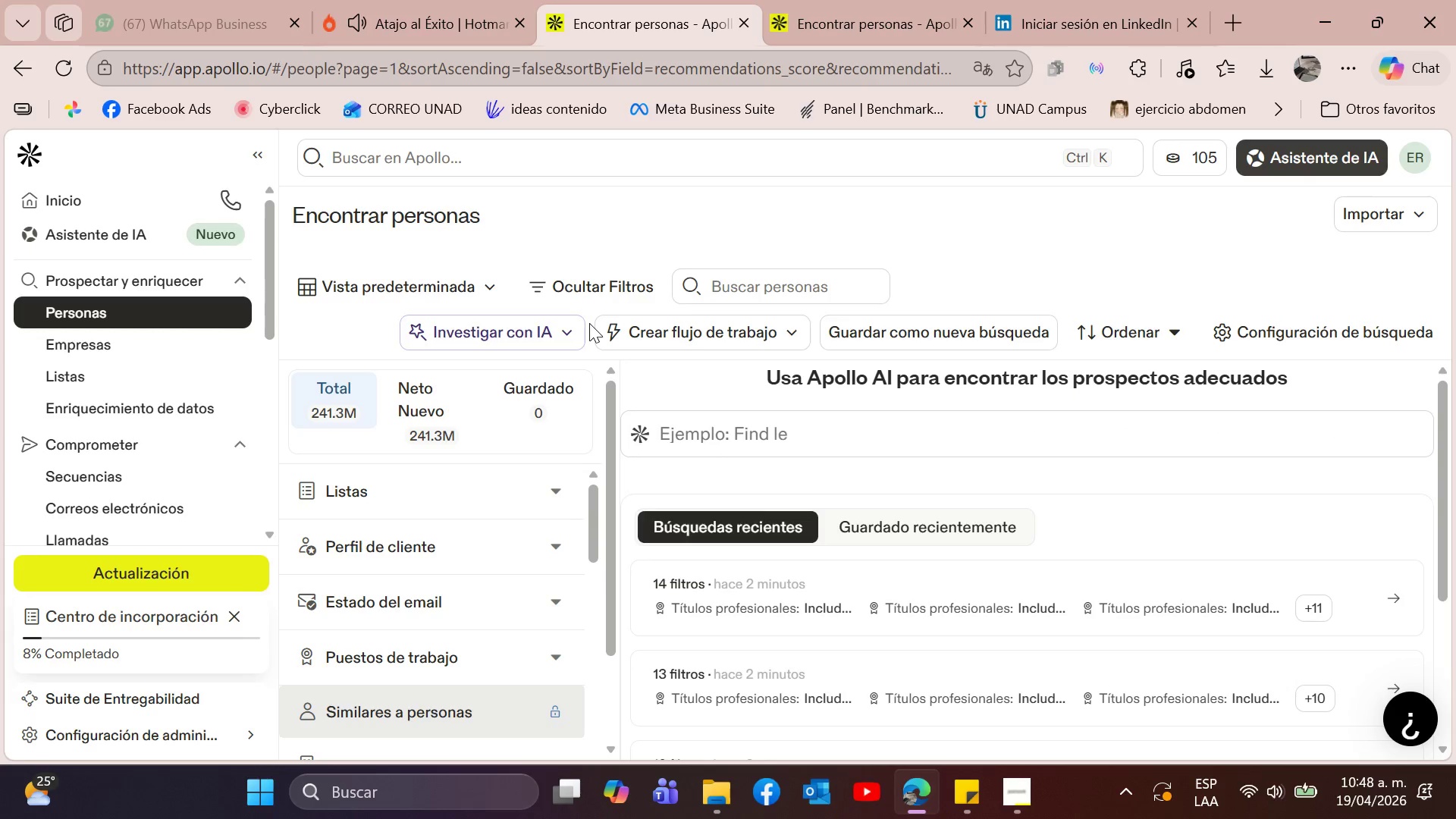 
wait(15.61)
 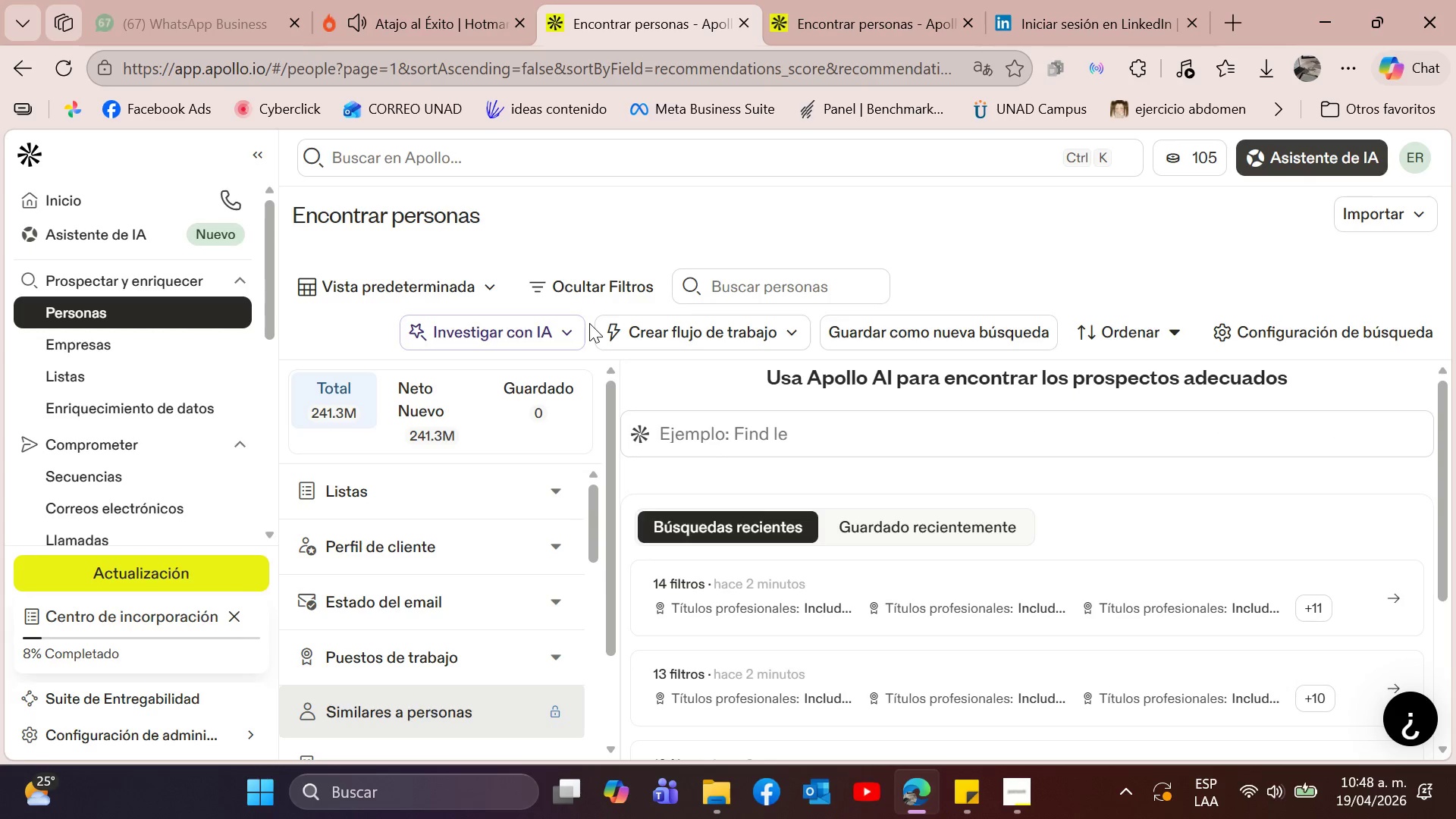 
scroll: coordinate [518, 560], scroll_direction: down, amount: 2.0
 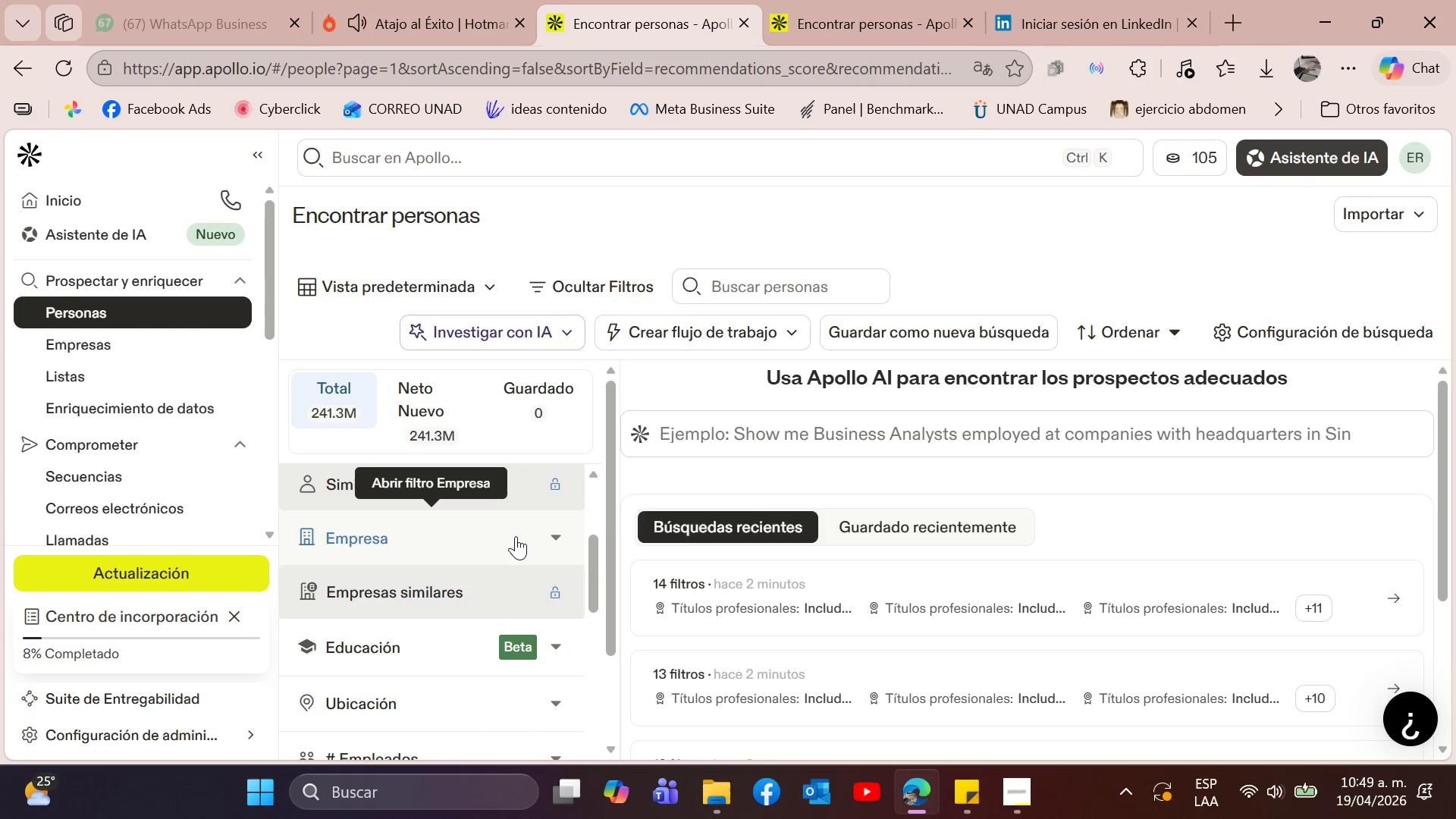 
left_click([522, 541])
 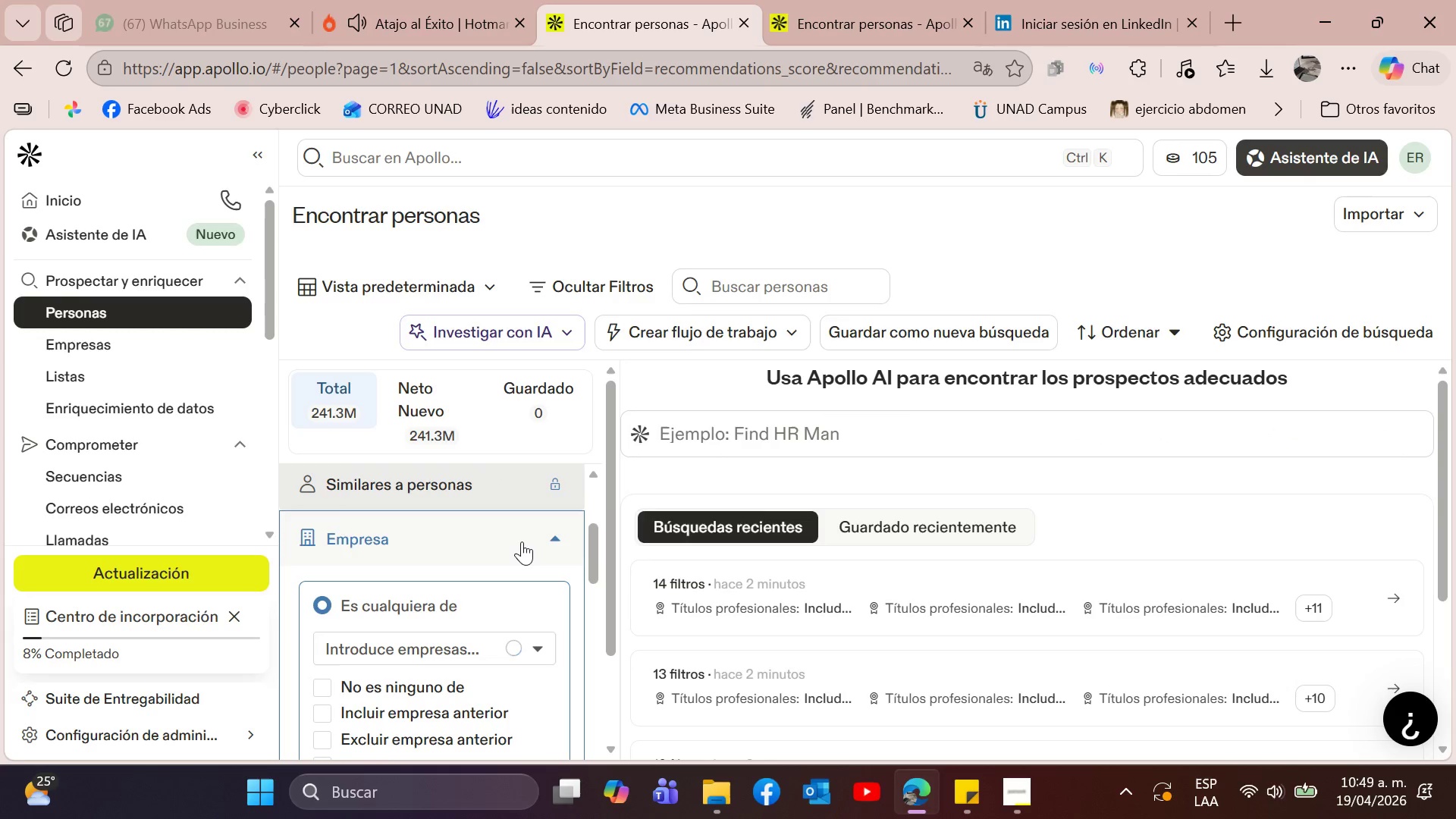 
left_click([522, 541])
 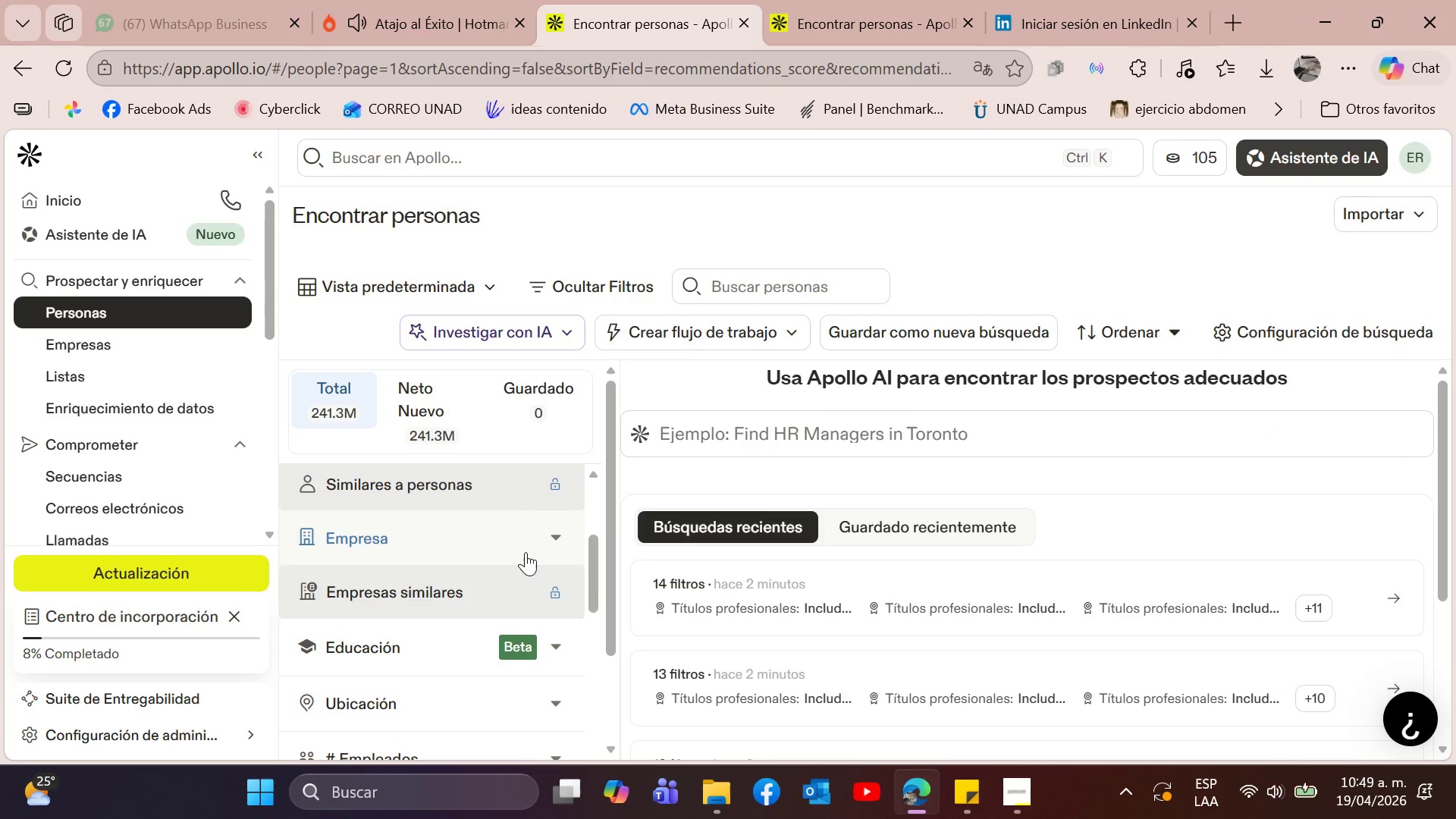 
scroll: coordinate [525, 558], scroll_direction: down, amount: 1.0
 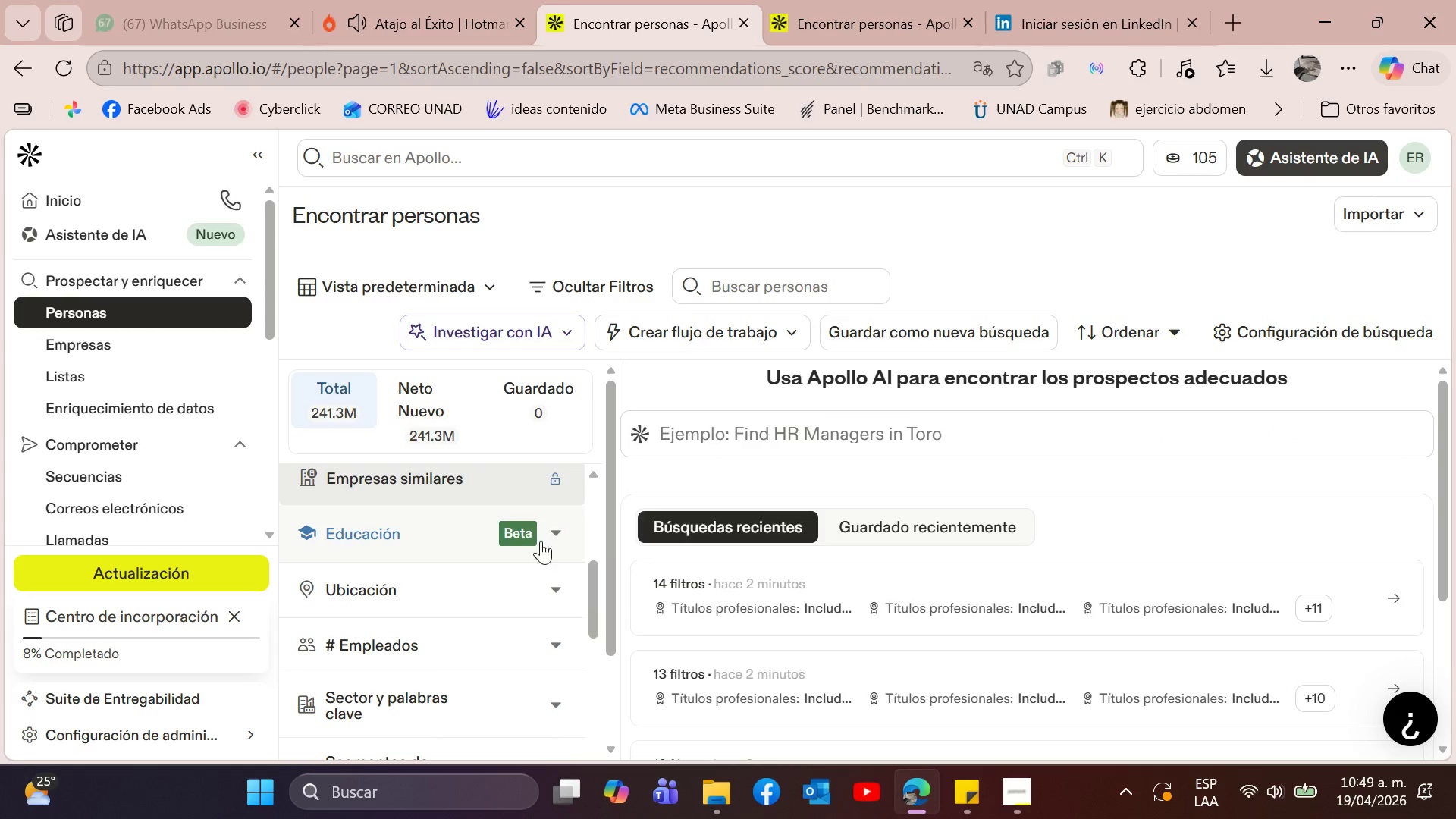 
left_click([532, 595])
 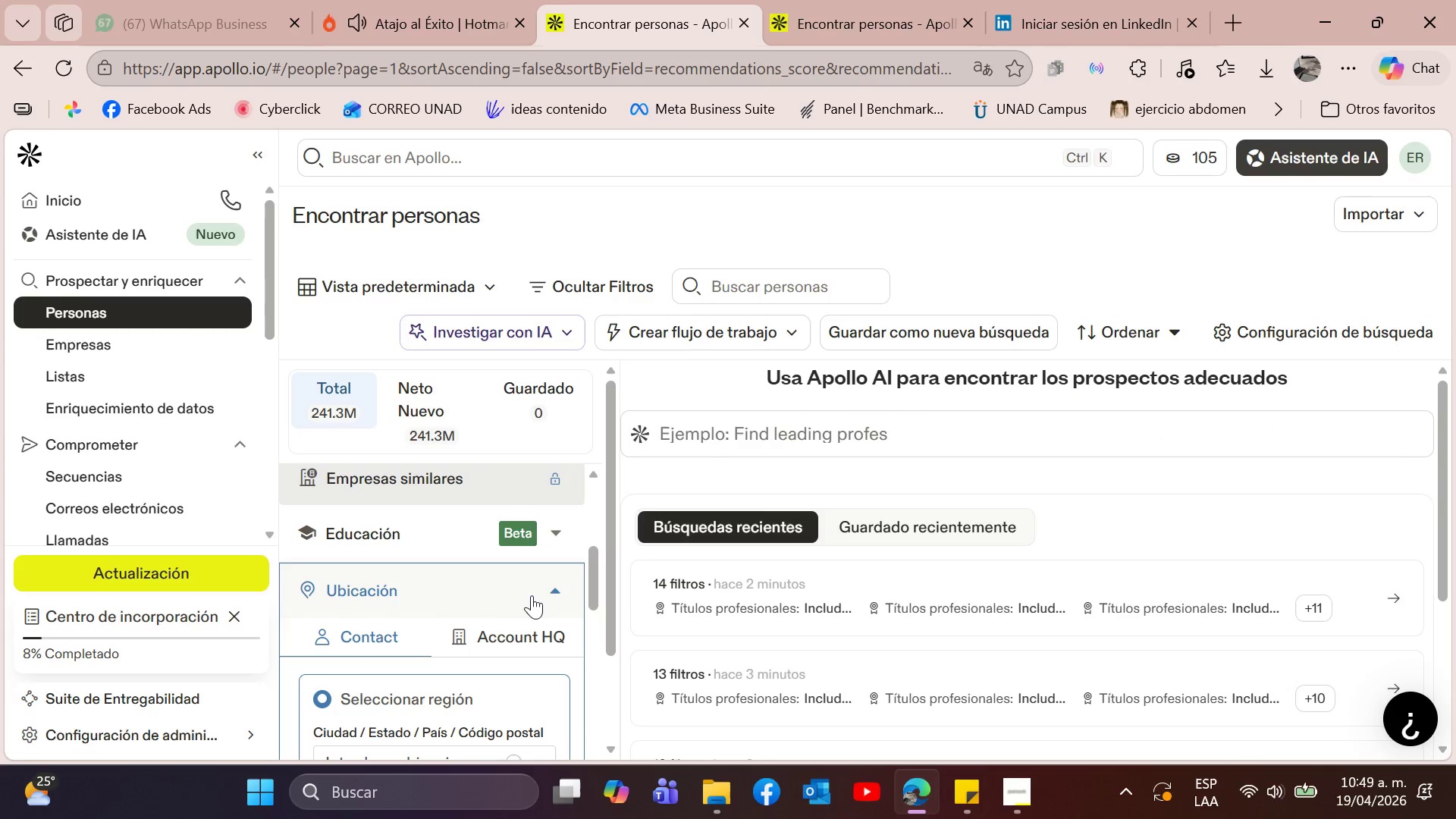 
scroll: coordinate [532, 592], scroll_direction: down, amount: 1.0
 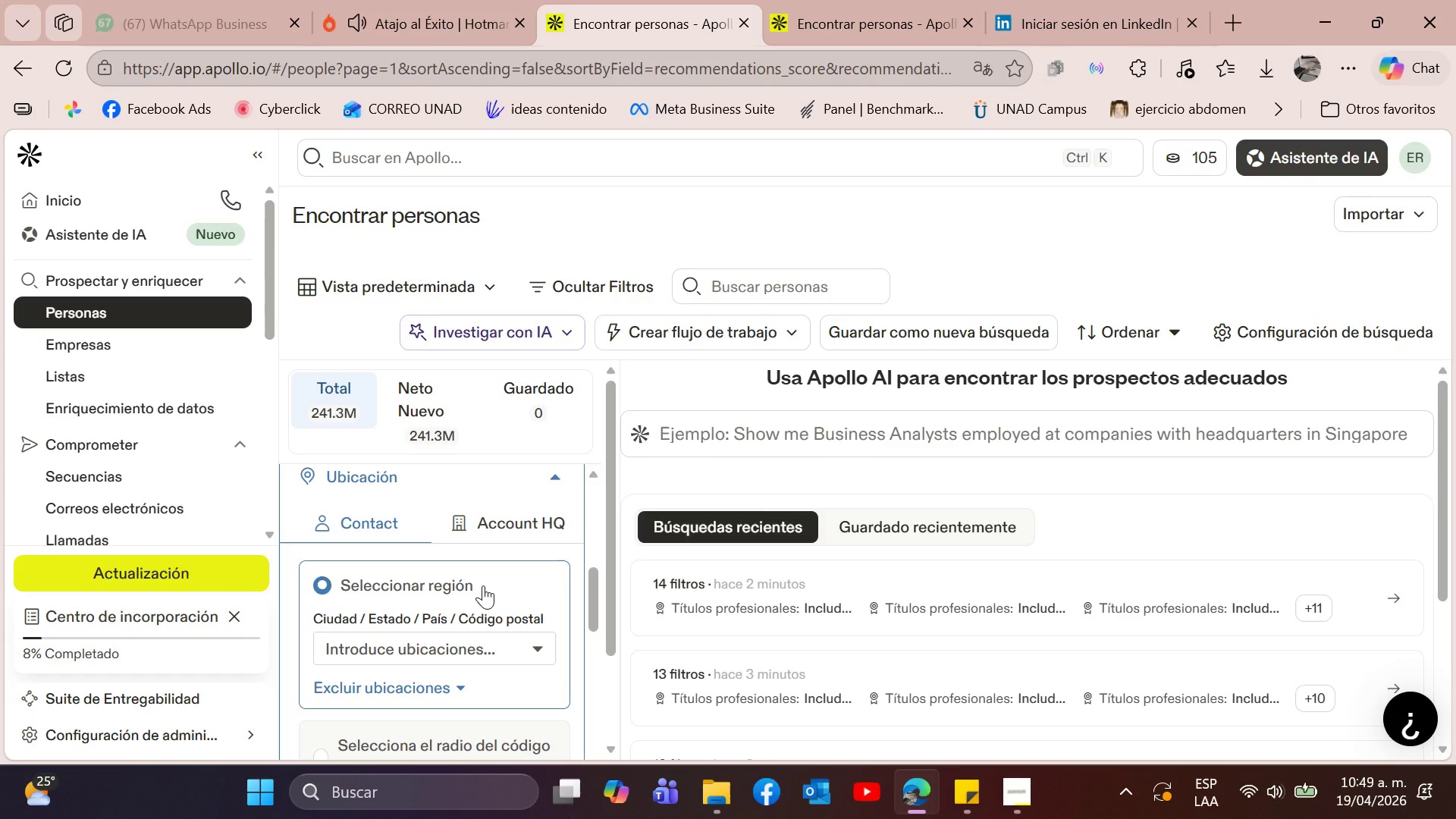 
wait(11.5)
 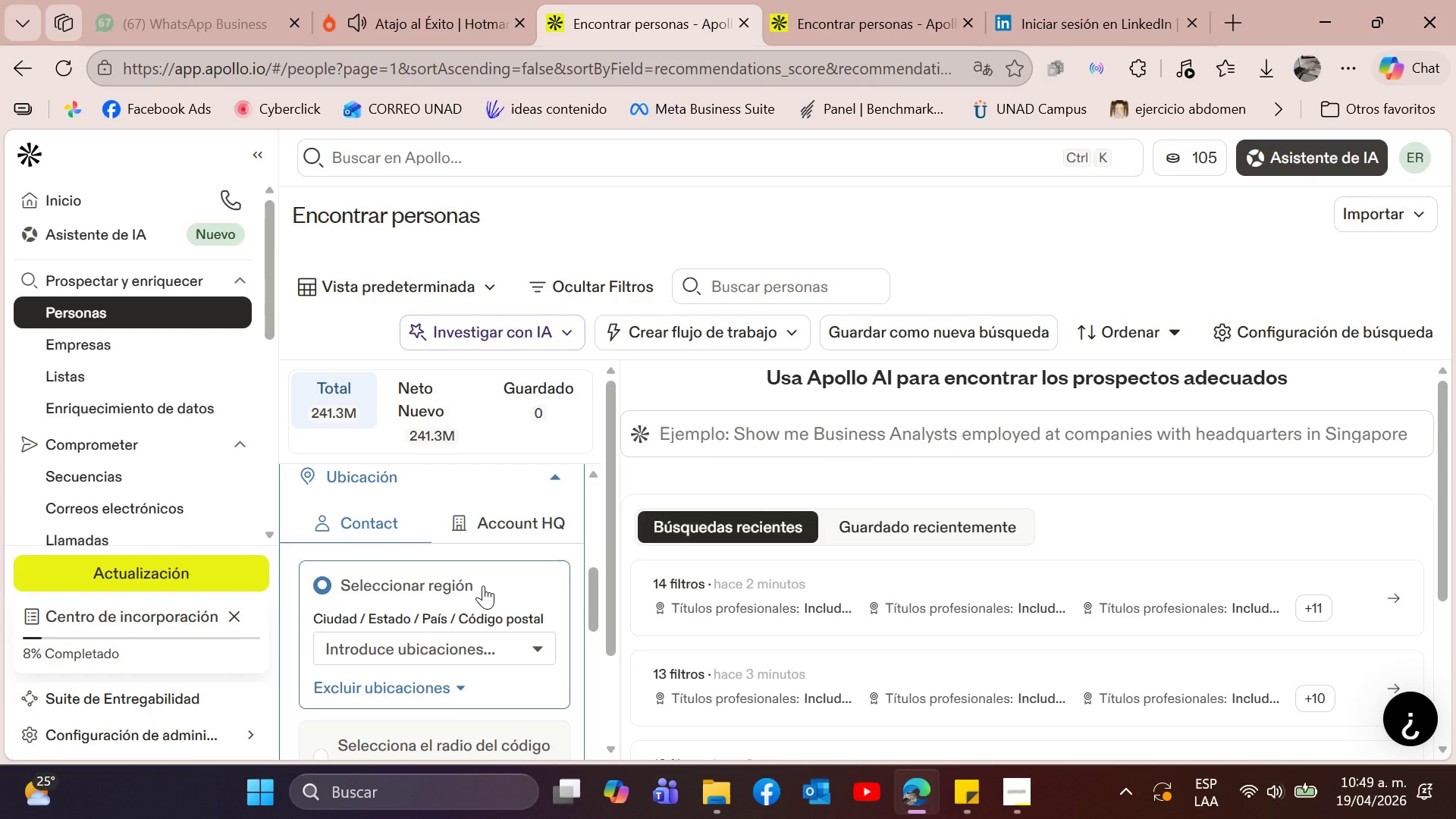 
double_click([556, 484])
 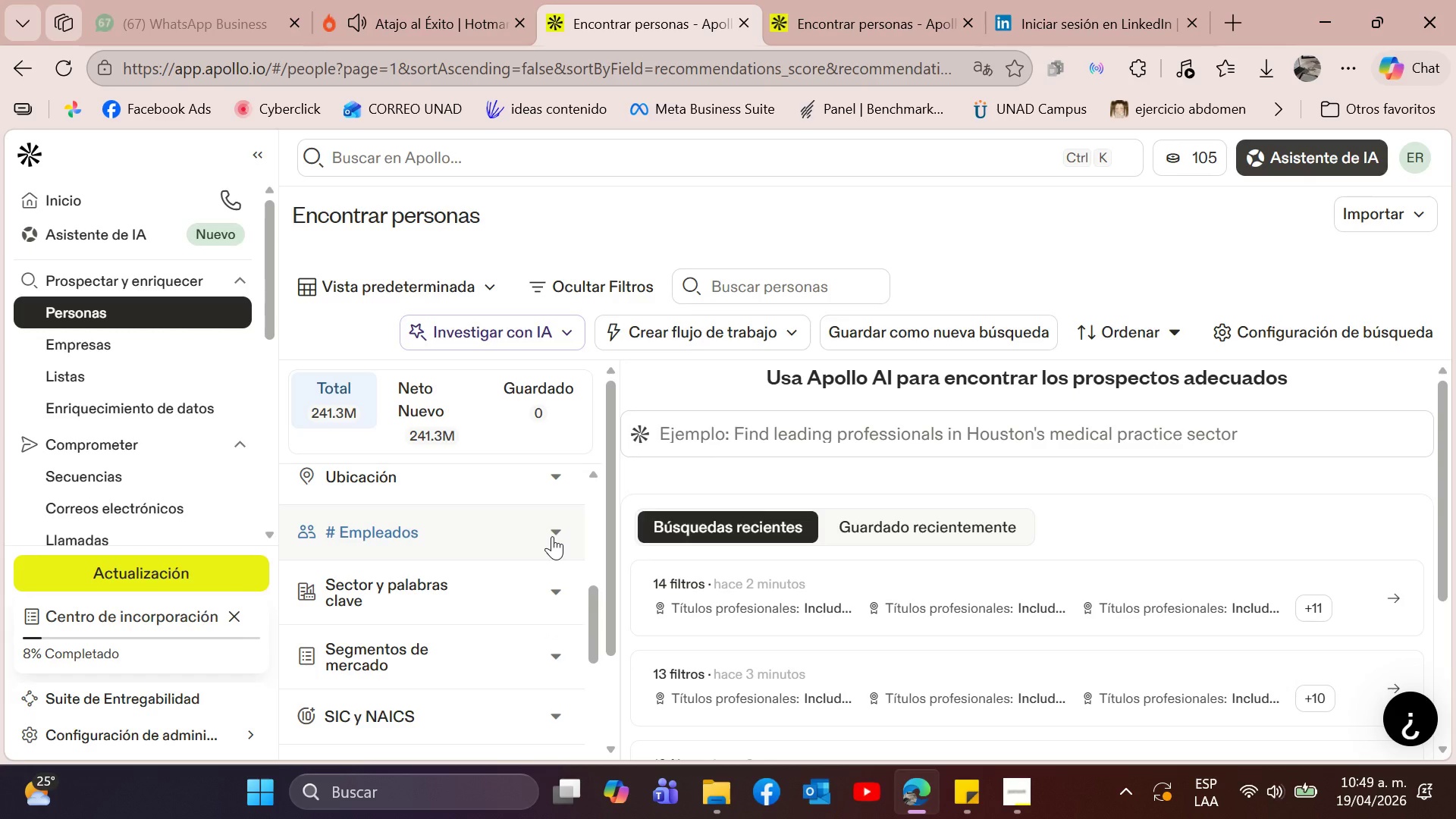 
left_click([552, 536])
 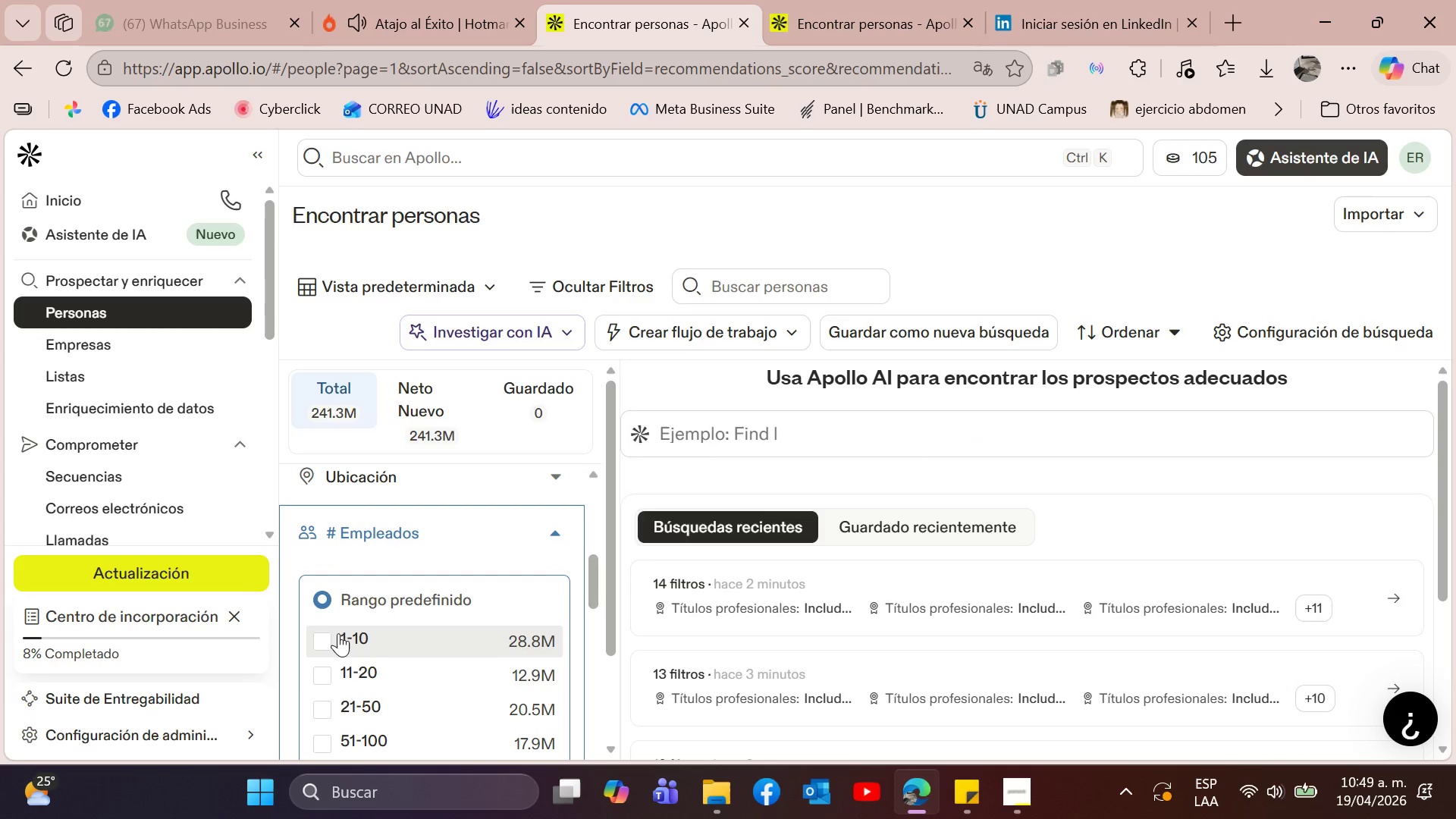 
left_click([331, 635])
 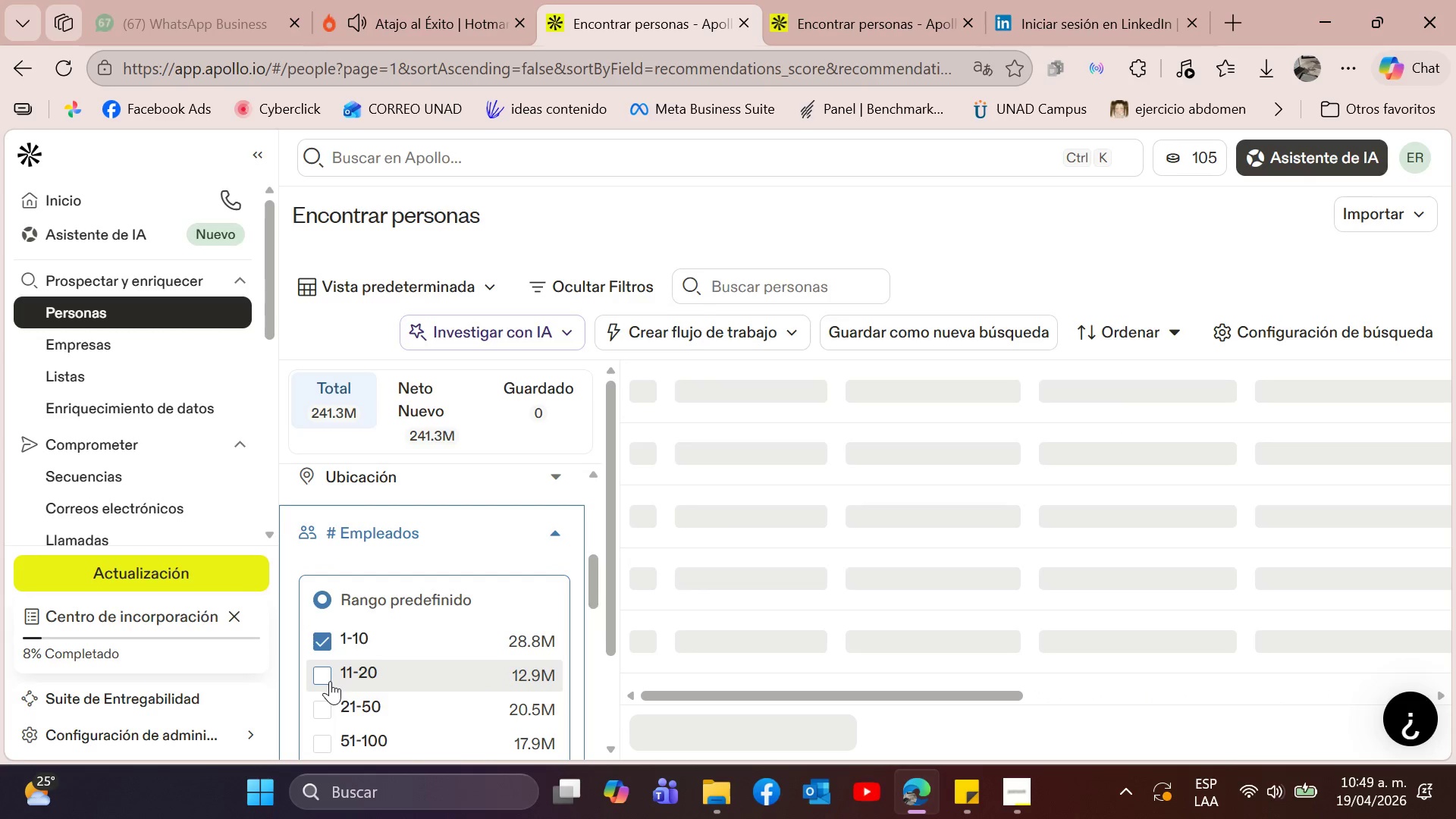 
left_click([329, 681])
 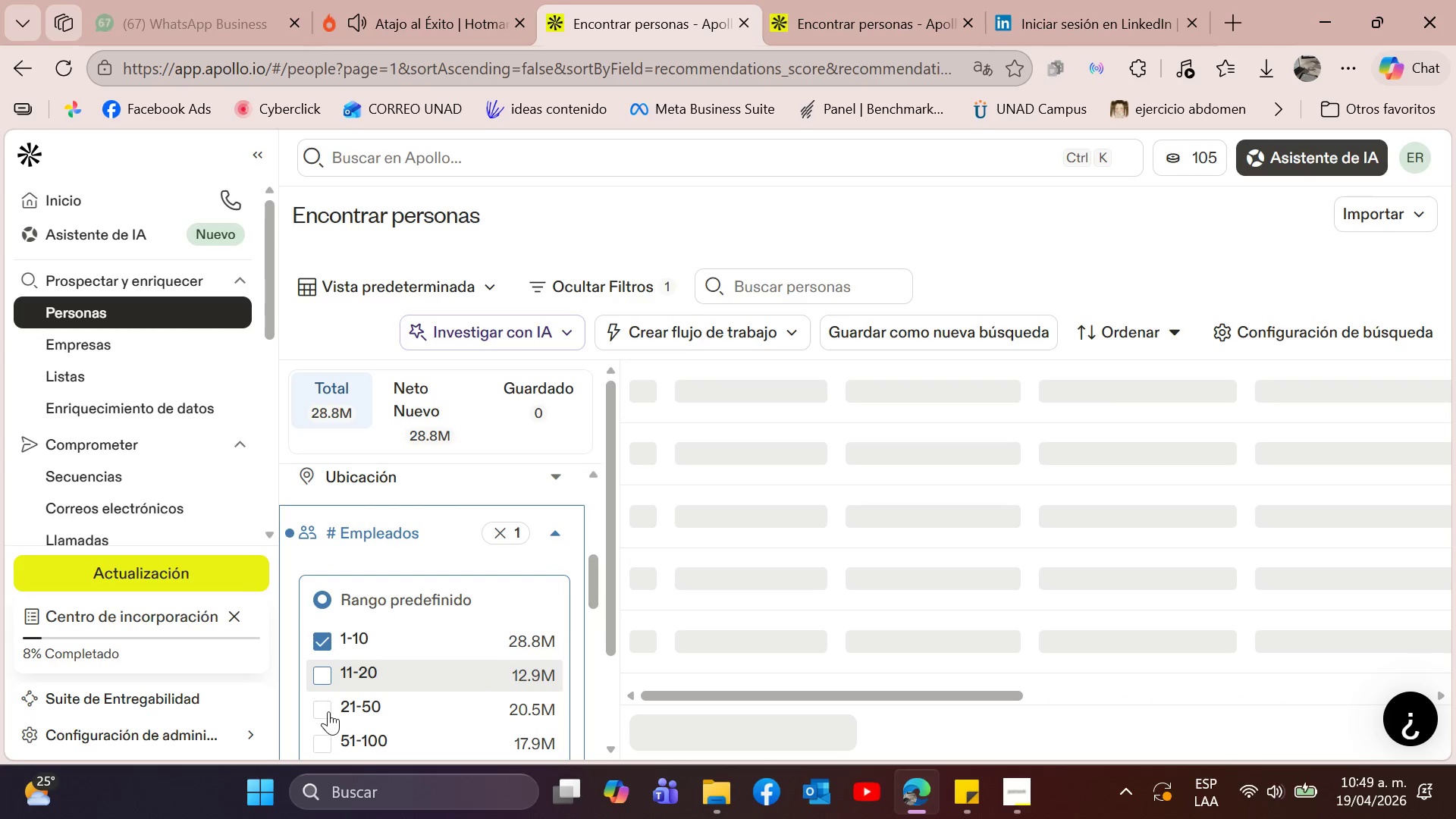 
left_click([328, 711])
 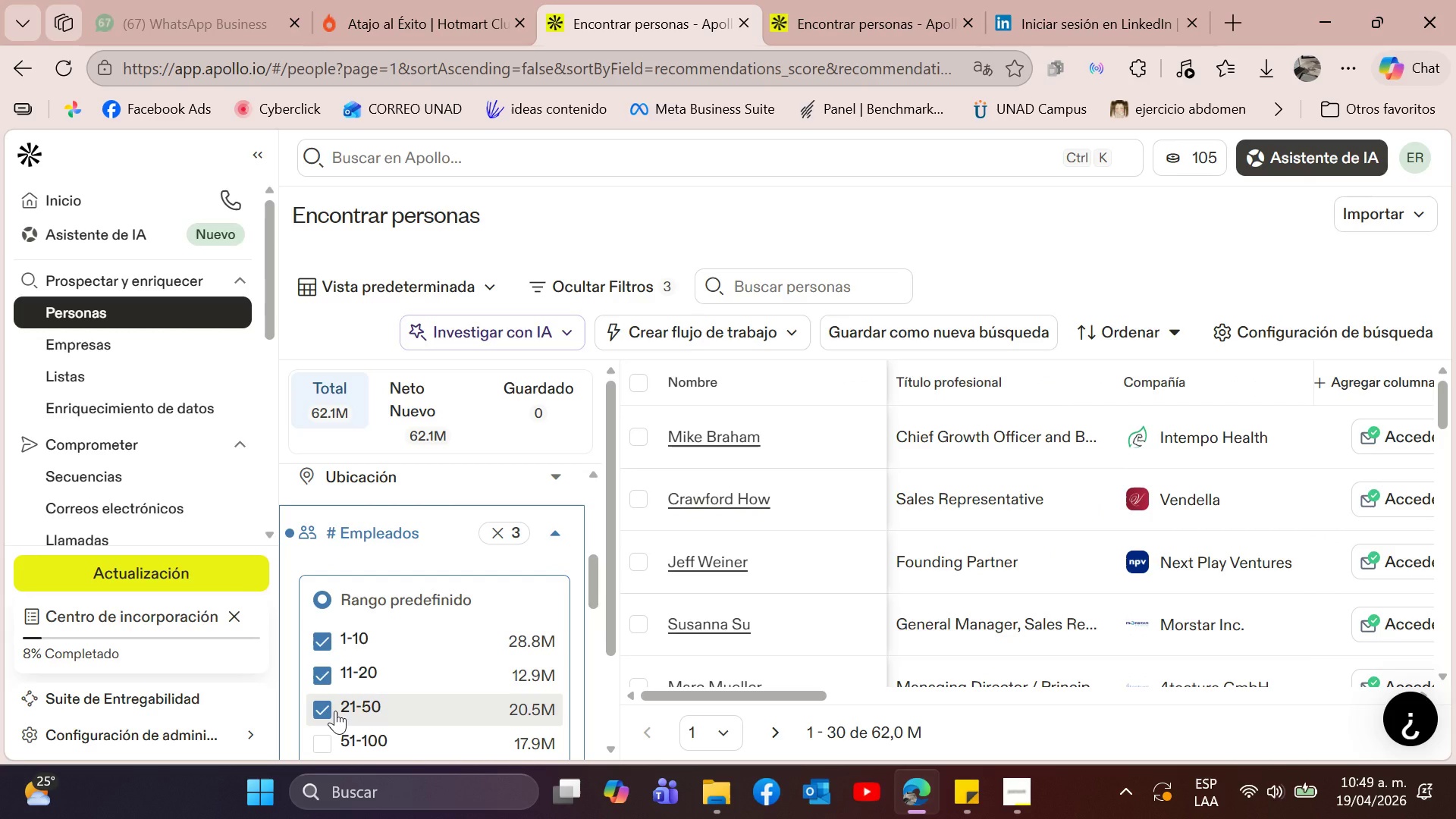 
wait(6.33)
 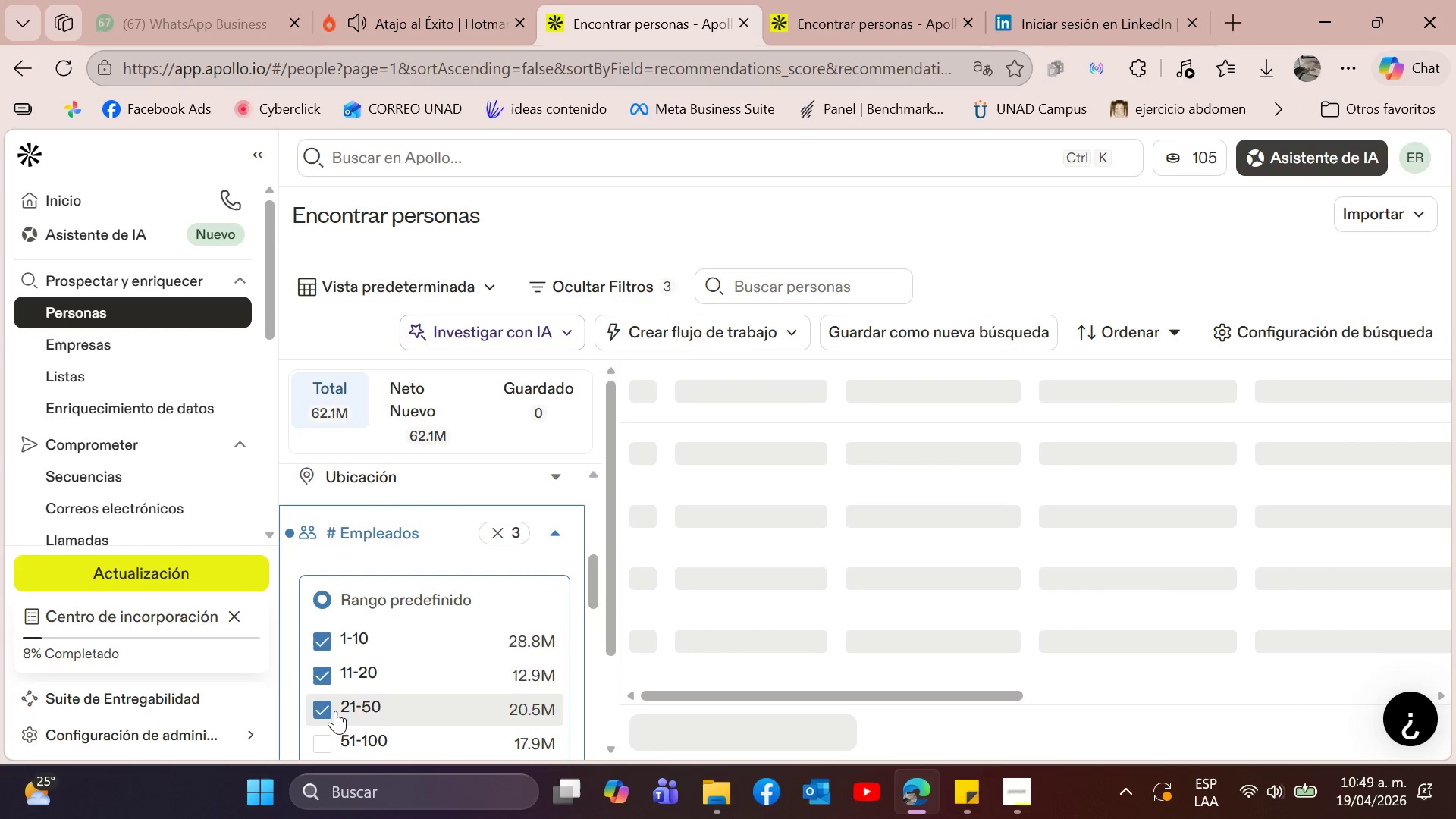 
left_click([552, 535])
 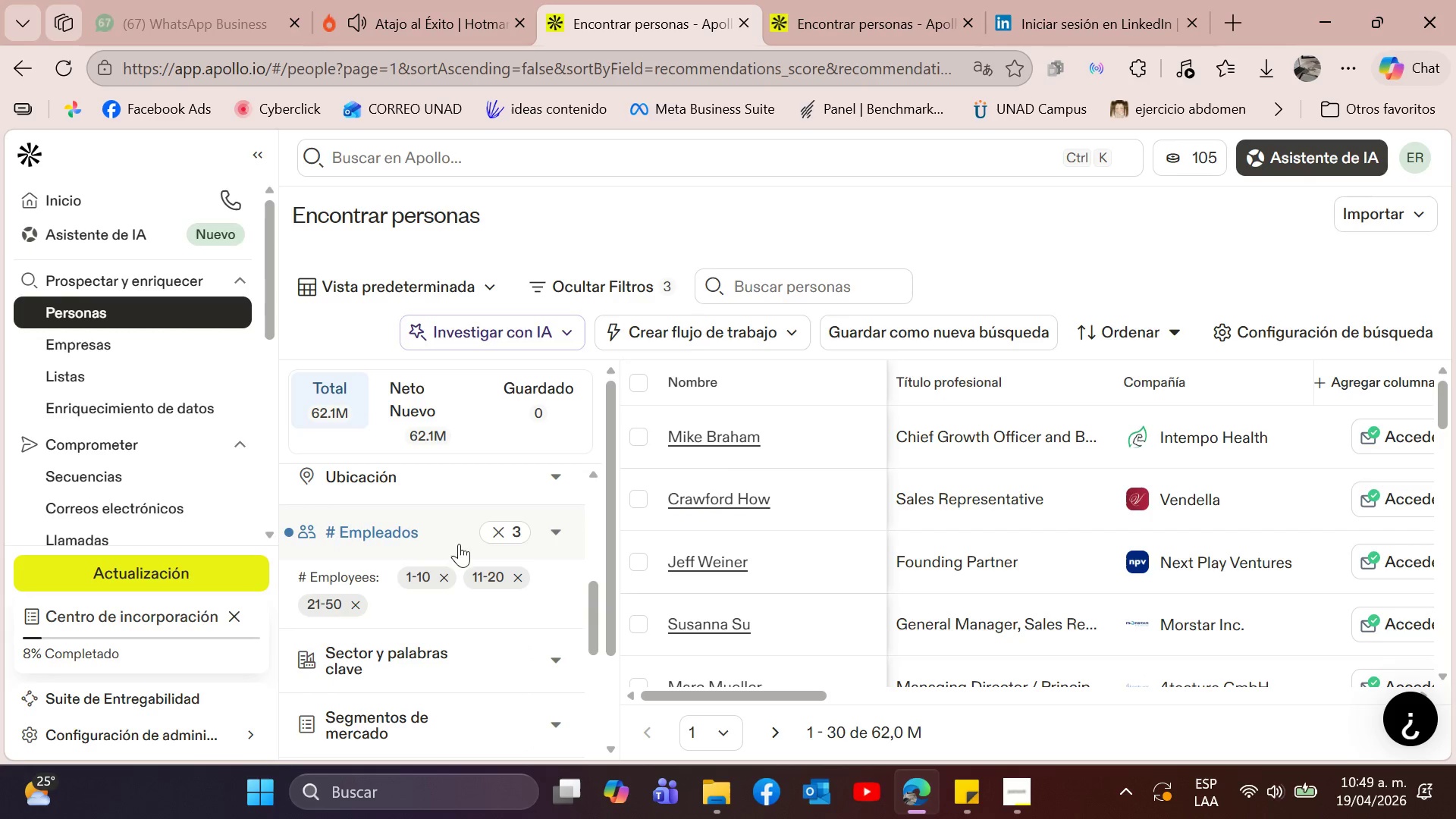 
scroll: coordinate [383, 623], scroll_direction: down, amount: 1.0
 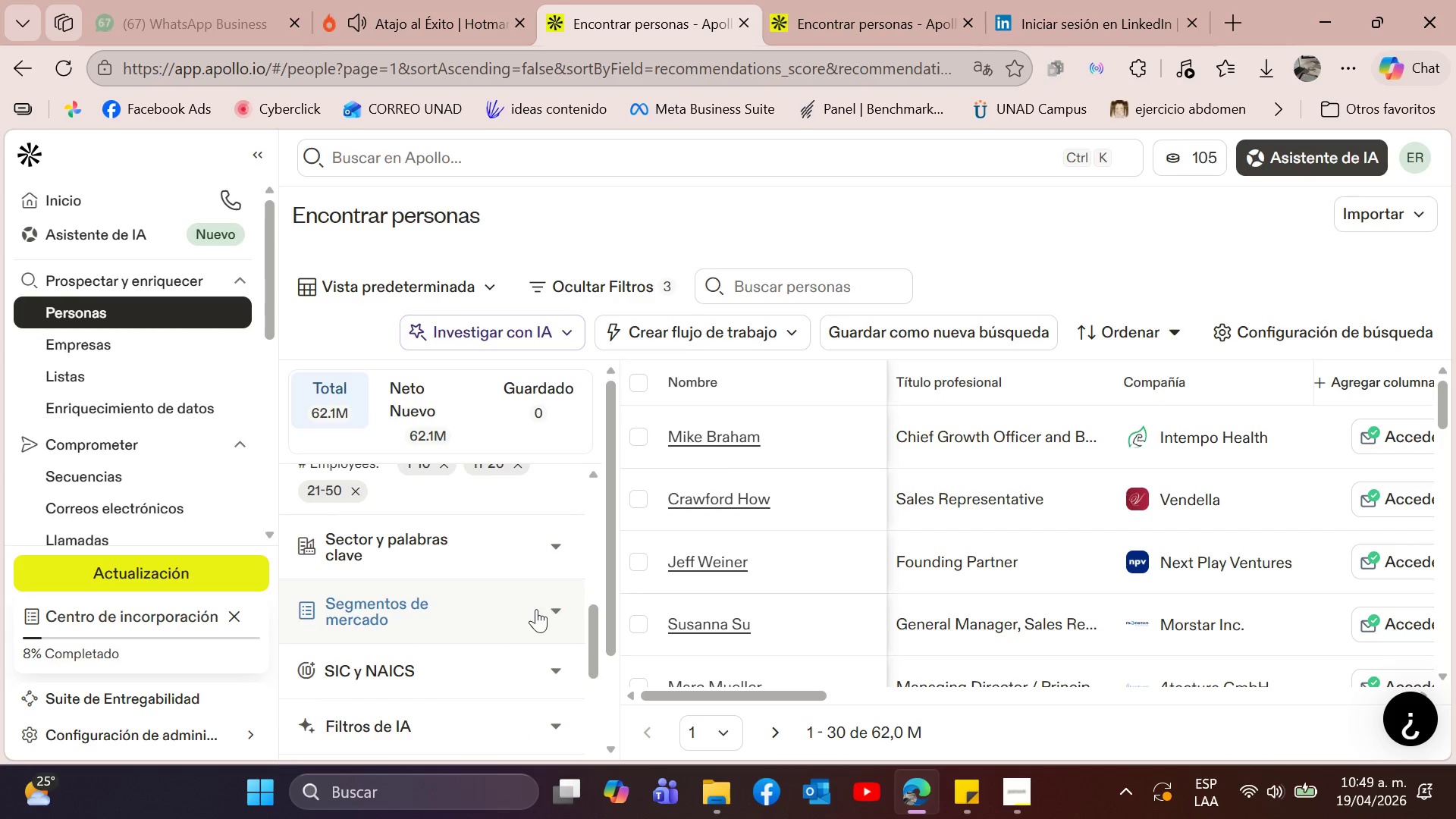 
scroll: coordinate [516, 600], scroll_direction: up, amount: 4.0
 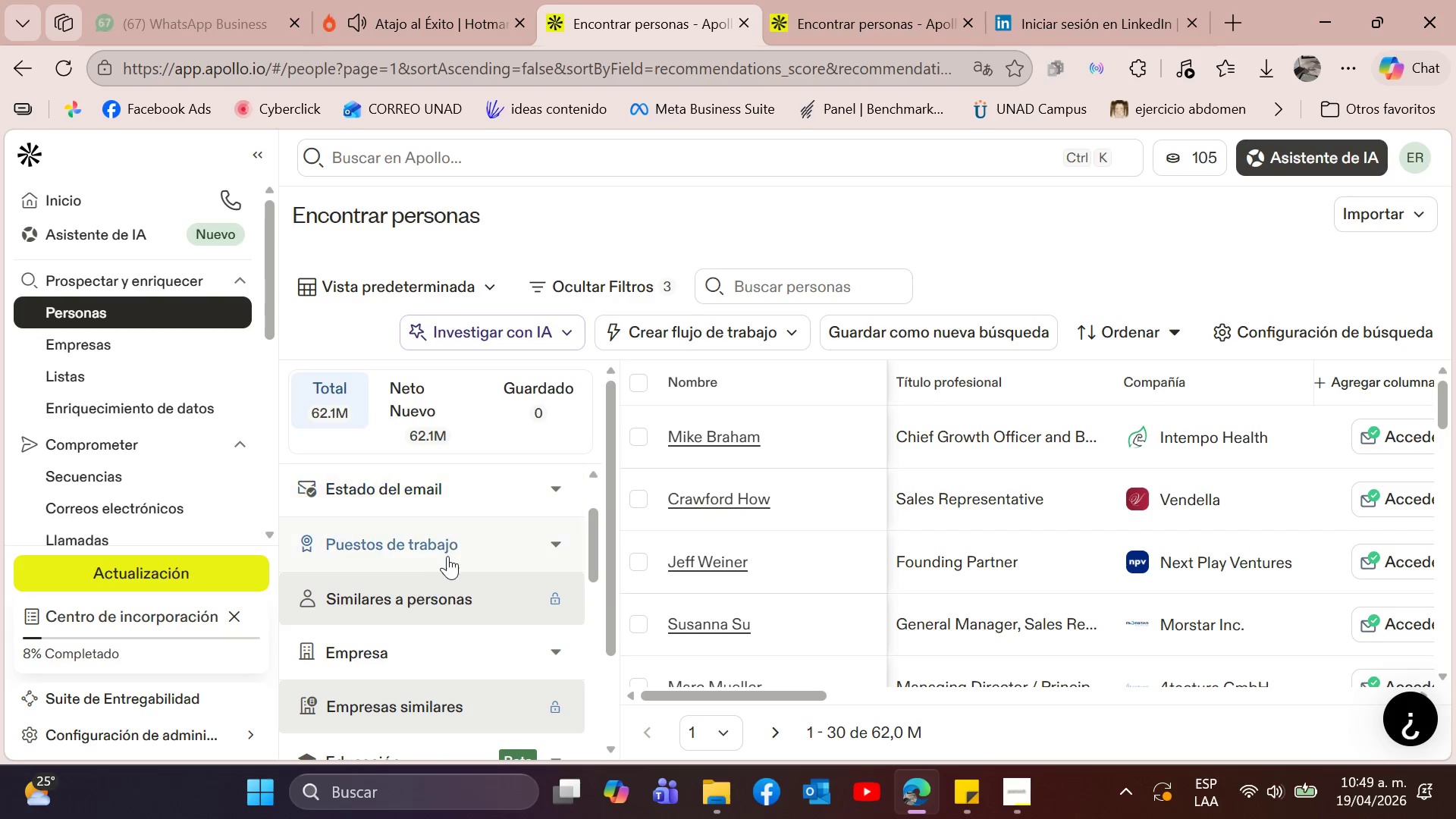 
left_click([450, 560])
 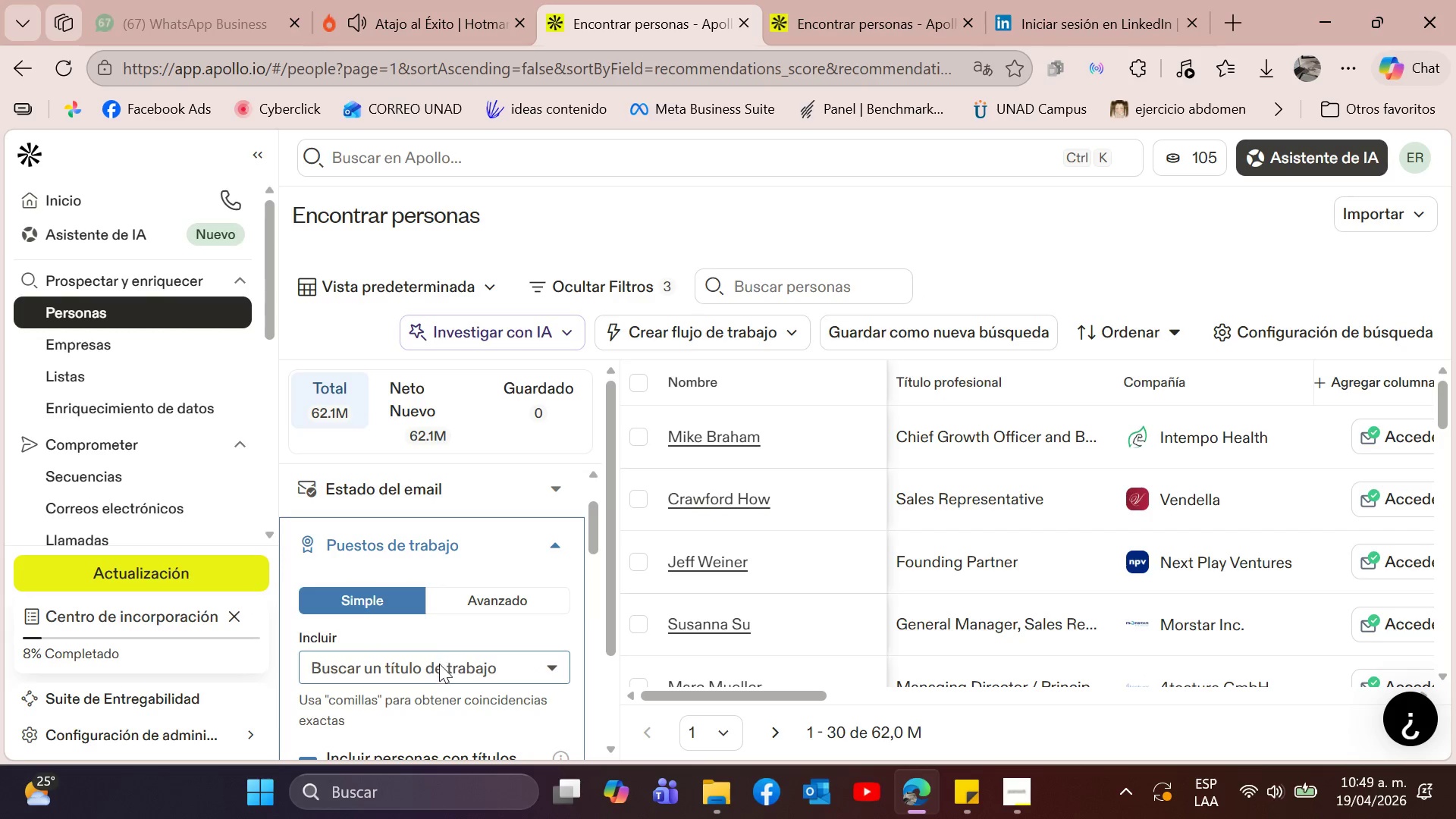 
scroll: coordinate [495, 642], scroll_direction: down, amount: 1.0
 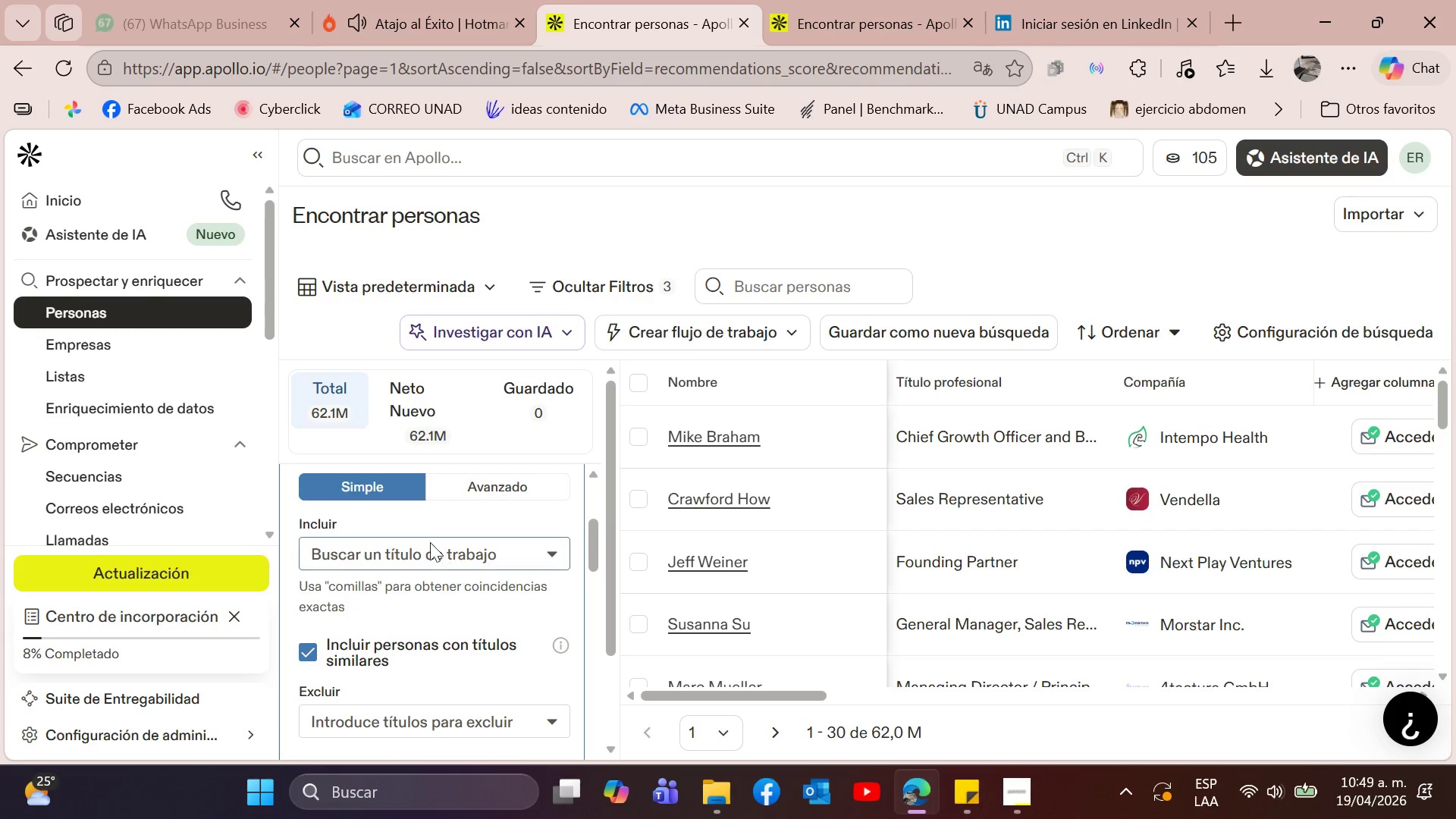 
left_click([428, 540])
 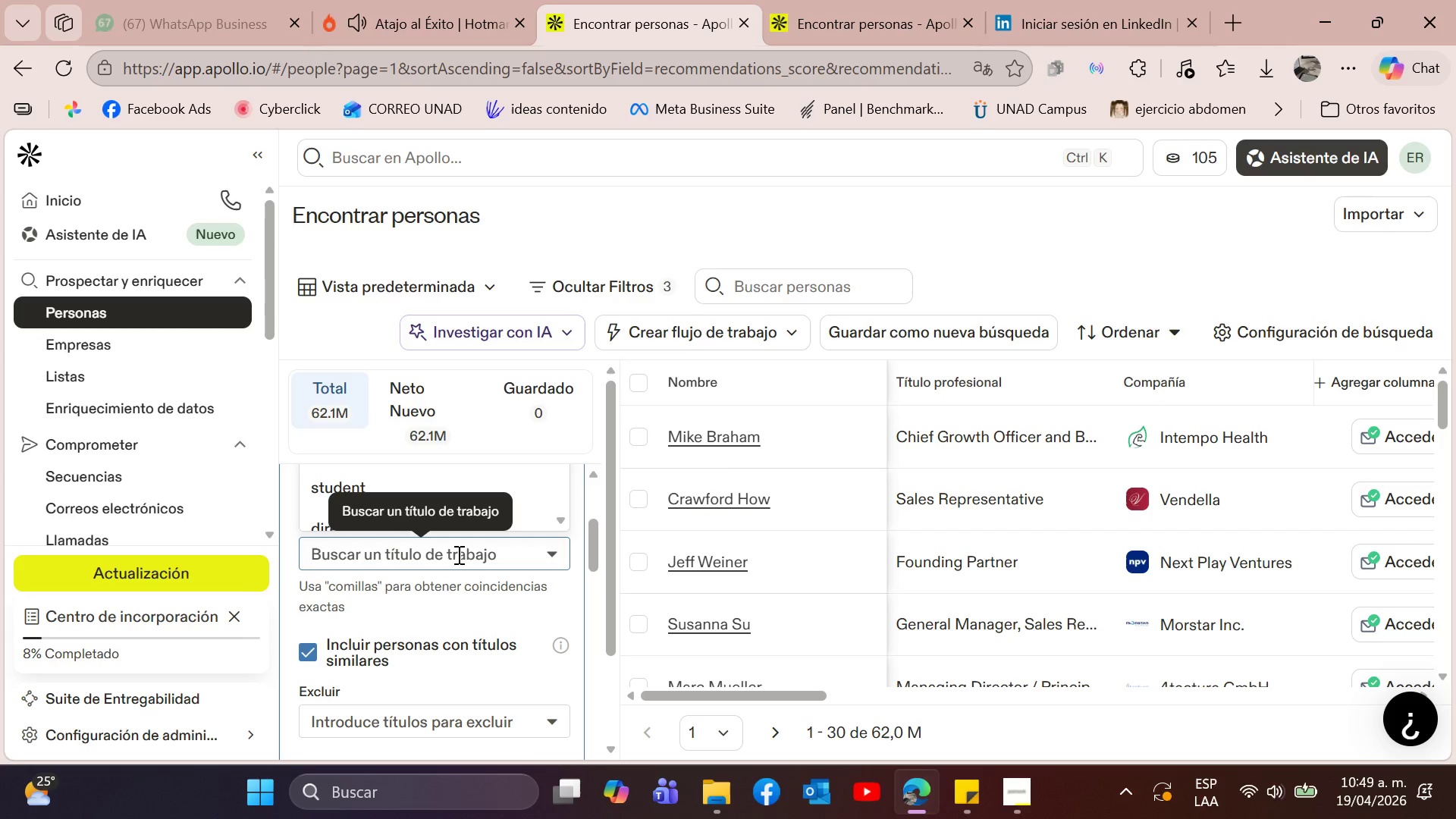 
type(principal designer)
 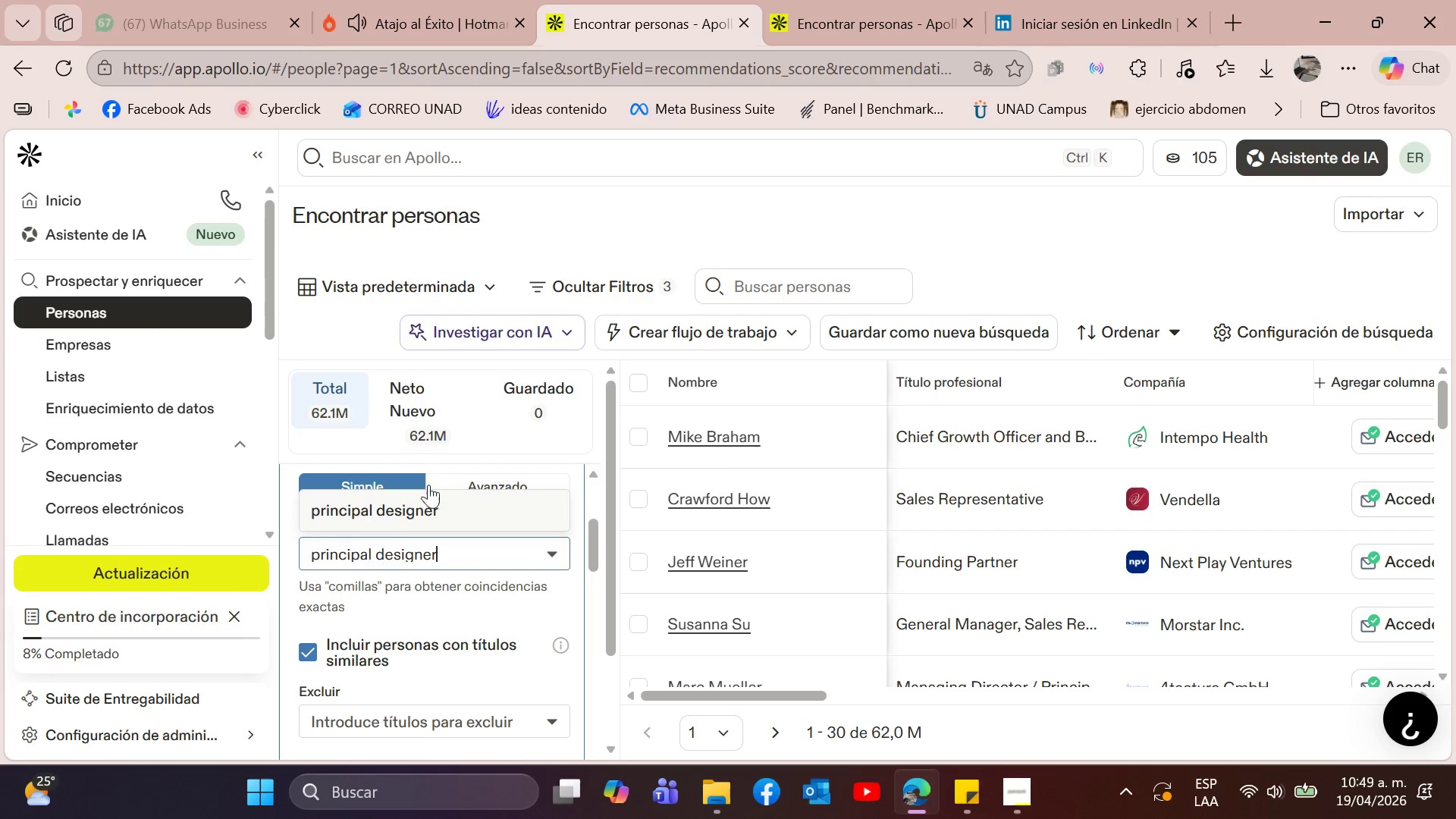 
left_click([432, 504])
 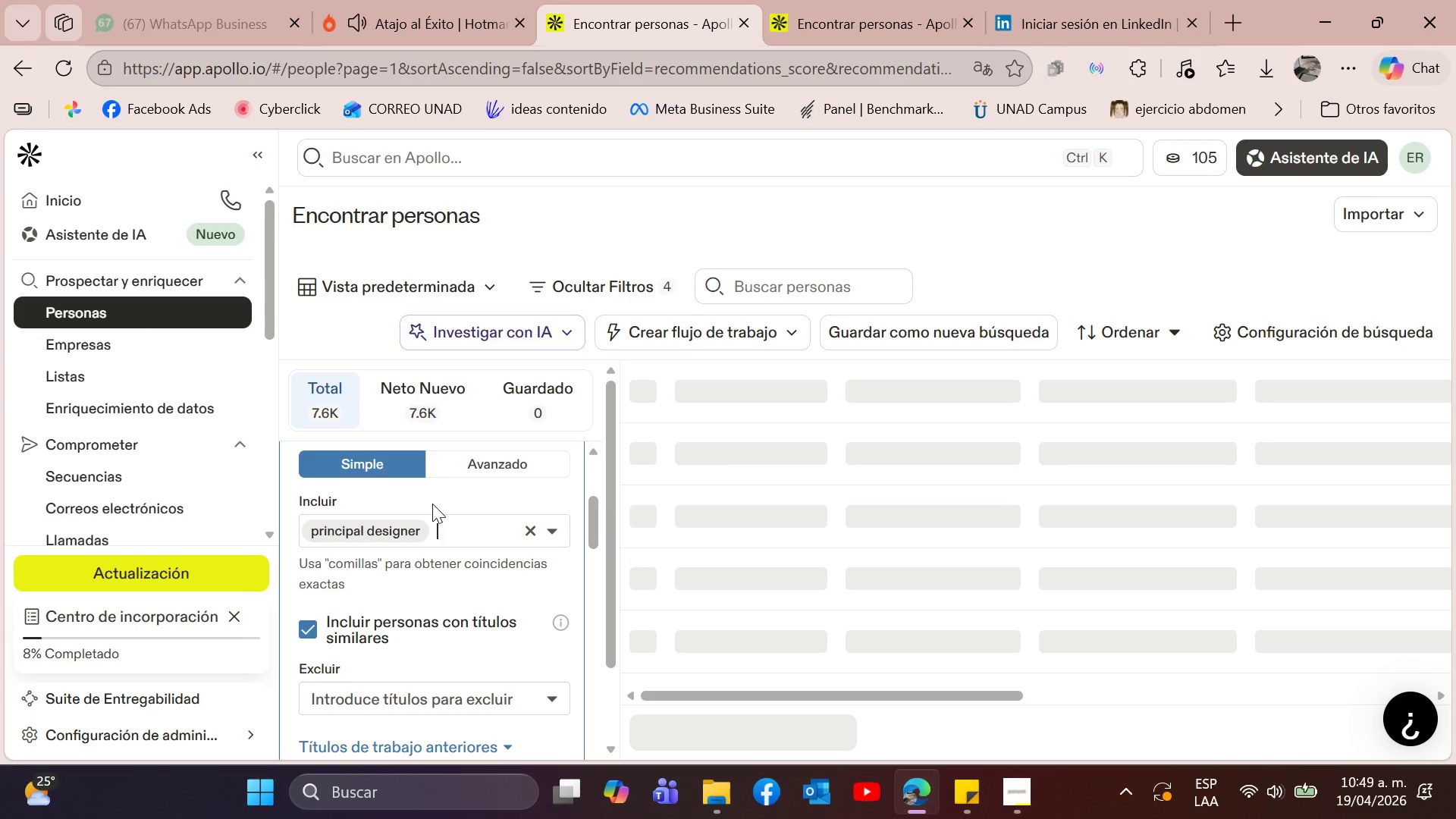 
type(creative director)
 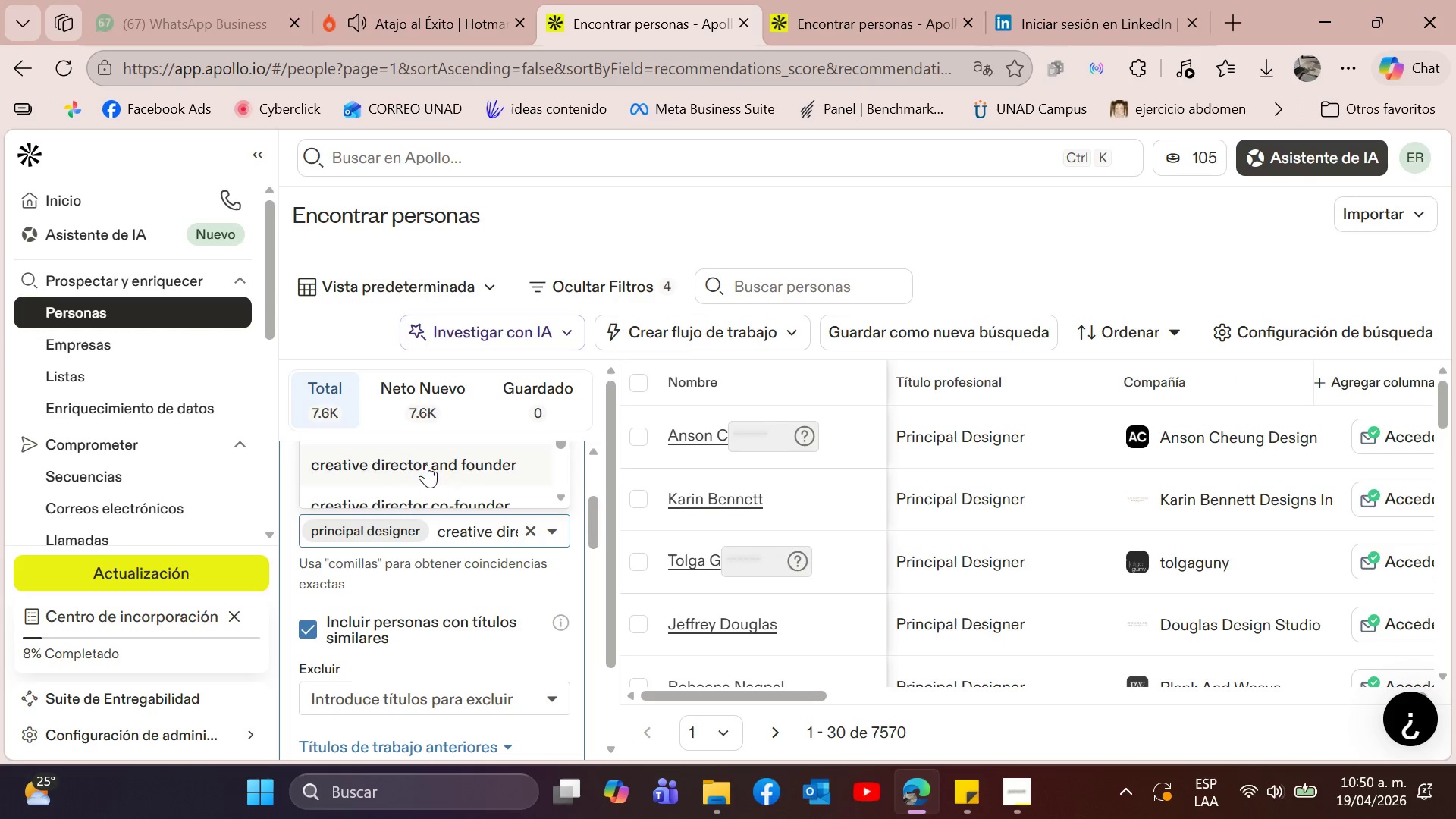 
scroll: coordinate [520, 512], scroll_direction: up, amount: 2.0
 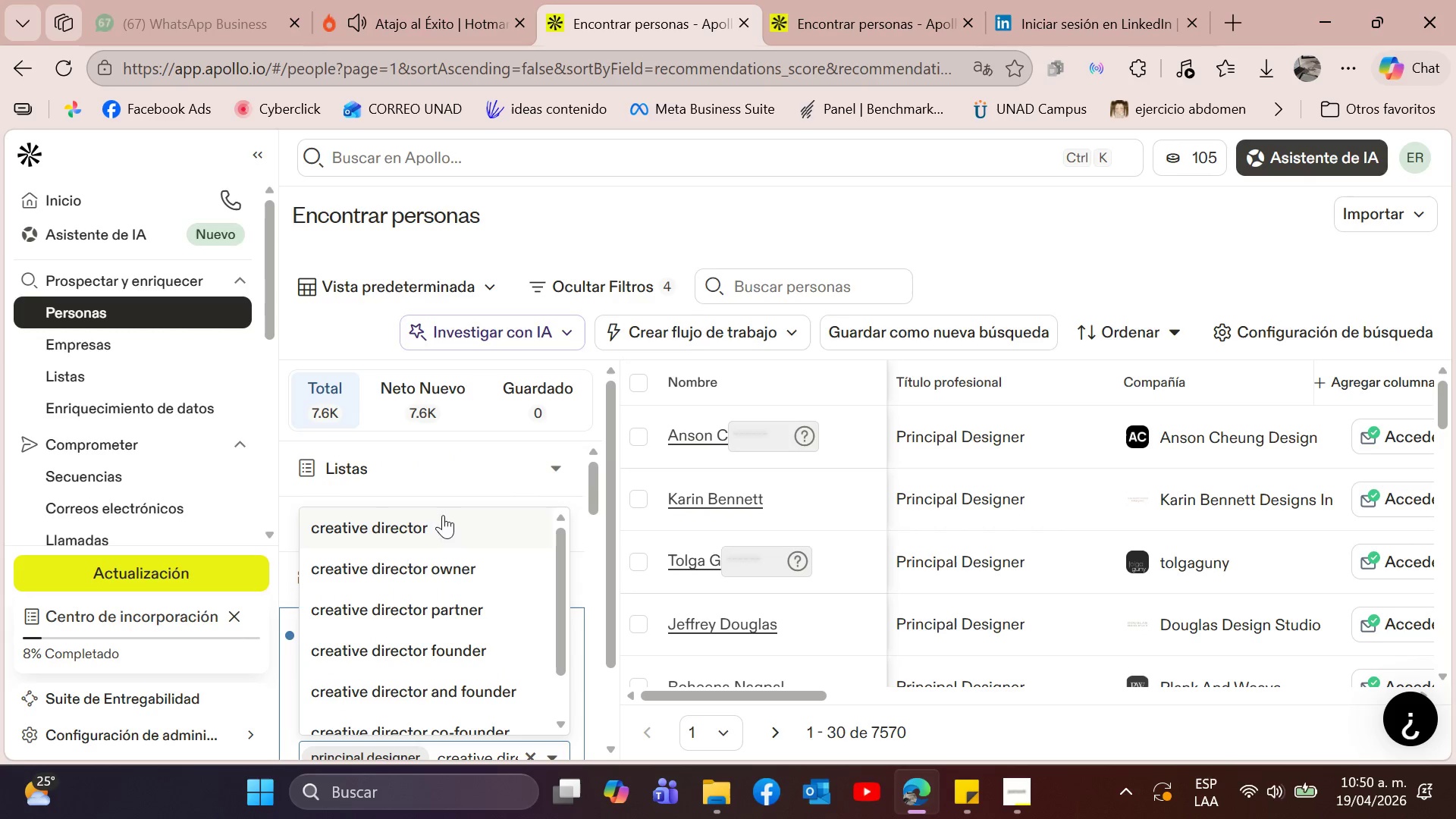 
left_click([428, 529])
 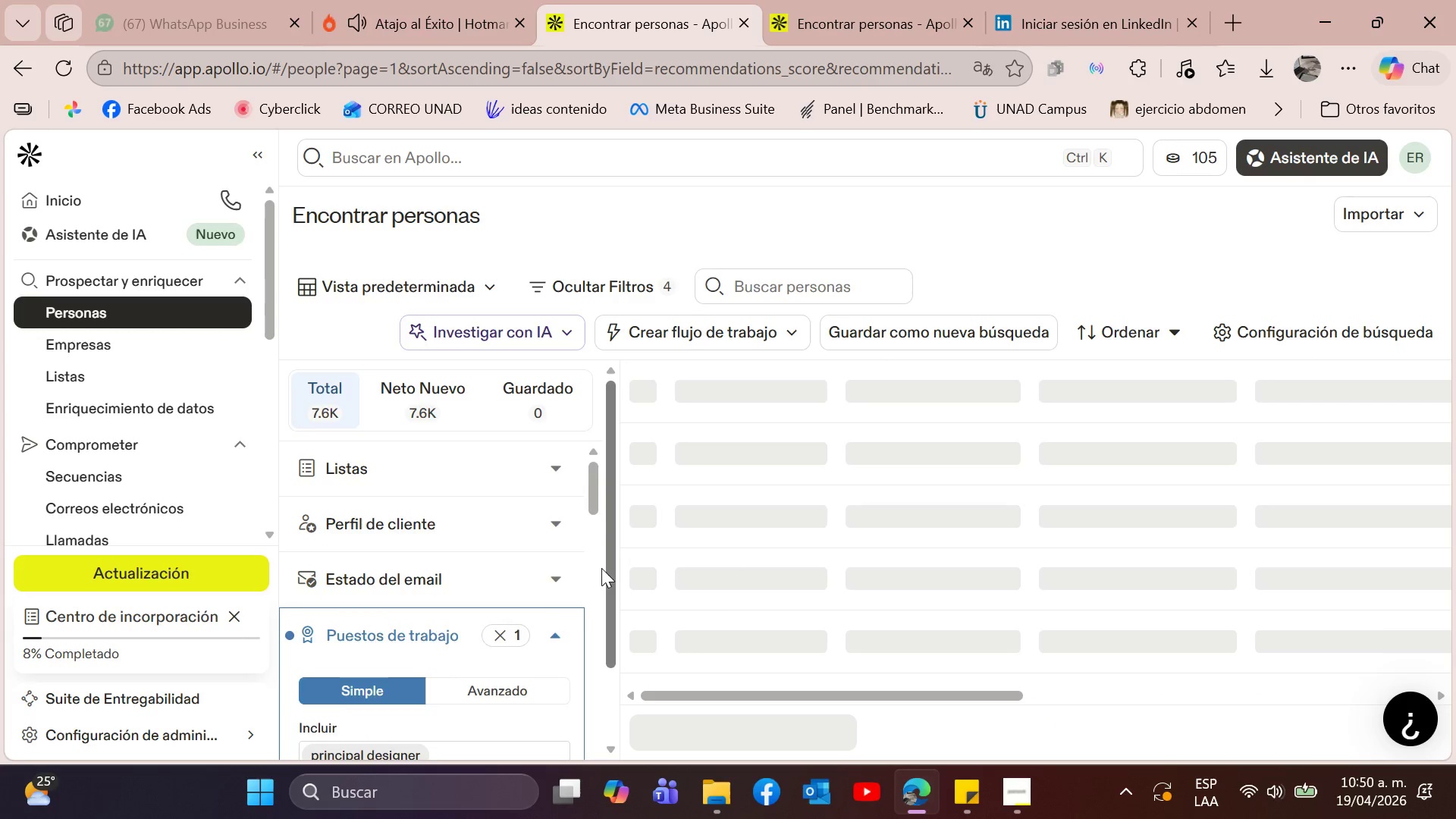 
scroll: coordinate [601, 568], scroll_direction: down, amount: 1.0
 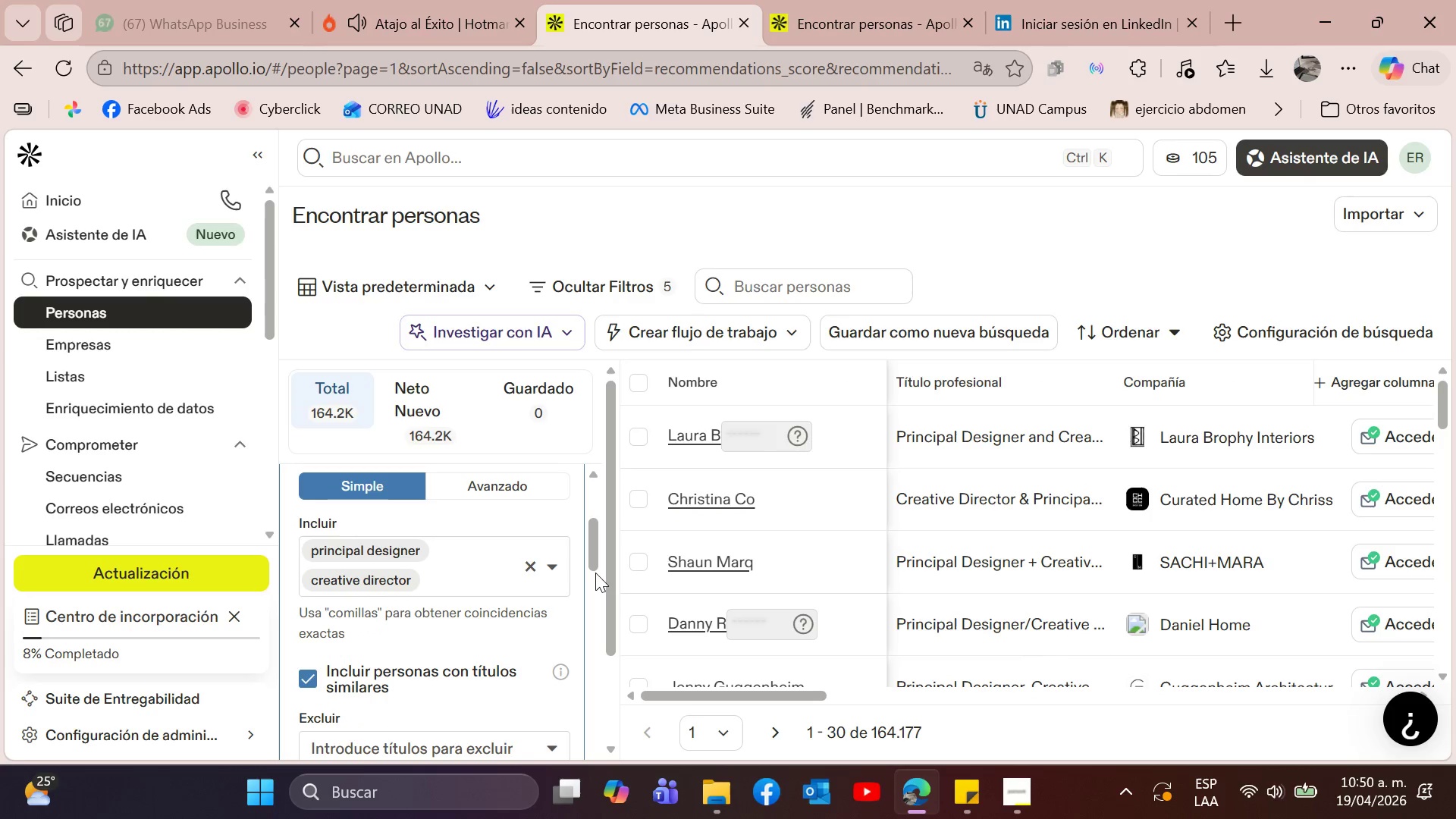 
type(founder)
 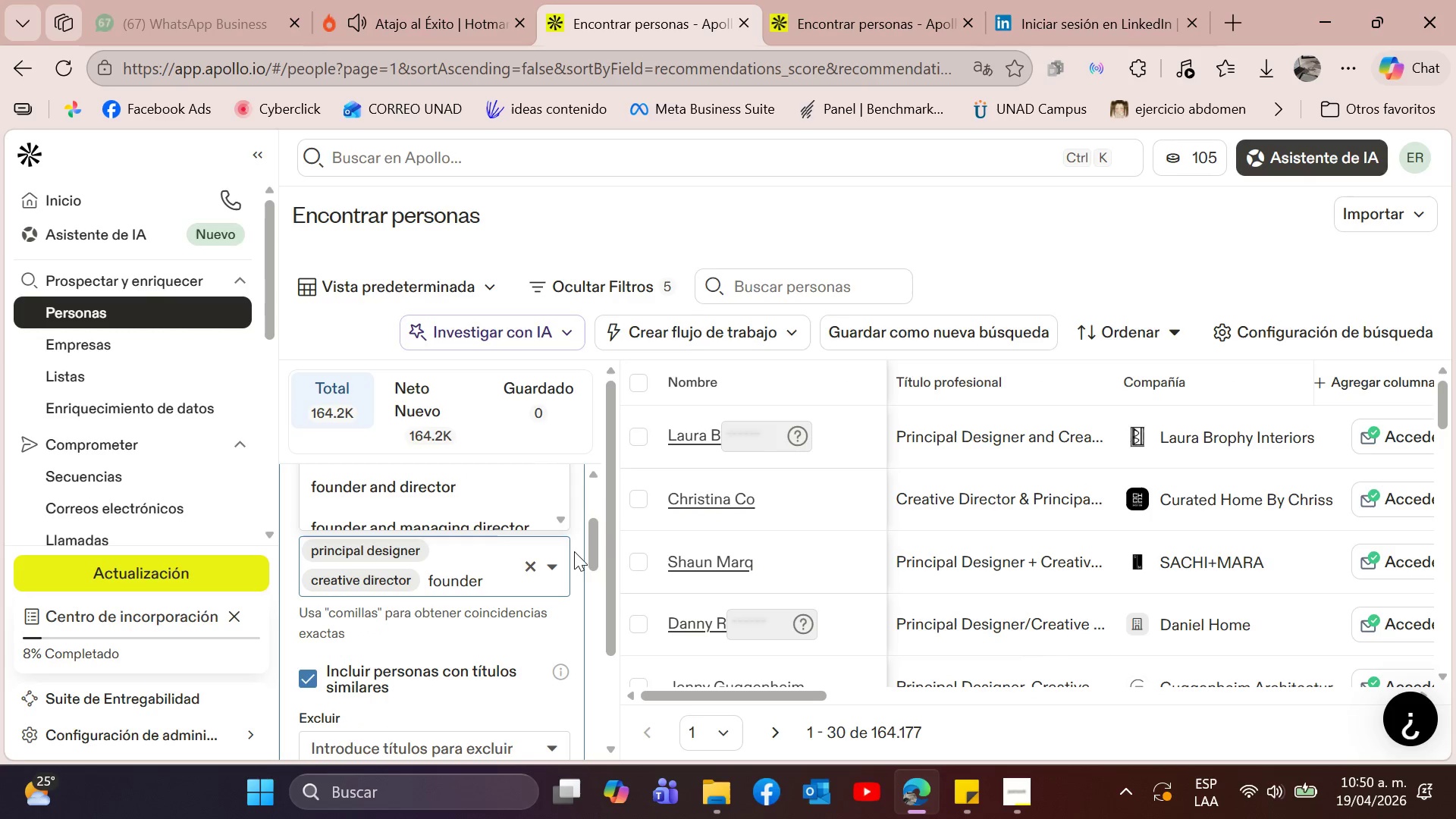 
scroll: coordinate [427, 525], scroll_direction: up, amount: 2.0
 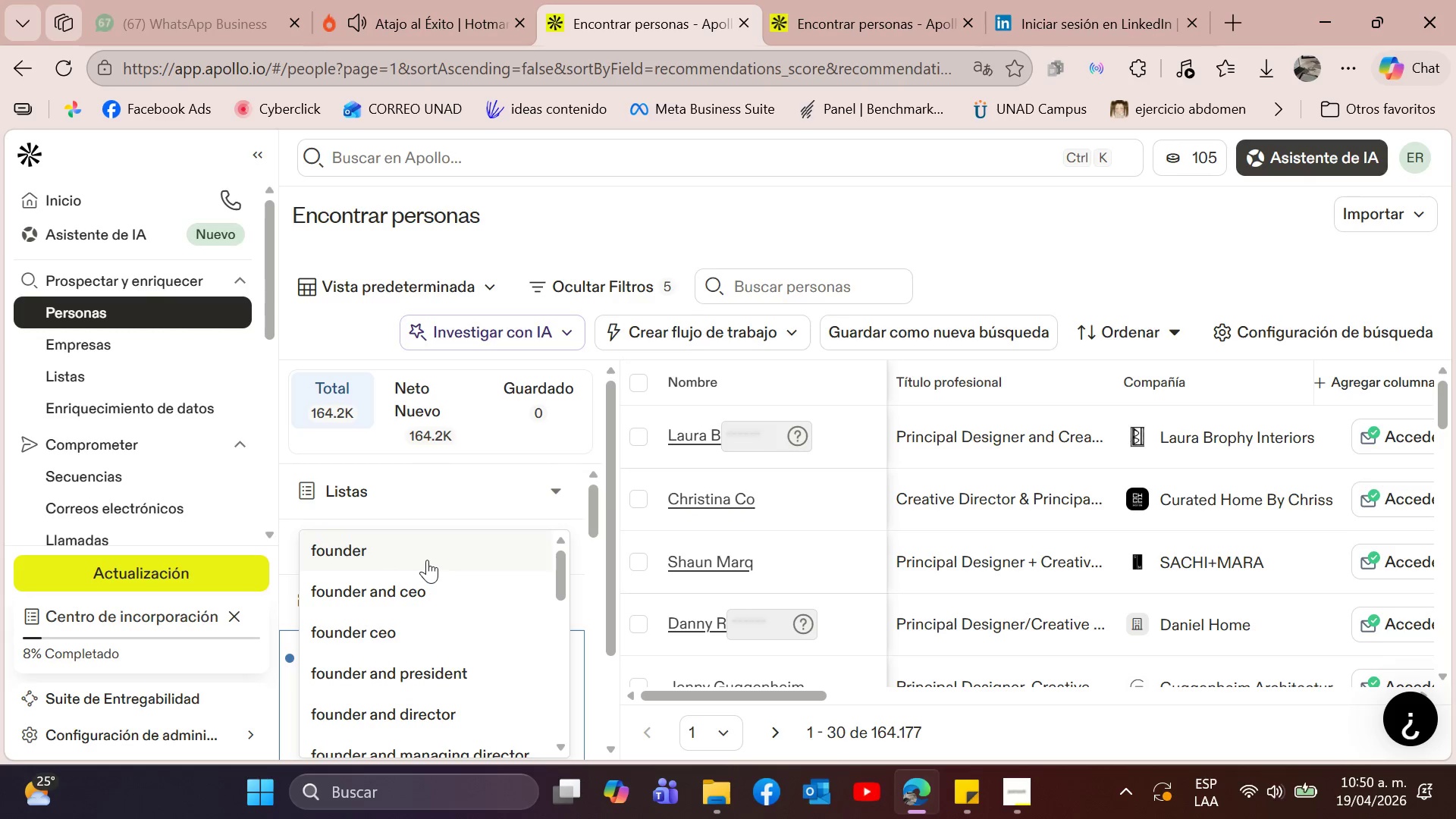 
left_click([426, 552])
 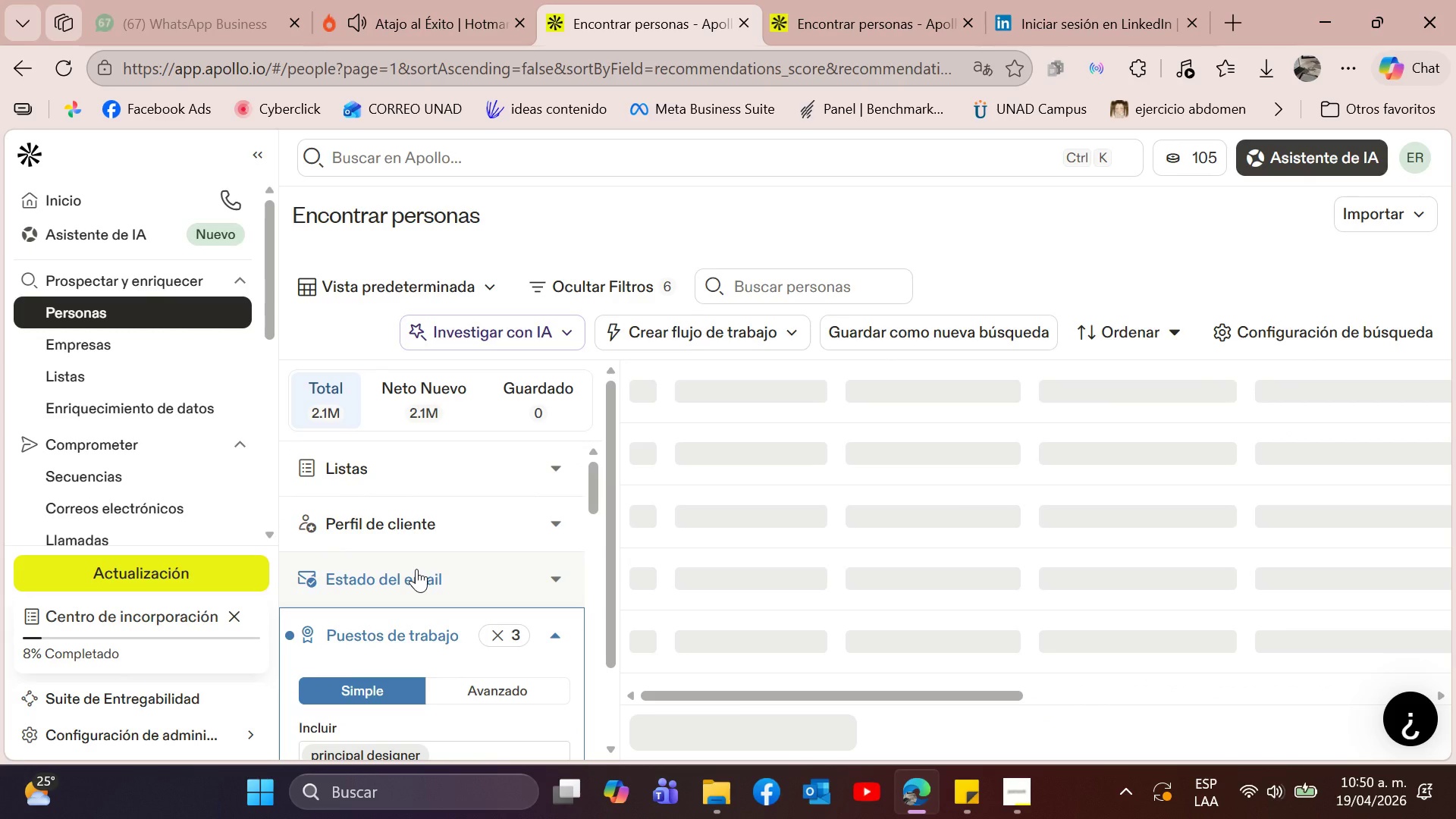 
scroll: coordinate [482, 581], scroll_direction: down, amount: 1.0
 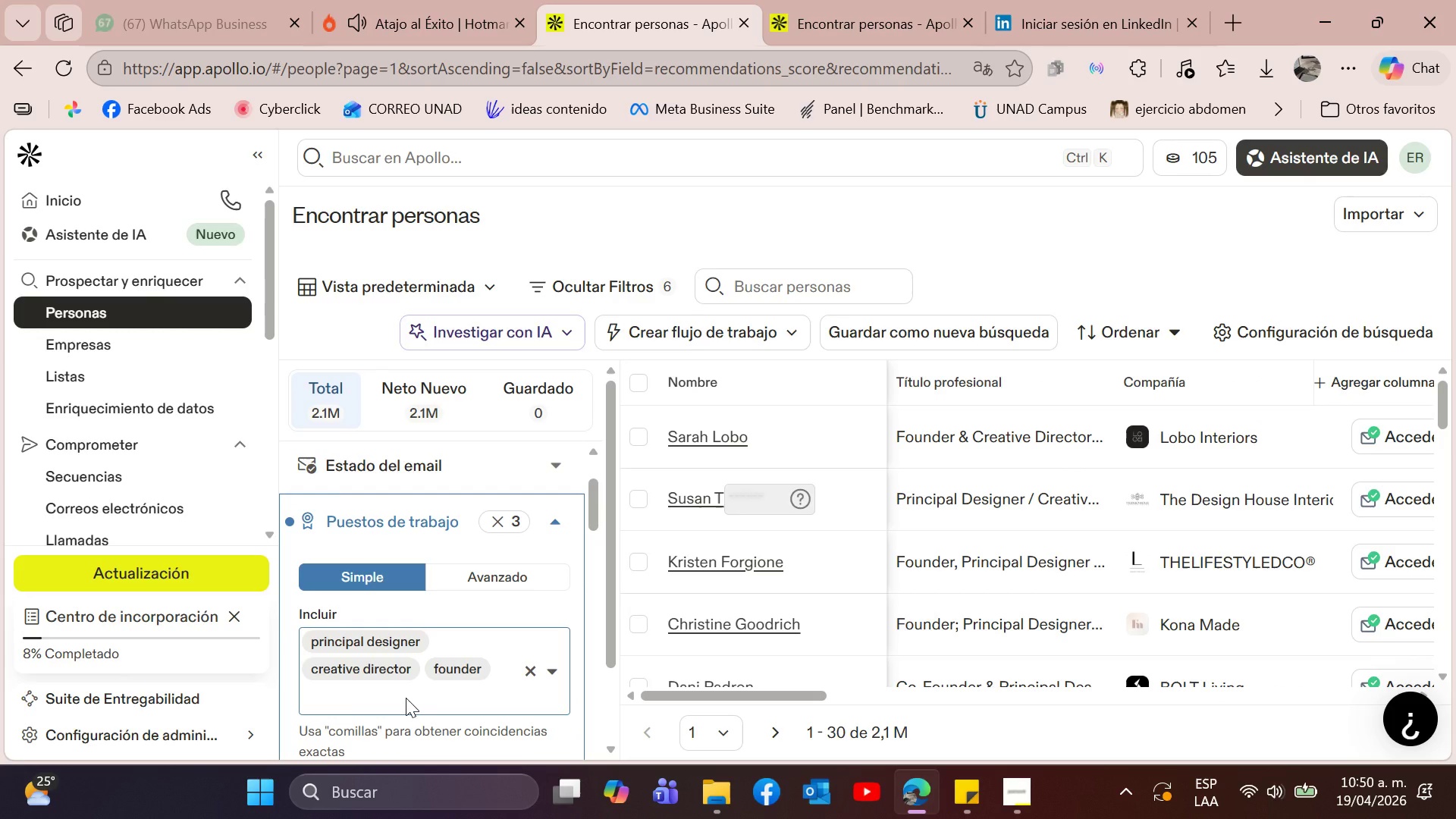 
type(owner)
 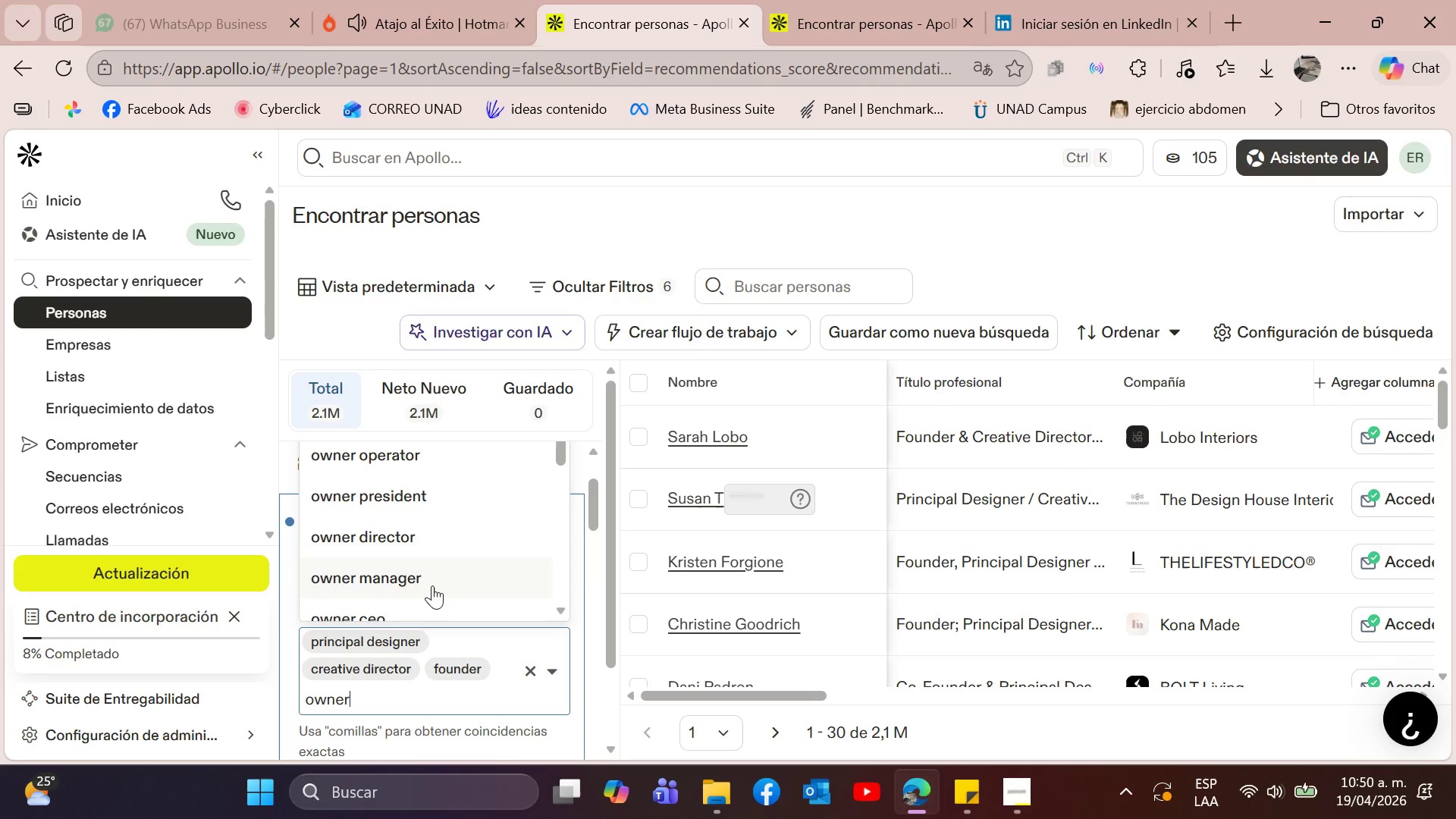 
scroll: coordinate [485, 538], scroll_direction: up, amount: 1.0
 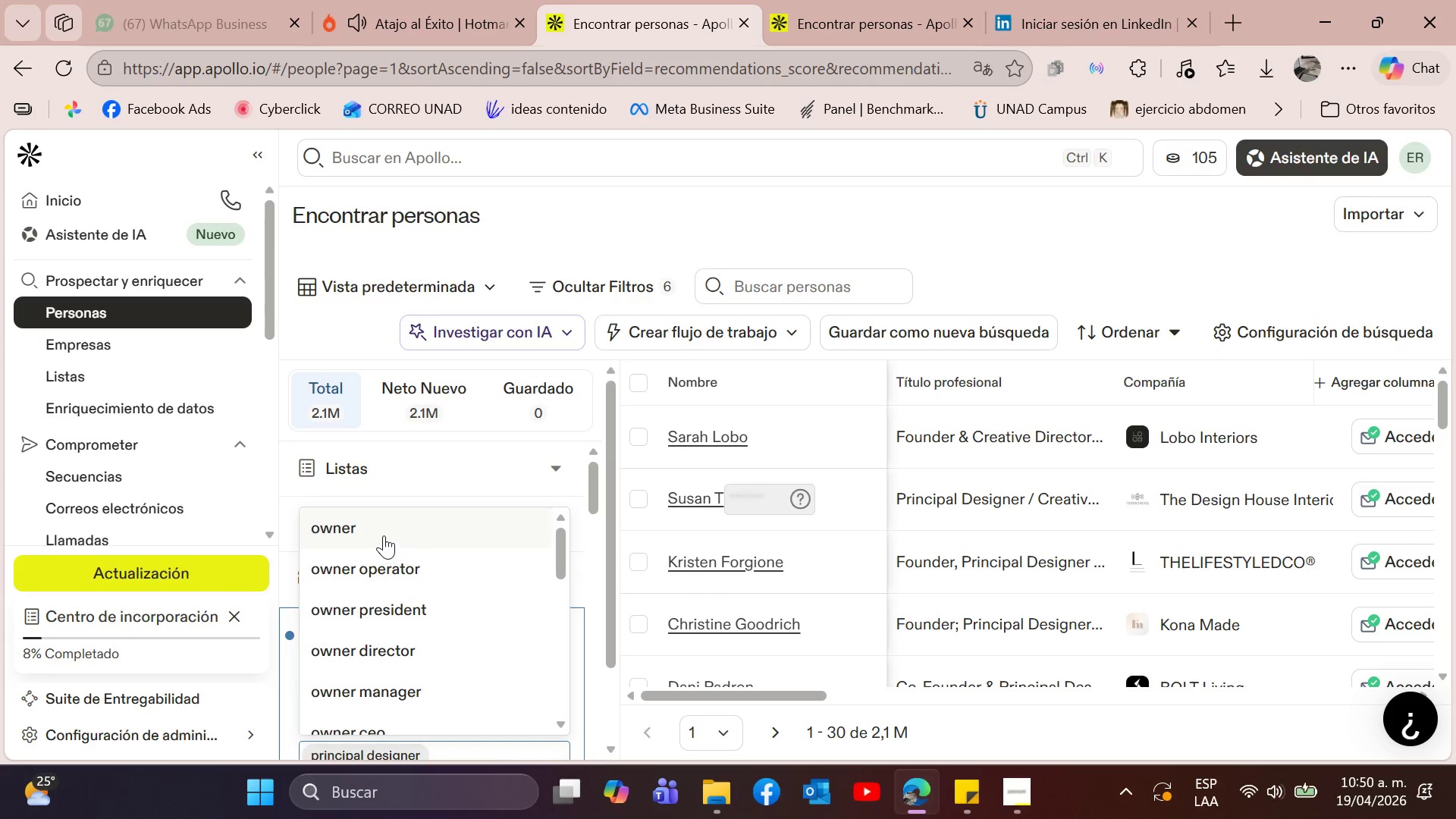 
left_click([383, 529])
 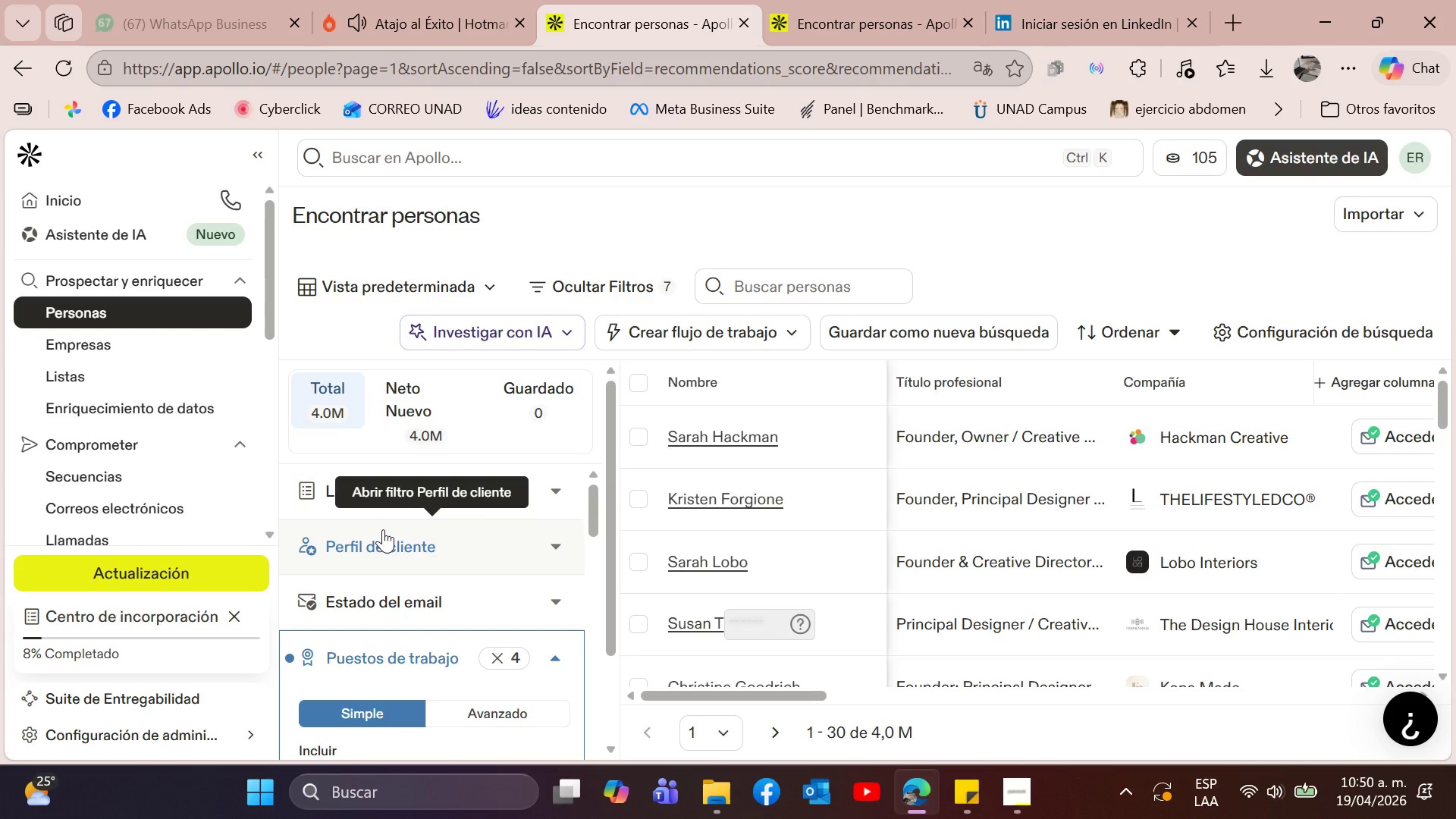 
wait(6.42)
 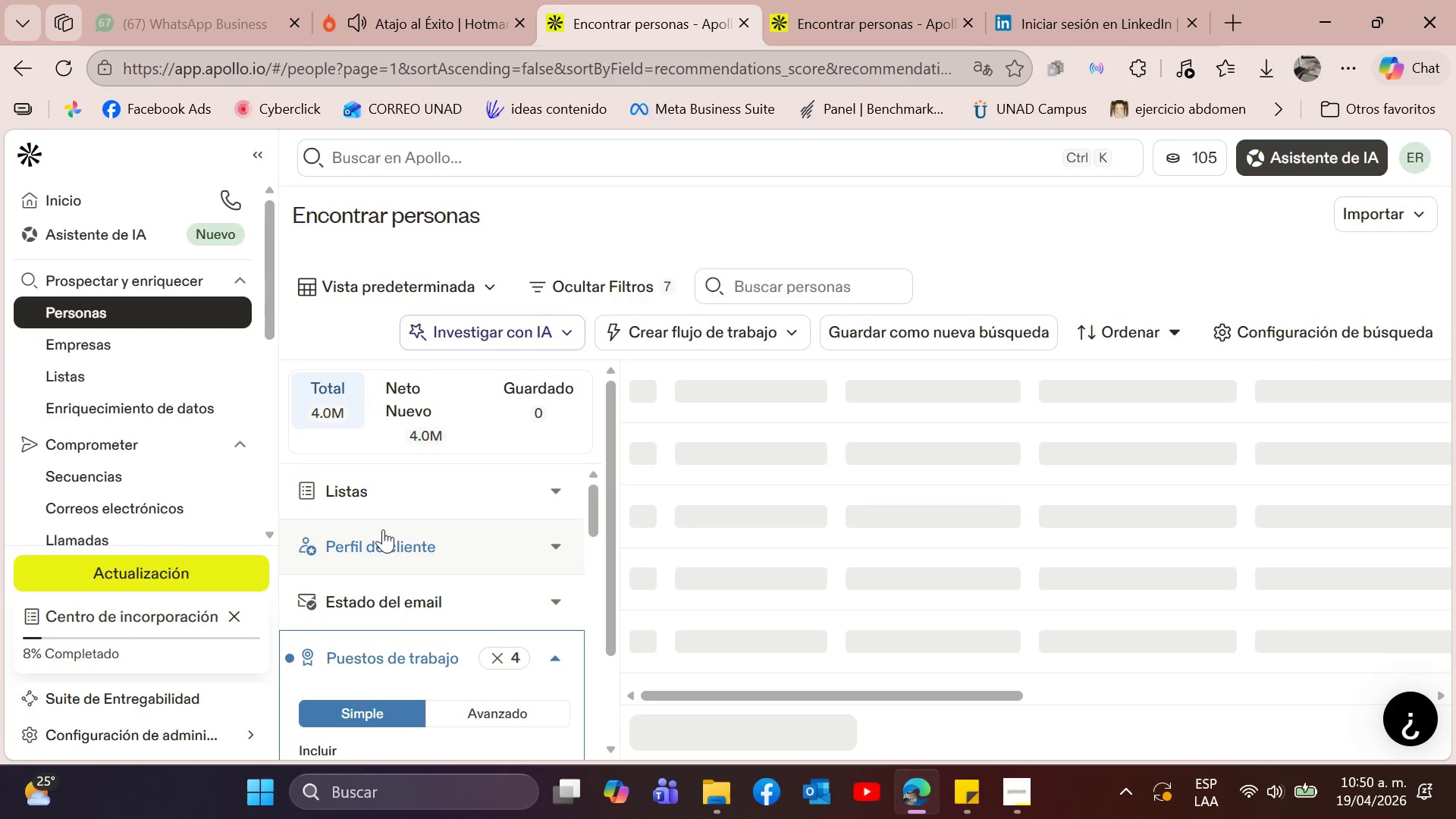 
scroll: coordinate [571, 570], scroll_direction: up, amount: 3.0
 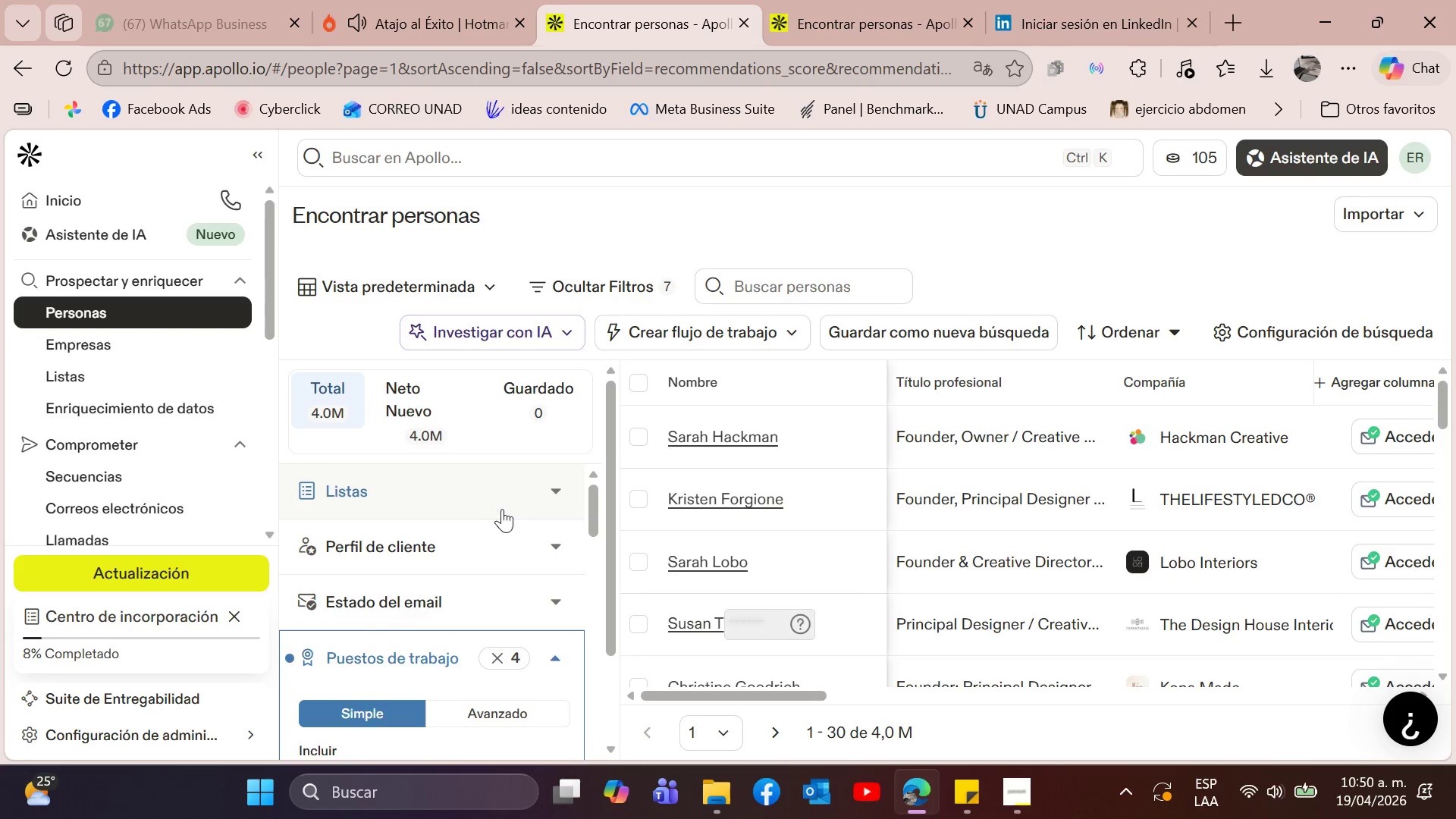 
scroll: coordinate [511, 640], scroll_direction: down, amount: 10.0
 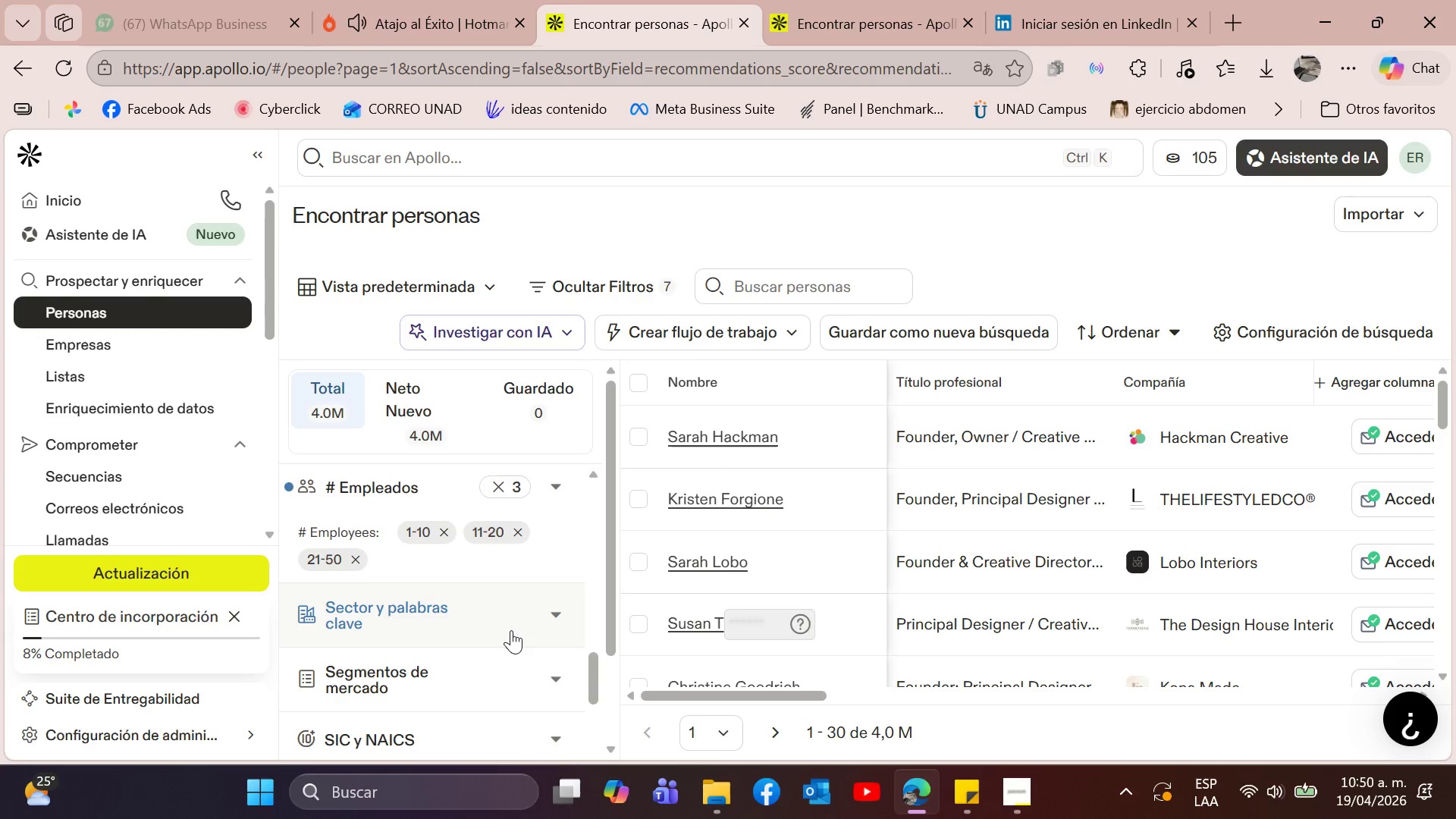 
scroll: coordinate [511, 630], scroll_direction: down, amount: 1.0
 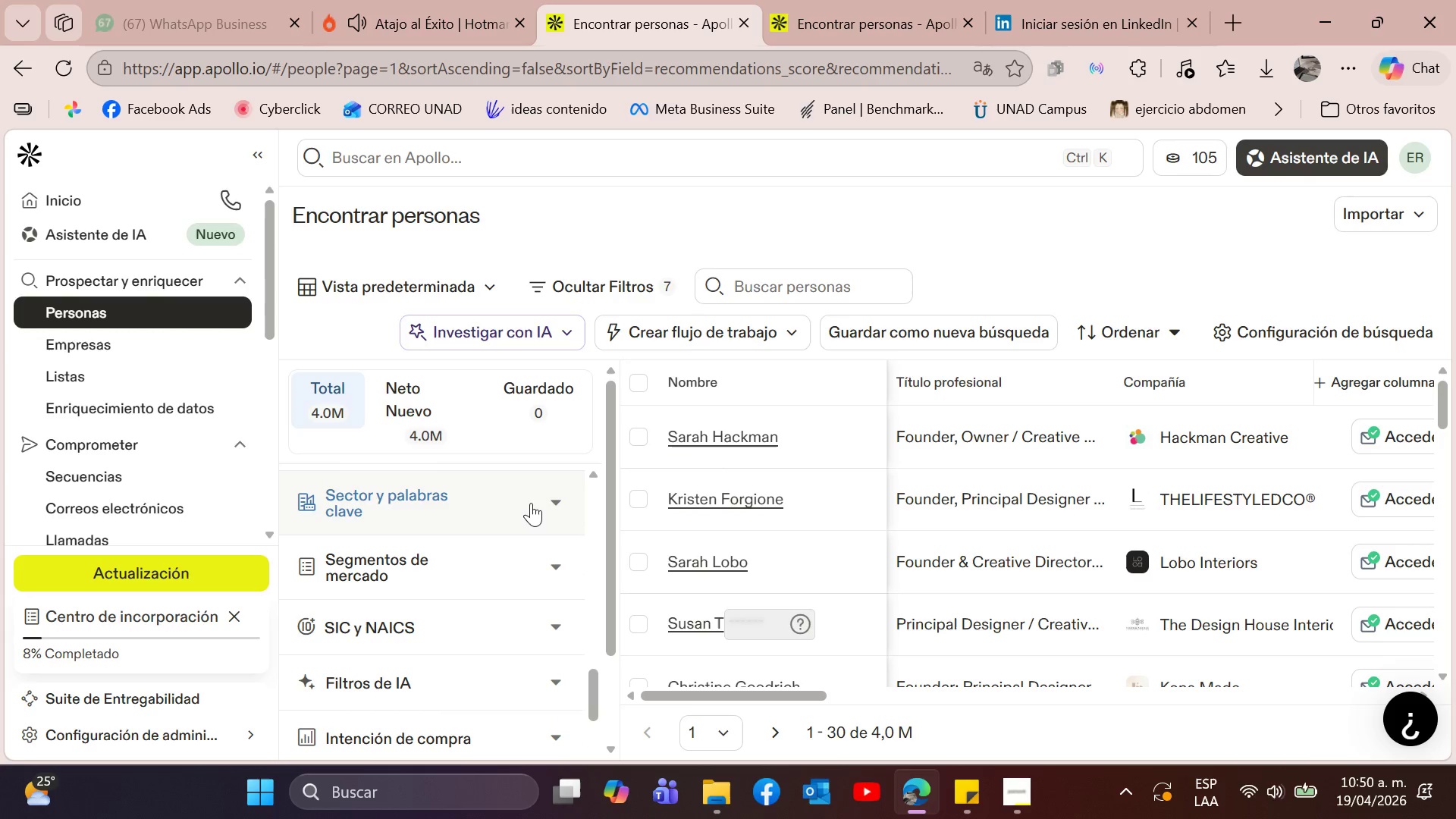 
left_click([531, 503])
 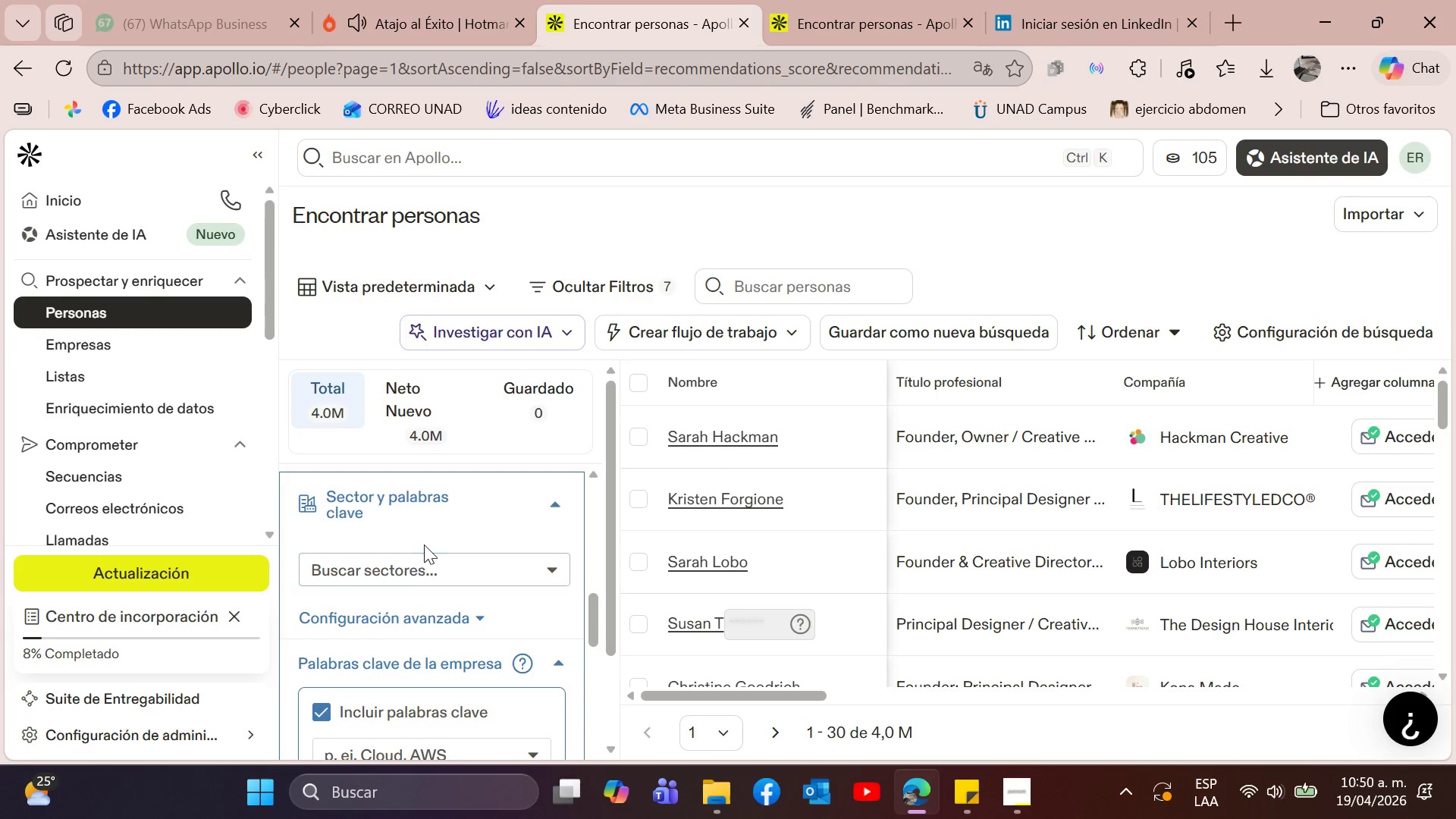 
double_click([424, 566])
 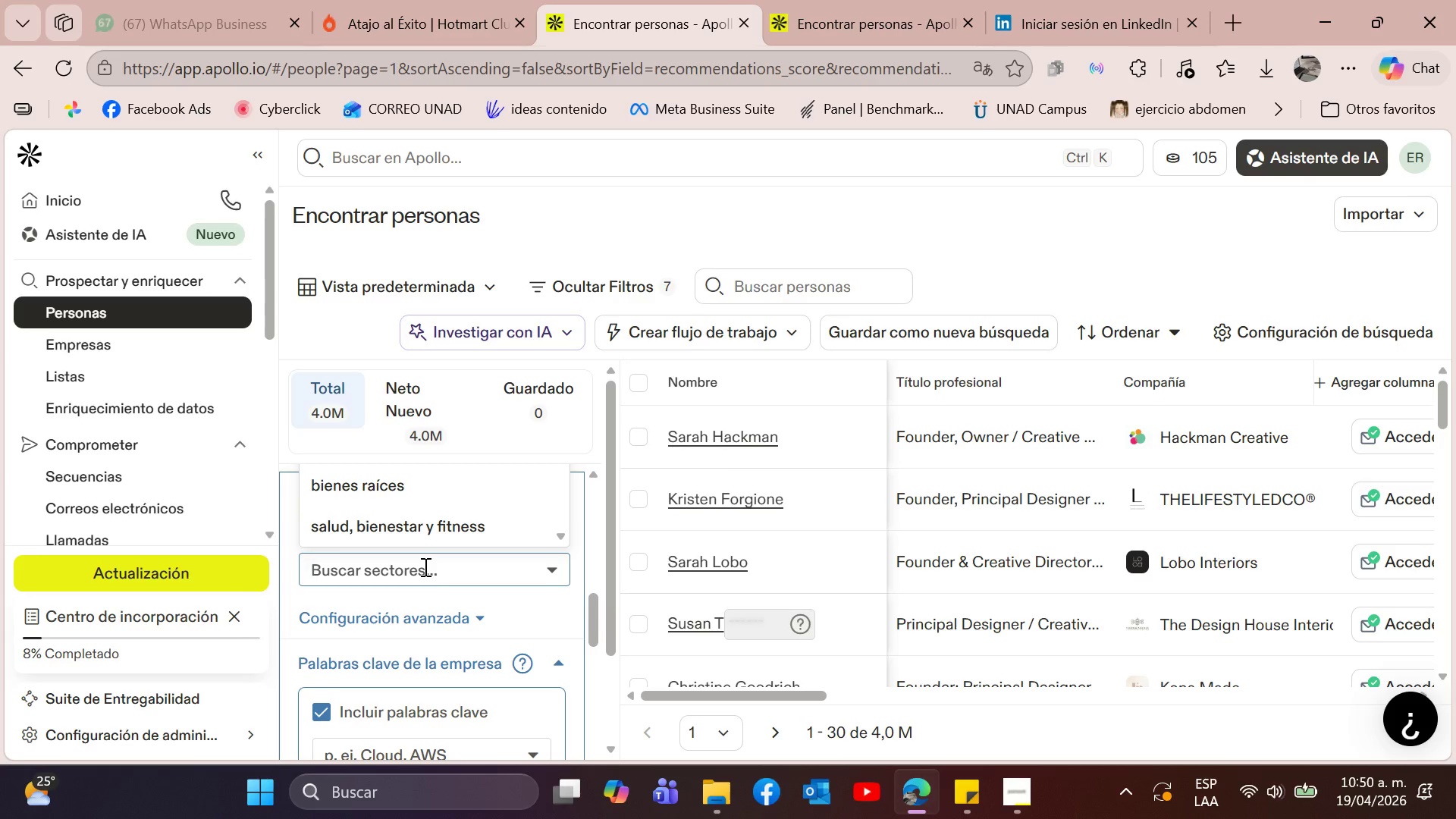 
wait(5.03)
 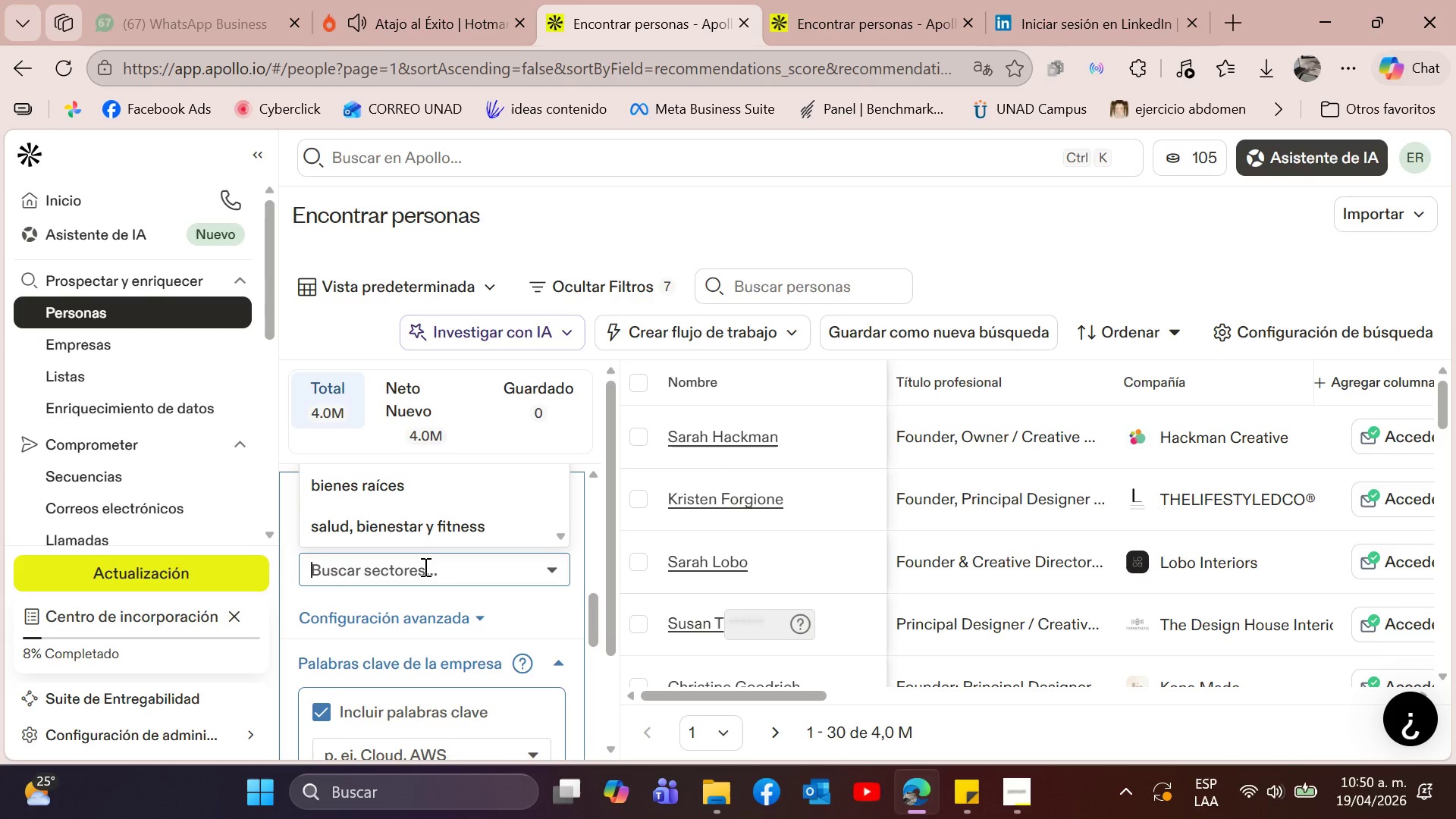 
type(interior design)
 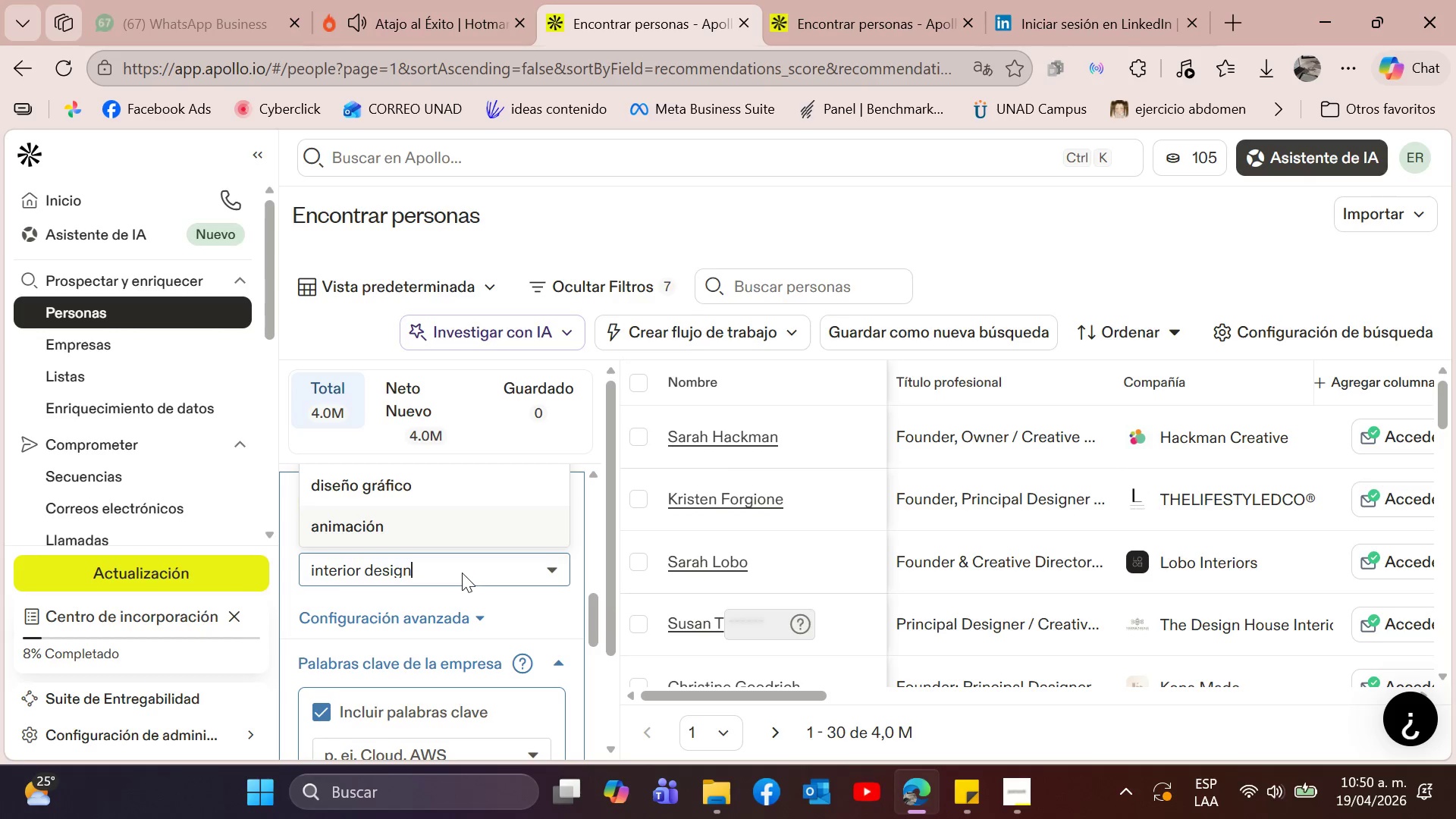 
key(Backspace)
key(Backspace)
key(Backspace)
key(Backspace)
key(Backspace)
key(Backspace)
key(Backspace)
key(Backspace)
key(Backspace)
key(Backspace)
key(Backspace)
key(Backspace)
key(Backspace)
key(Backspace)
key(Backspace)
type(dise`o interior)
 